 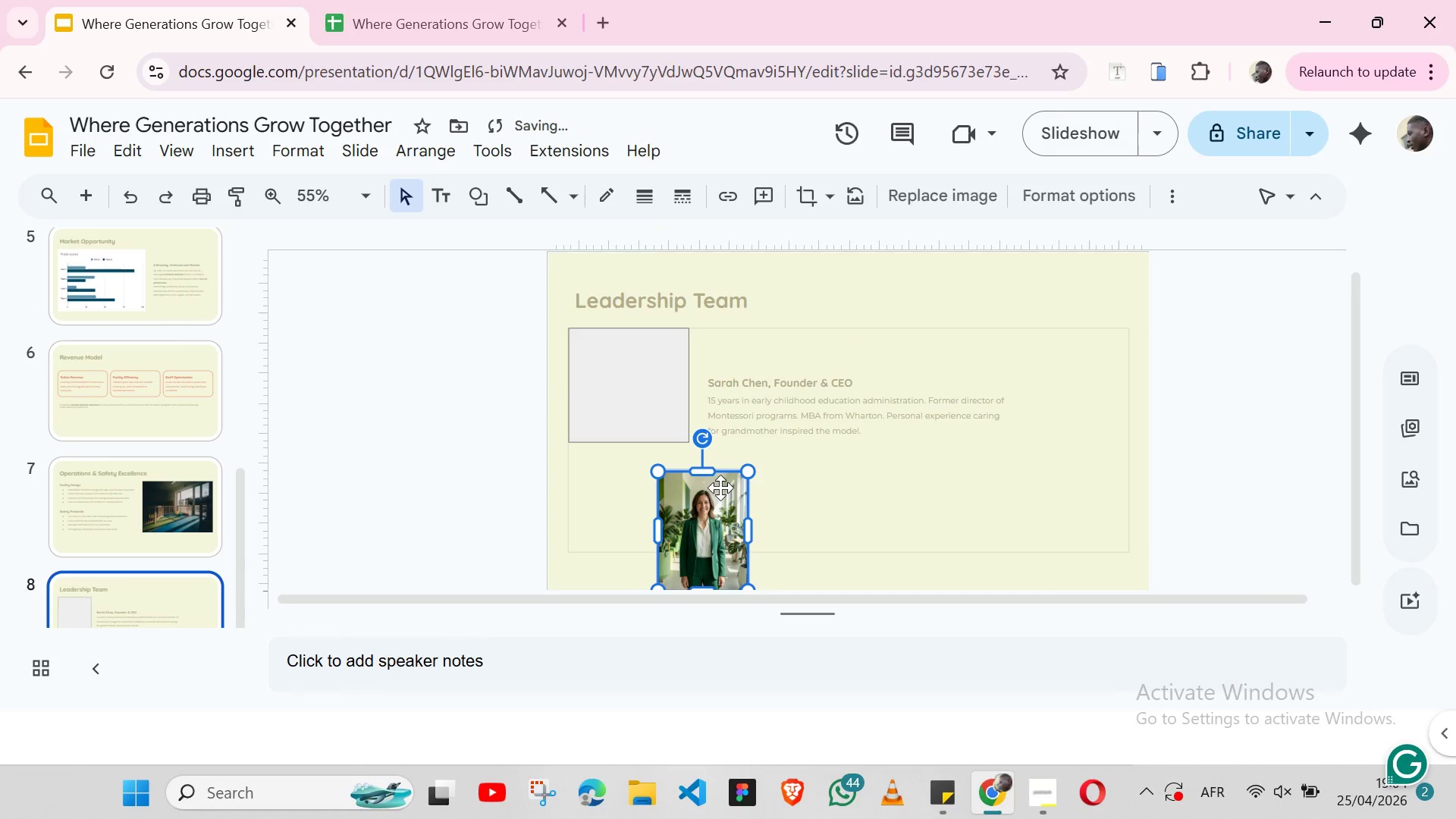 
left_click_drag(start_coordinate=[711, 499], to_coordinate=[626, 474])
 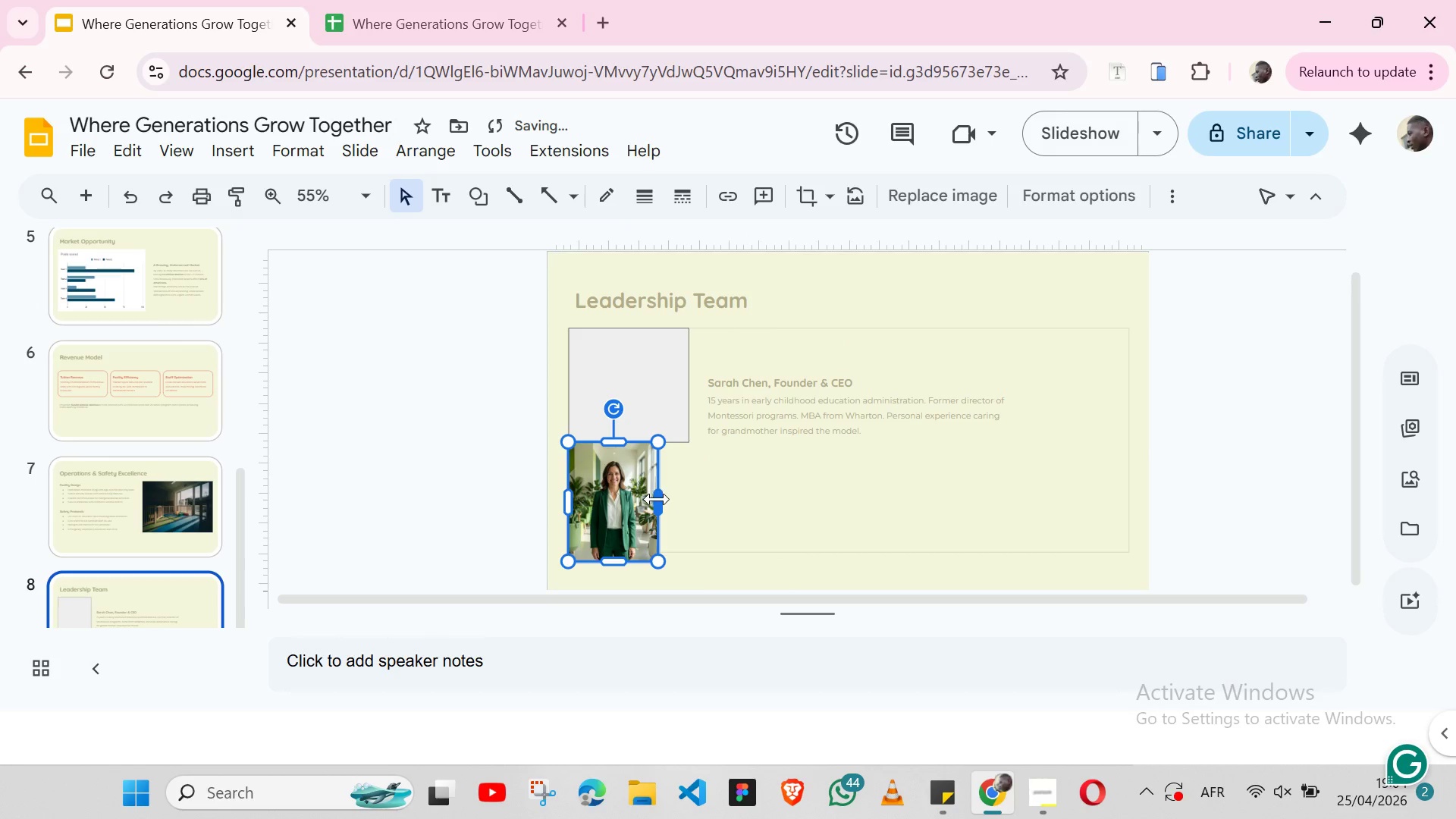 
left_click_drag(start_coordinate=[657, 499], to_coordinate=[685, 498])
 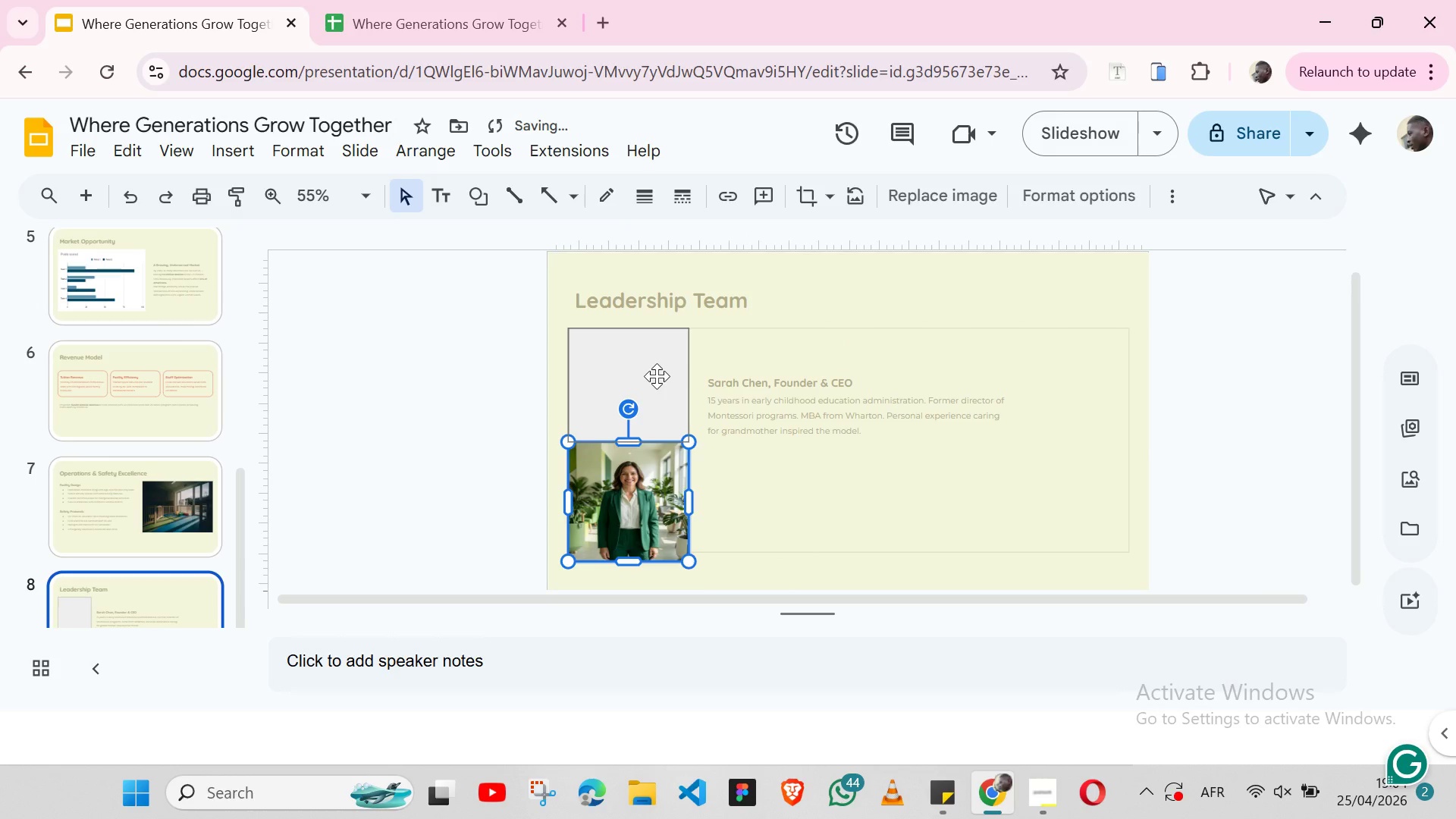 
left_click([657, 376])
 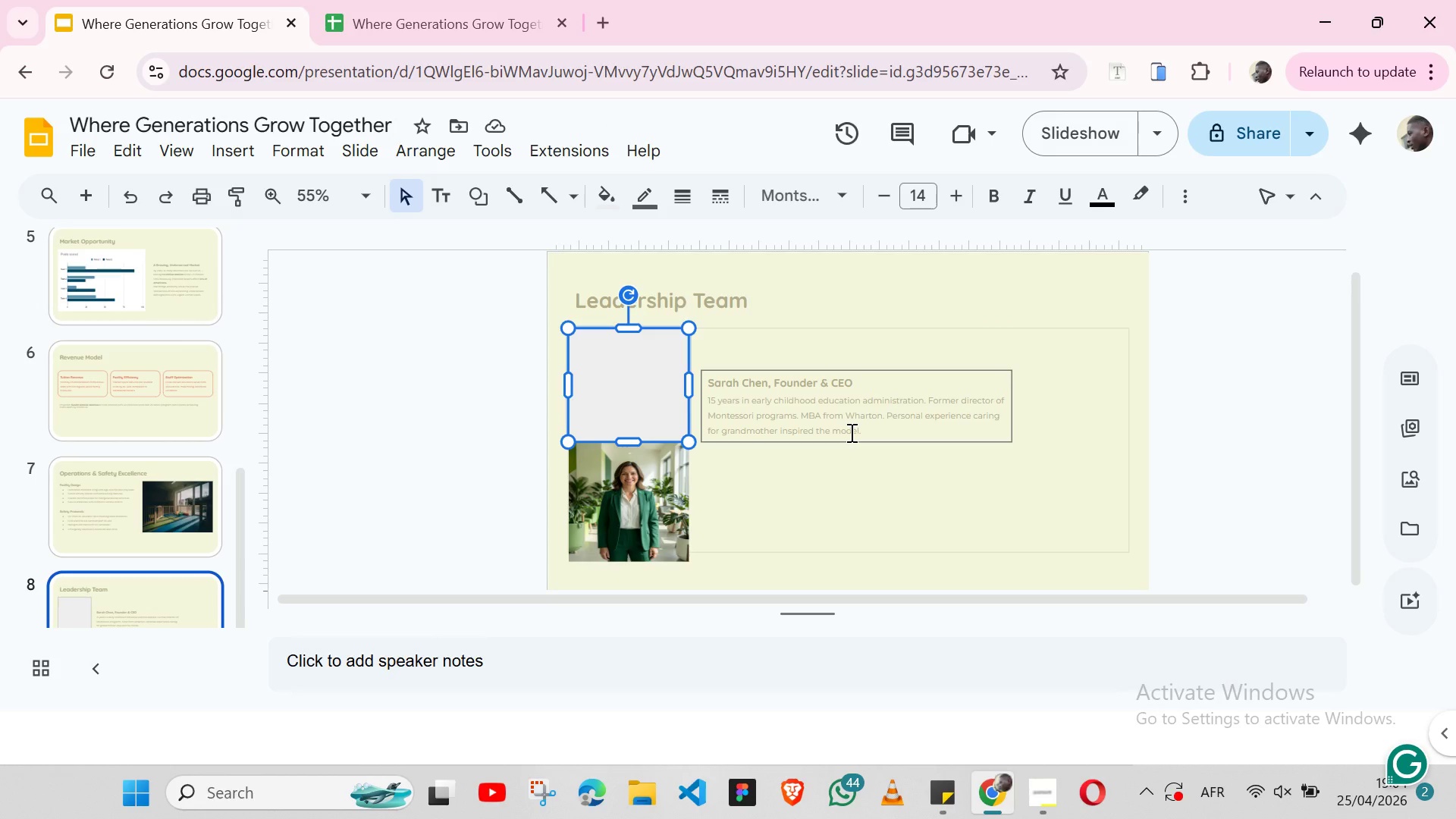 
wait(7.08)
 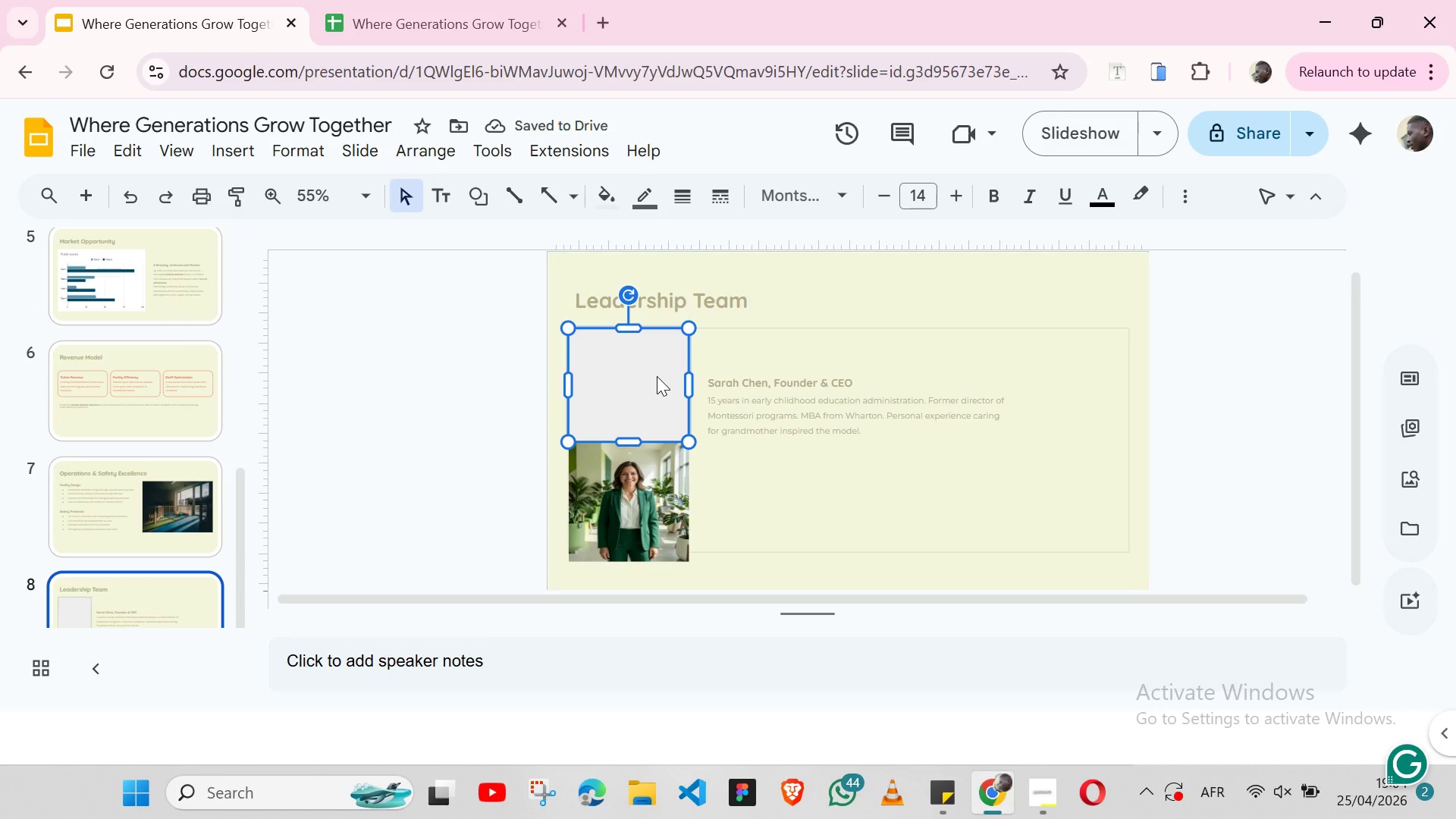 
left_click([1188, 205])
 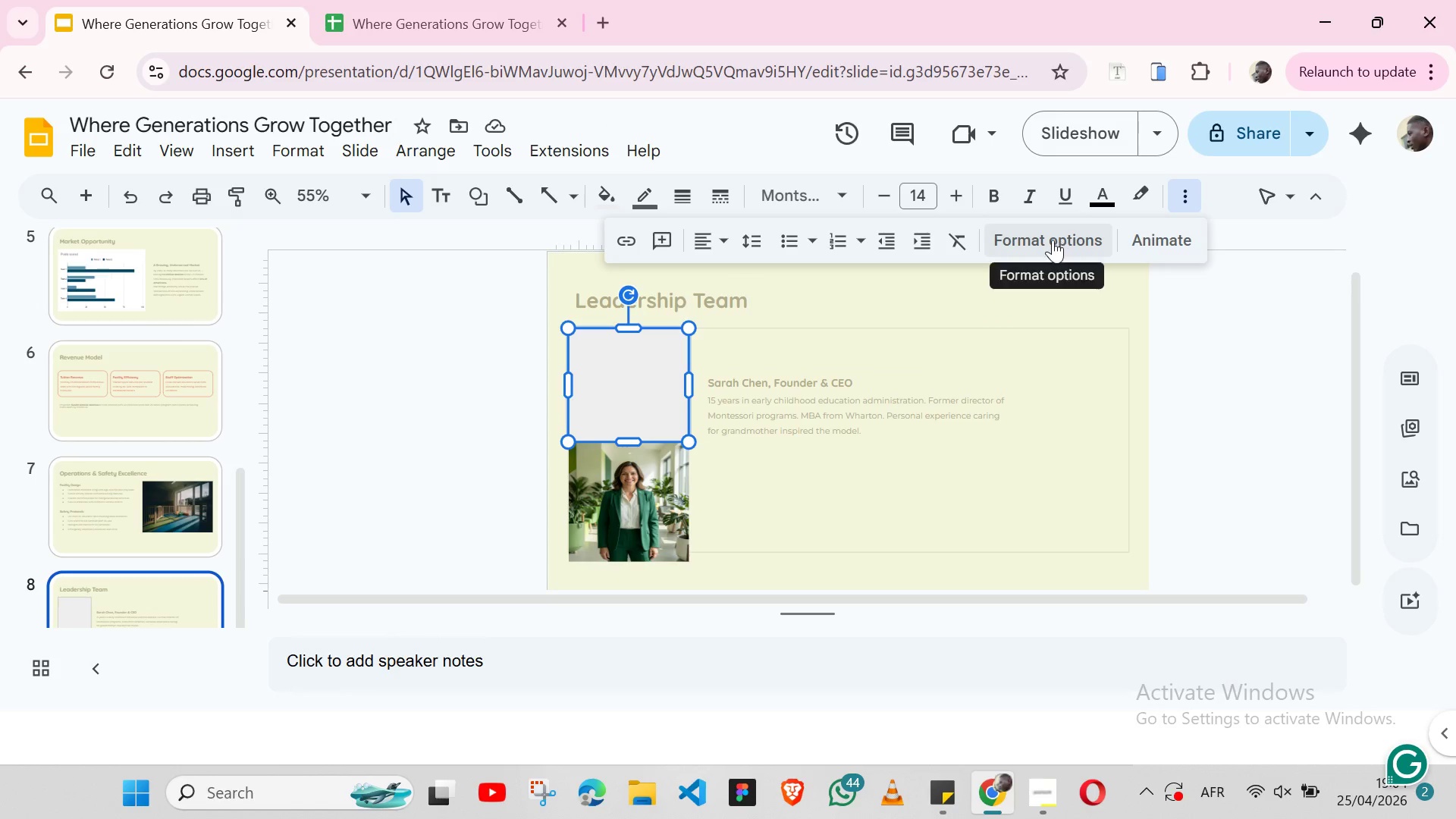 
left_click([1053, 240])
 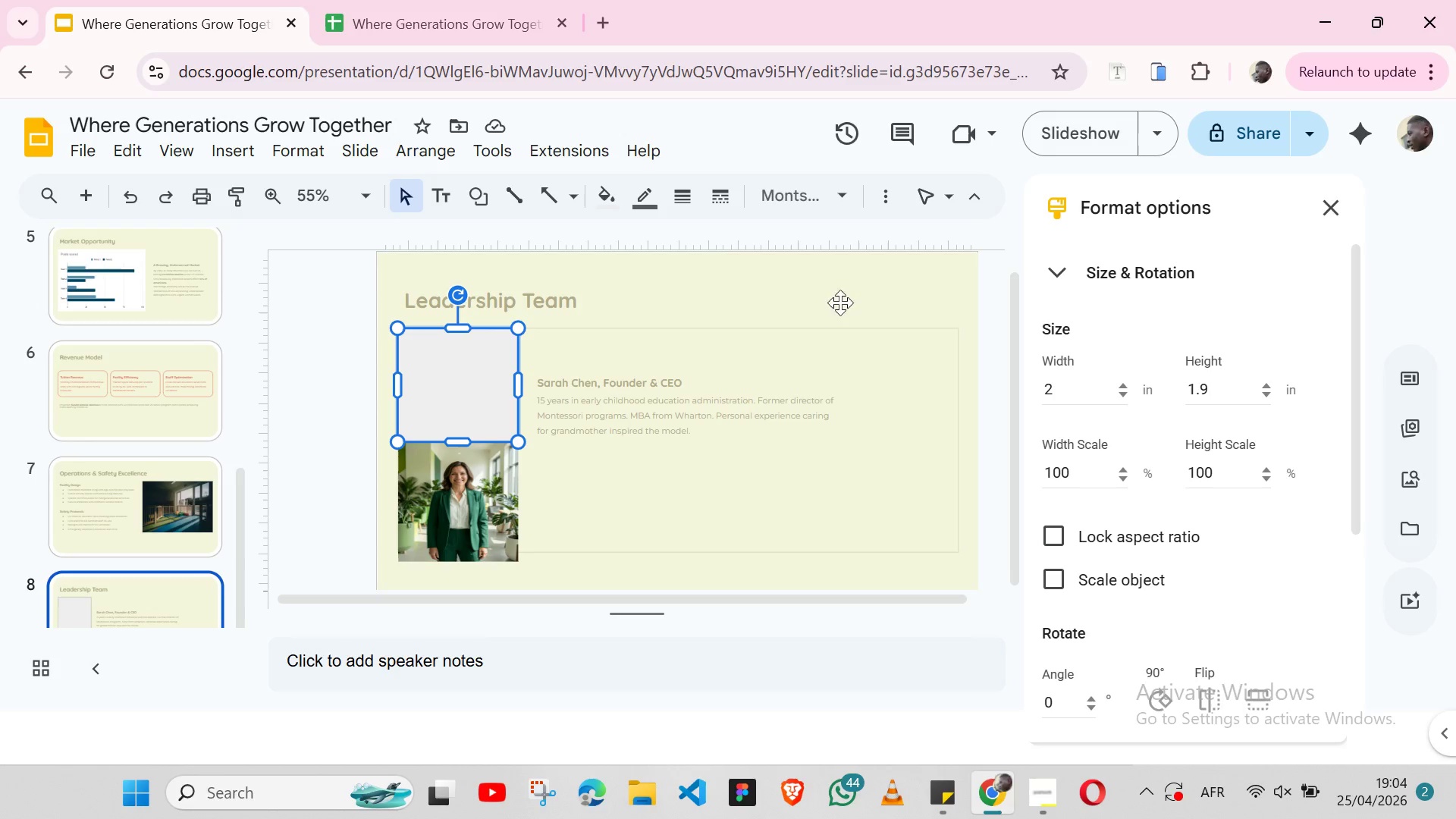 
left_click([477, 509])
 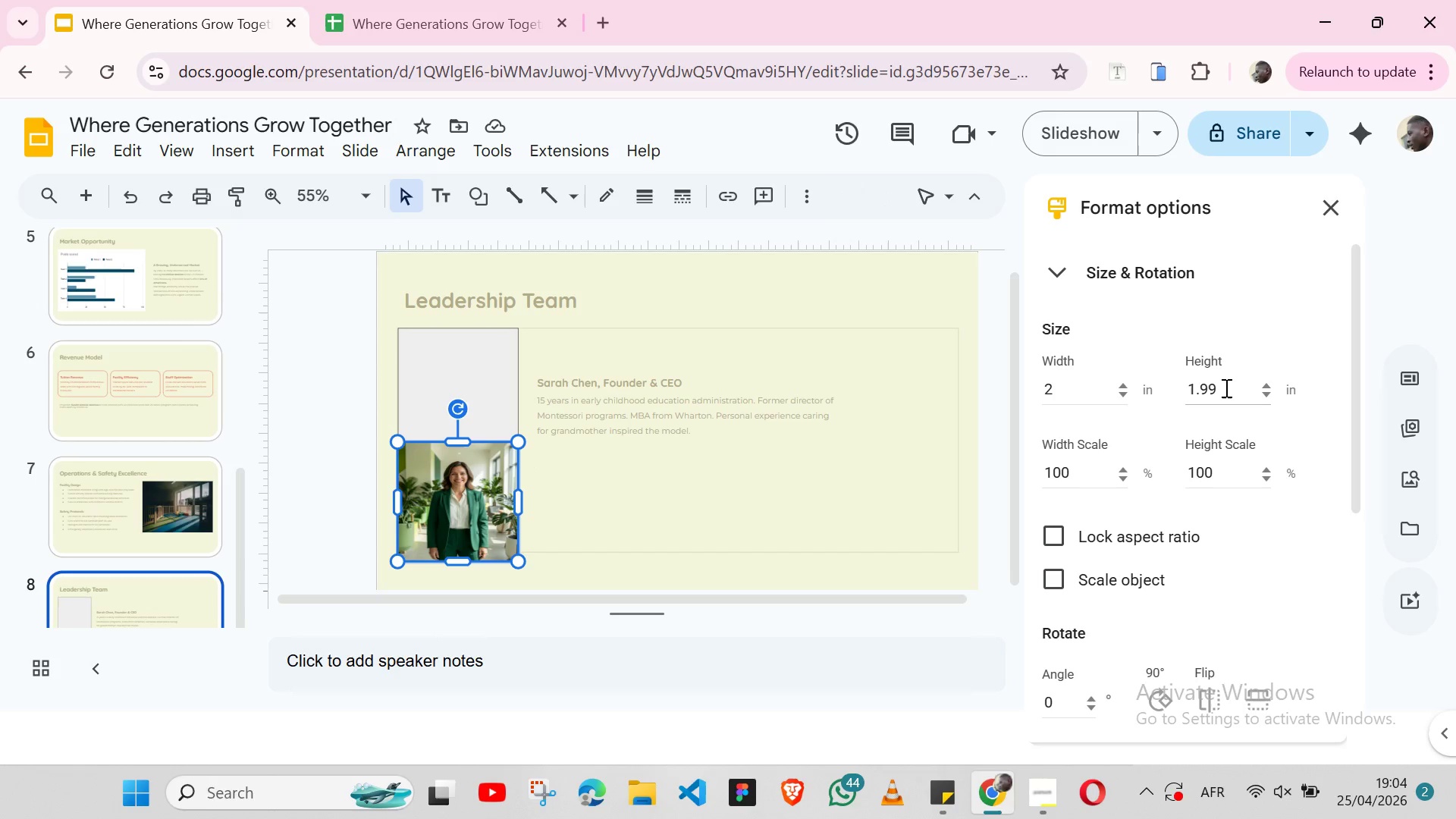 
left_click([1225, 388])
 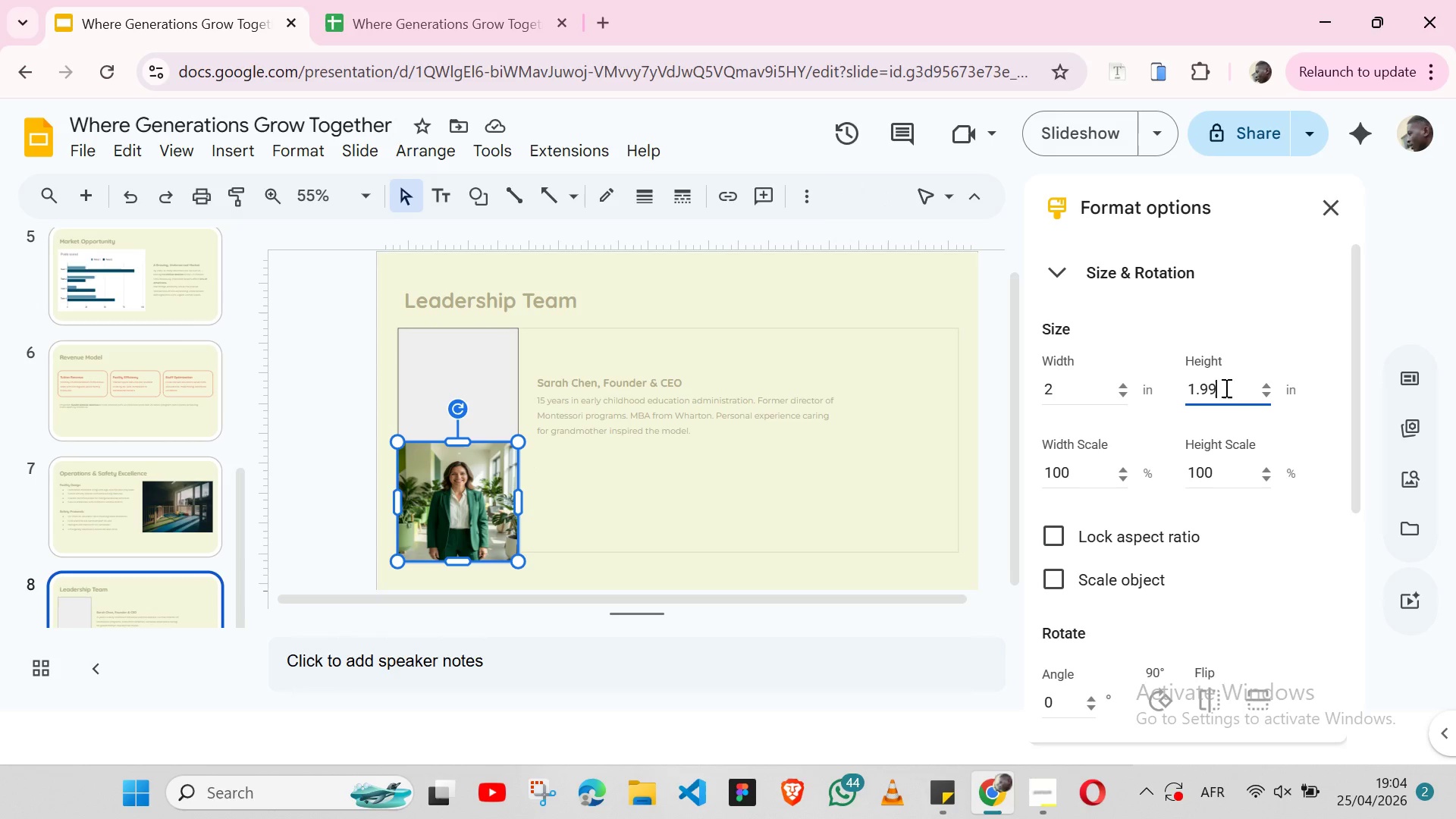 
key(Backspace)
 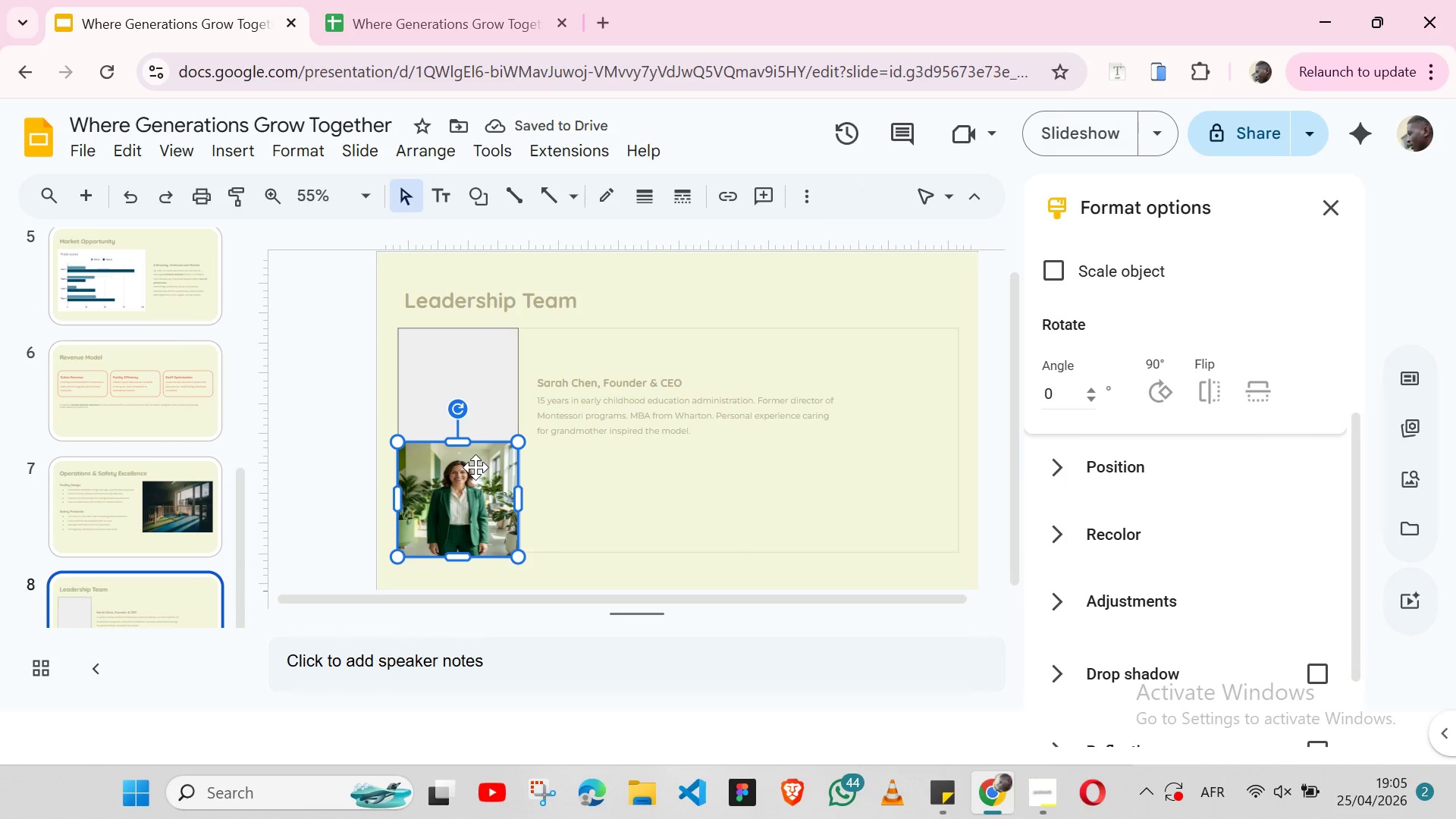 
wait(5.59)
 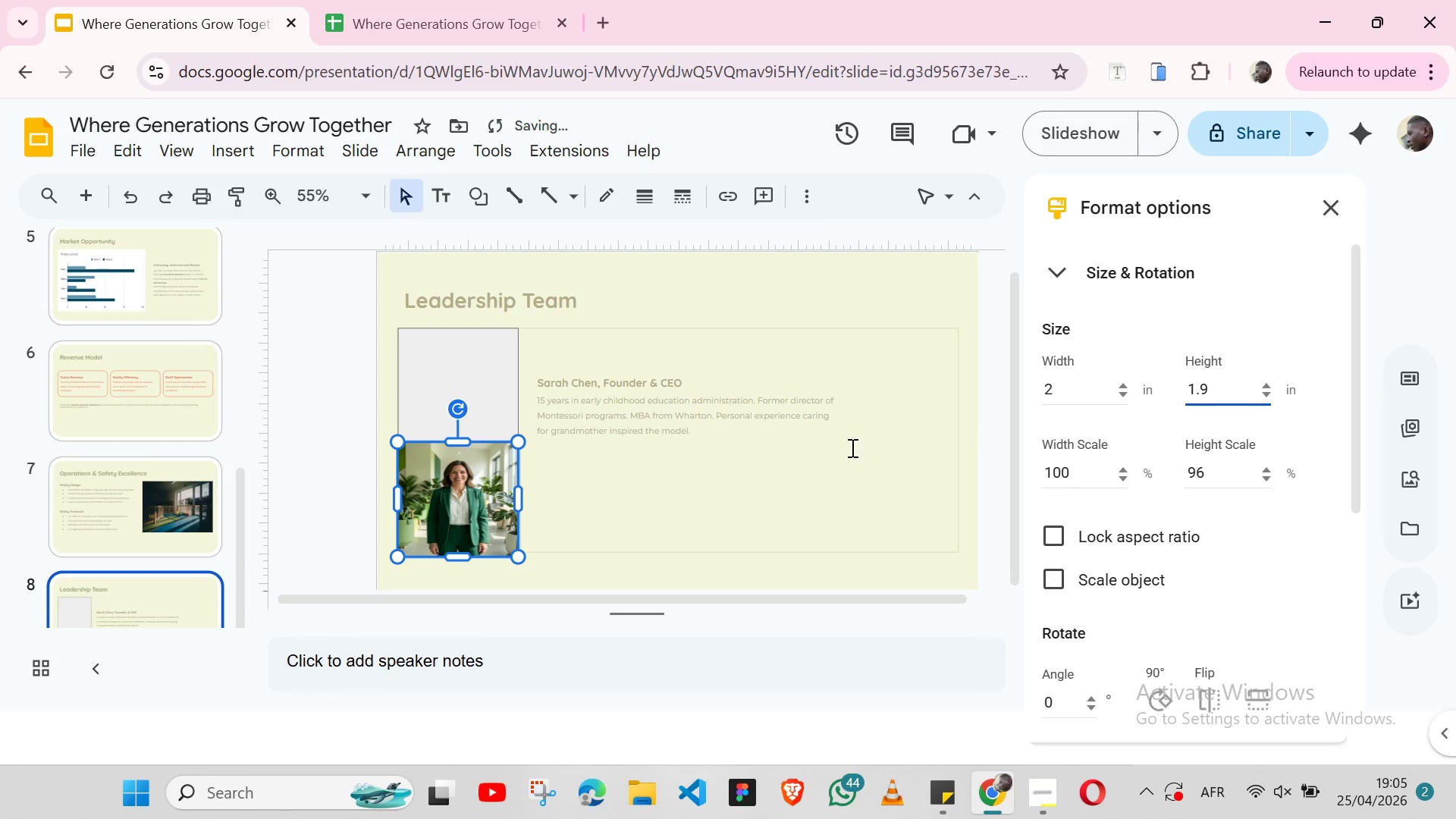 
double_click([433, 494])
 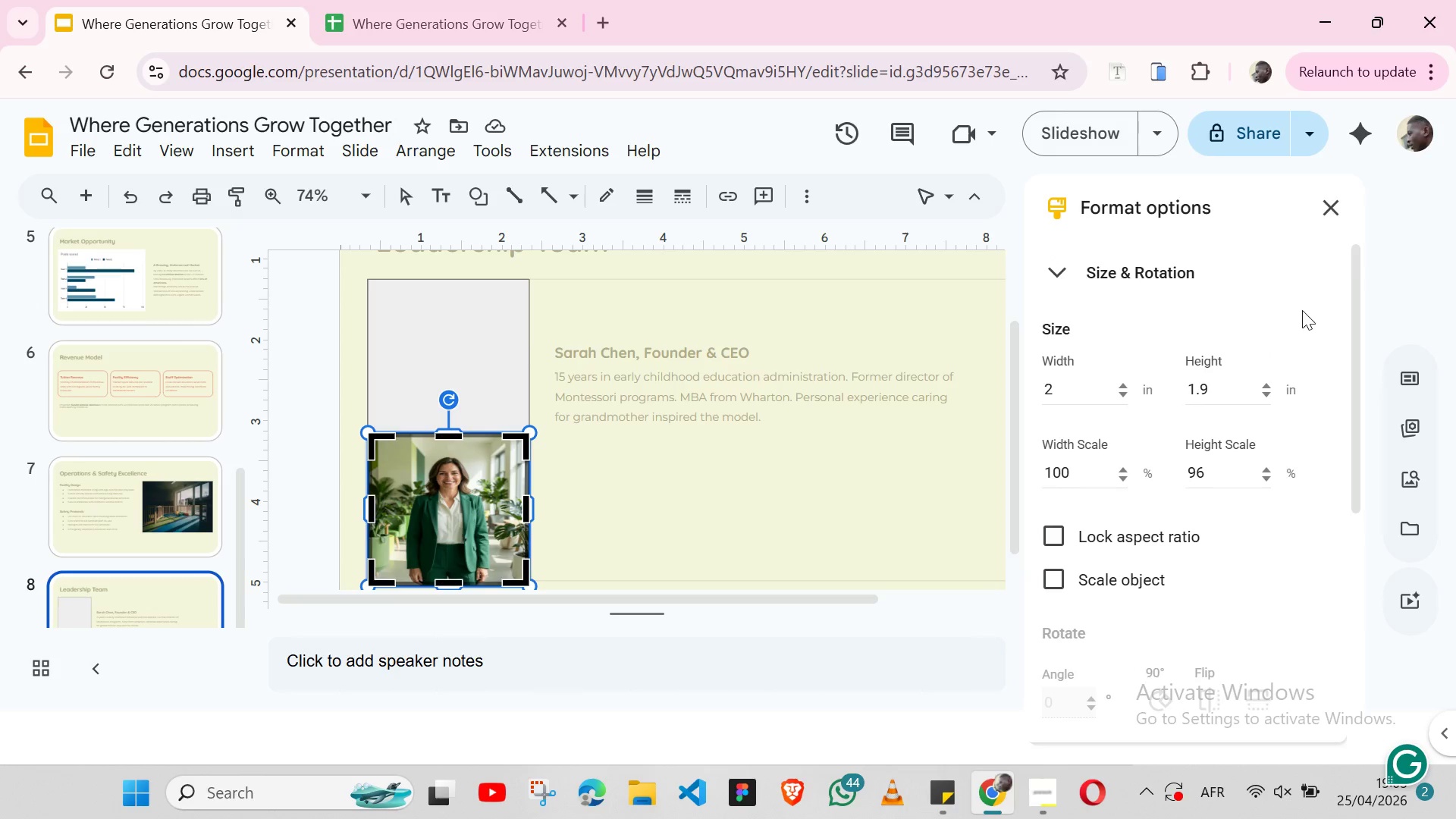 
wait(5.72)
 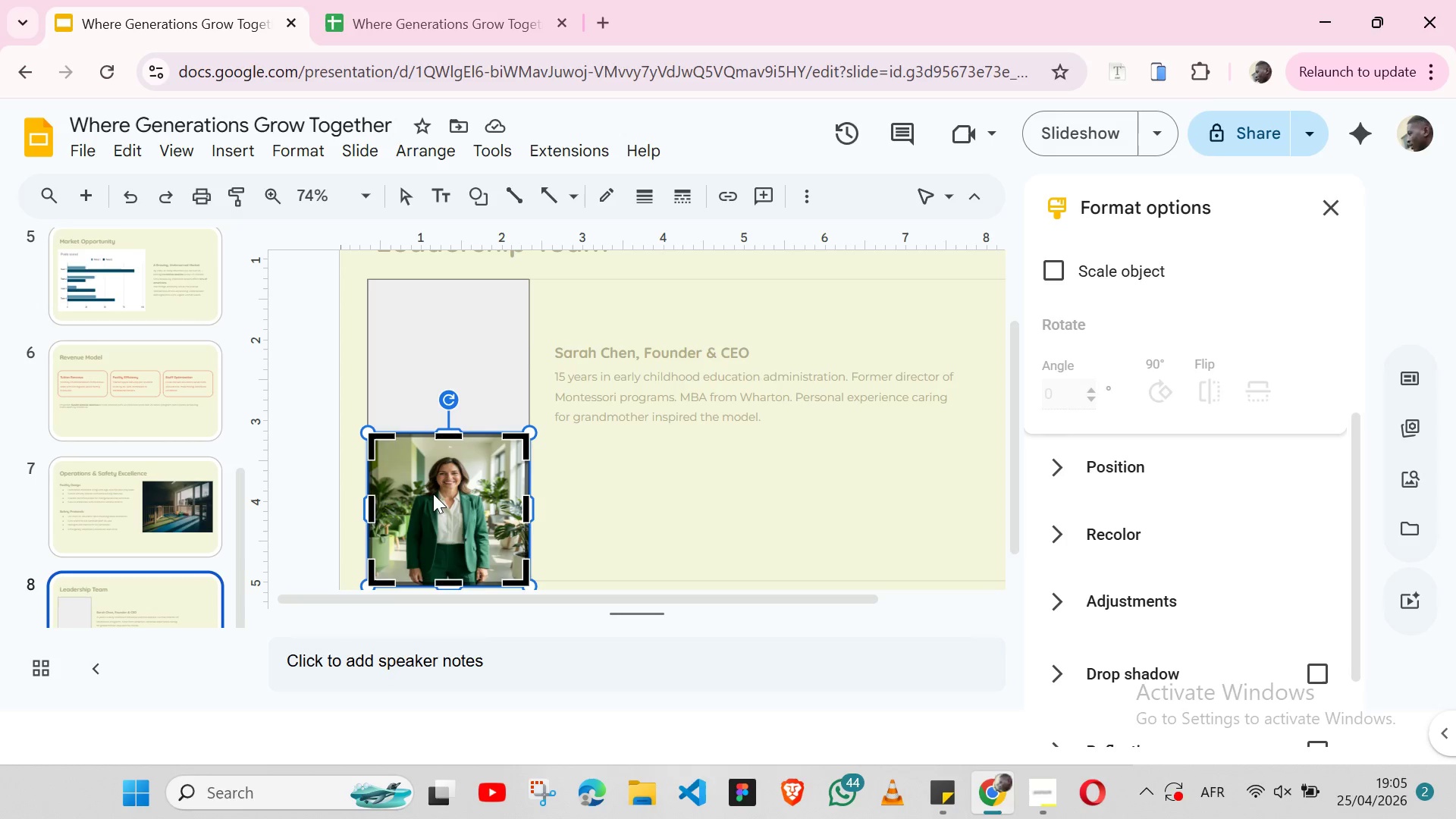 
left_click([1334, 207])
 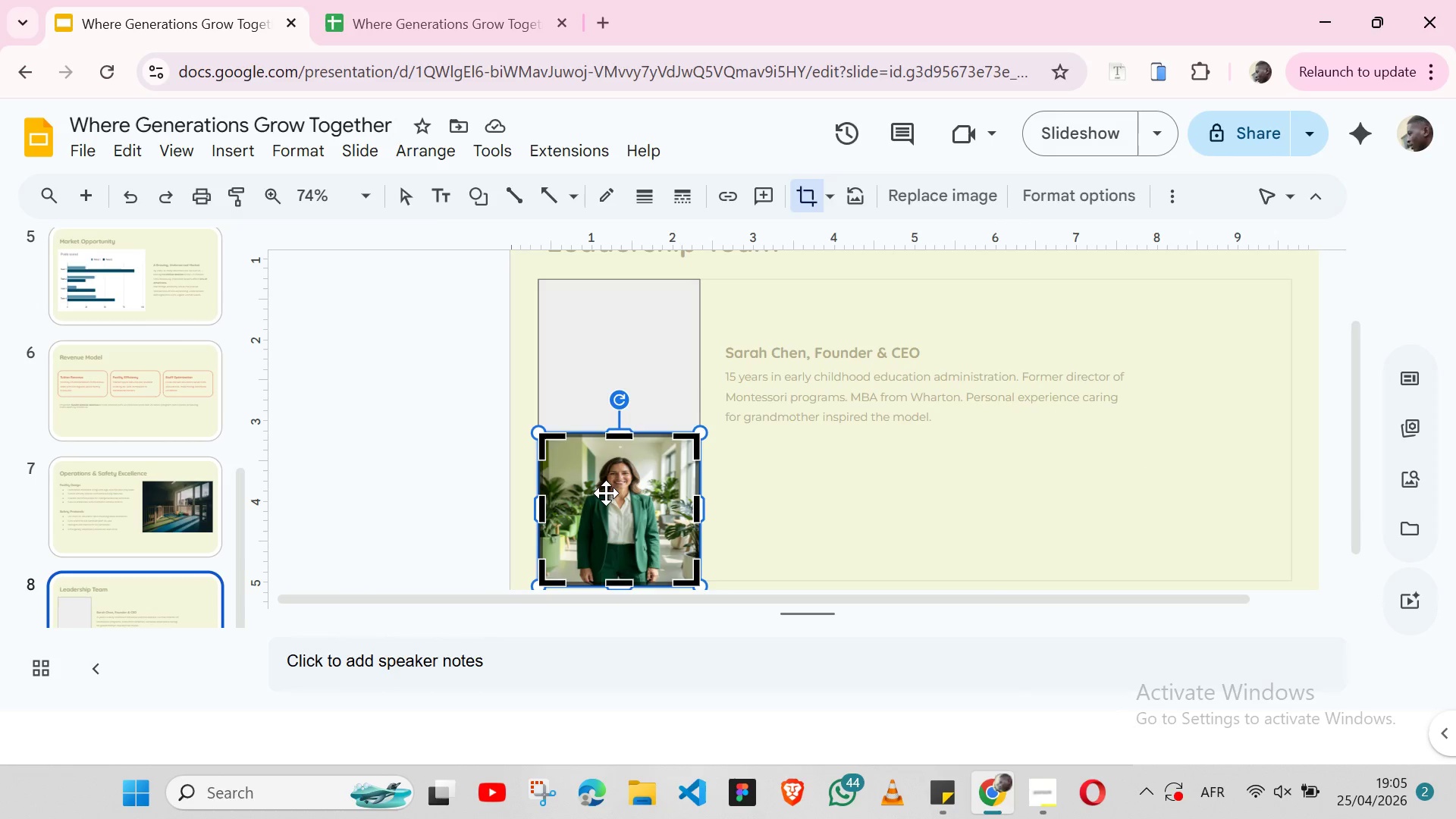 
double_click([606, 493])
 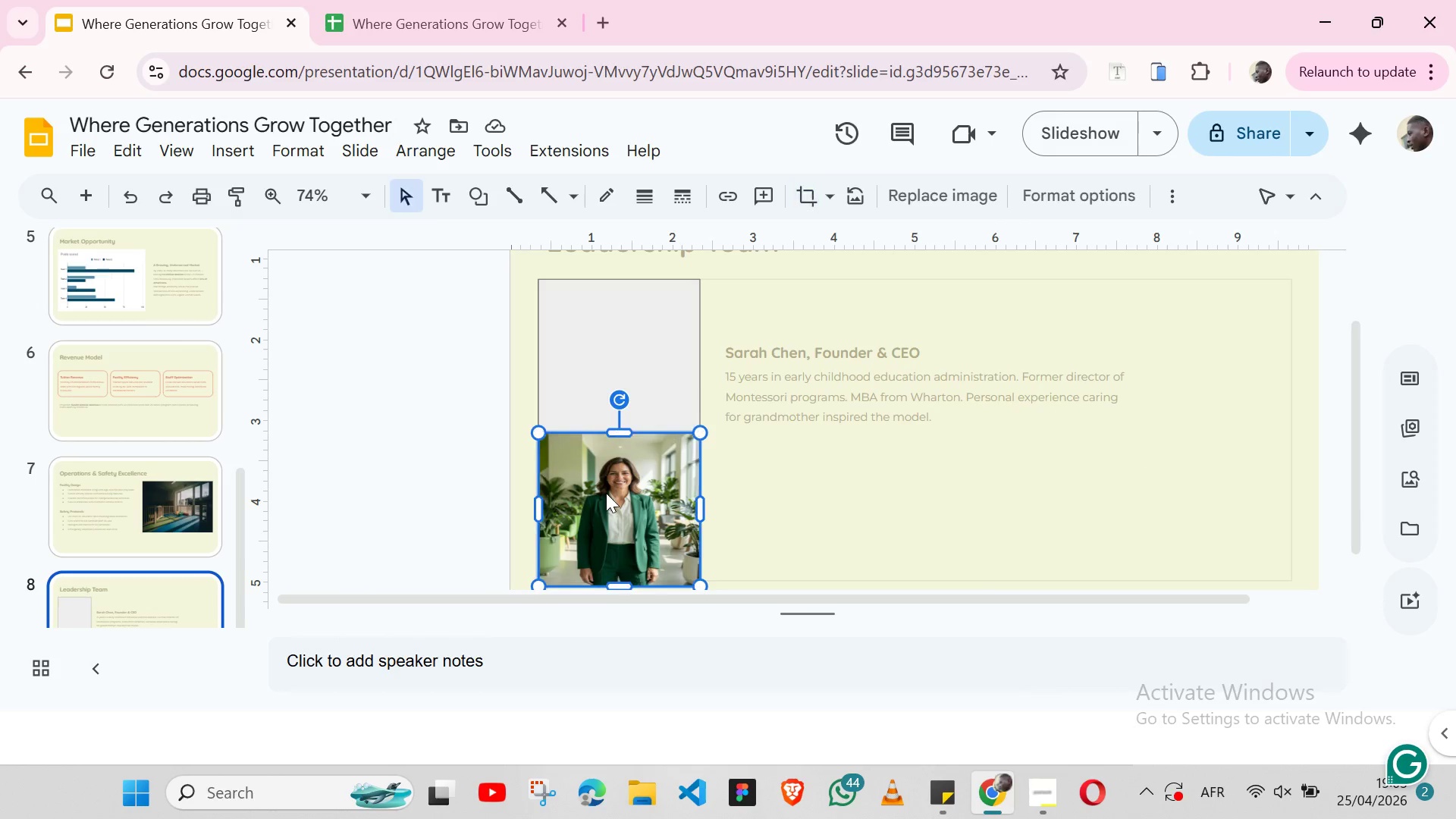 
triple_click([606, 493])
 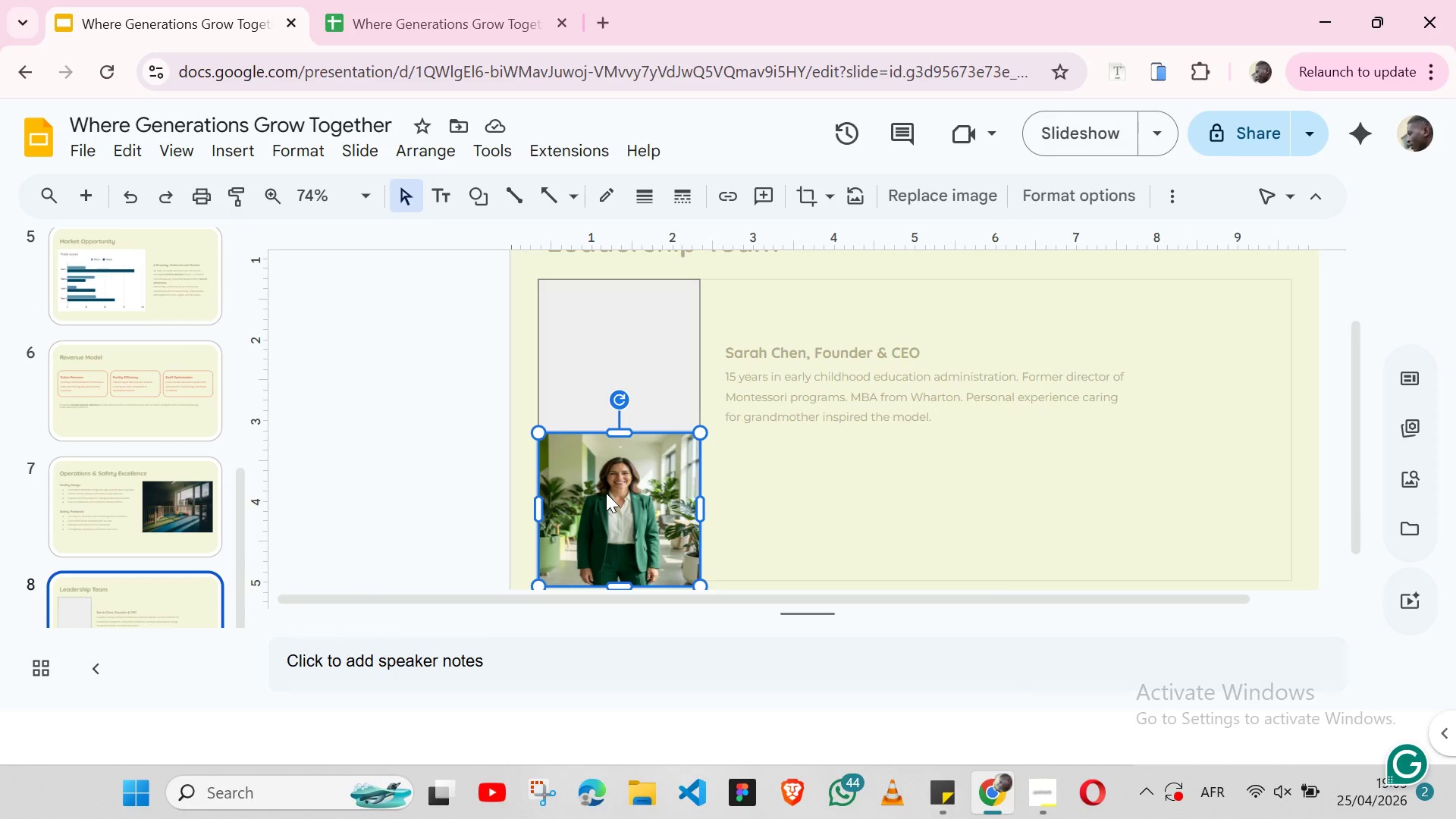 
double_click([606, 493])
 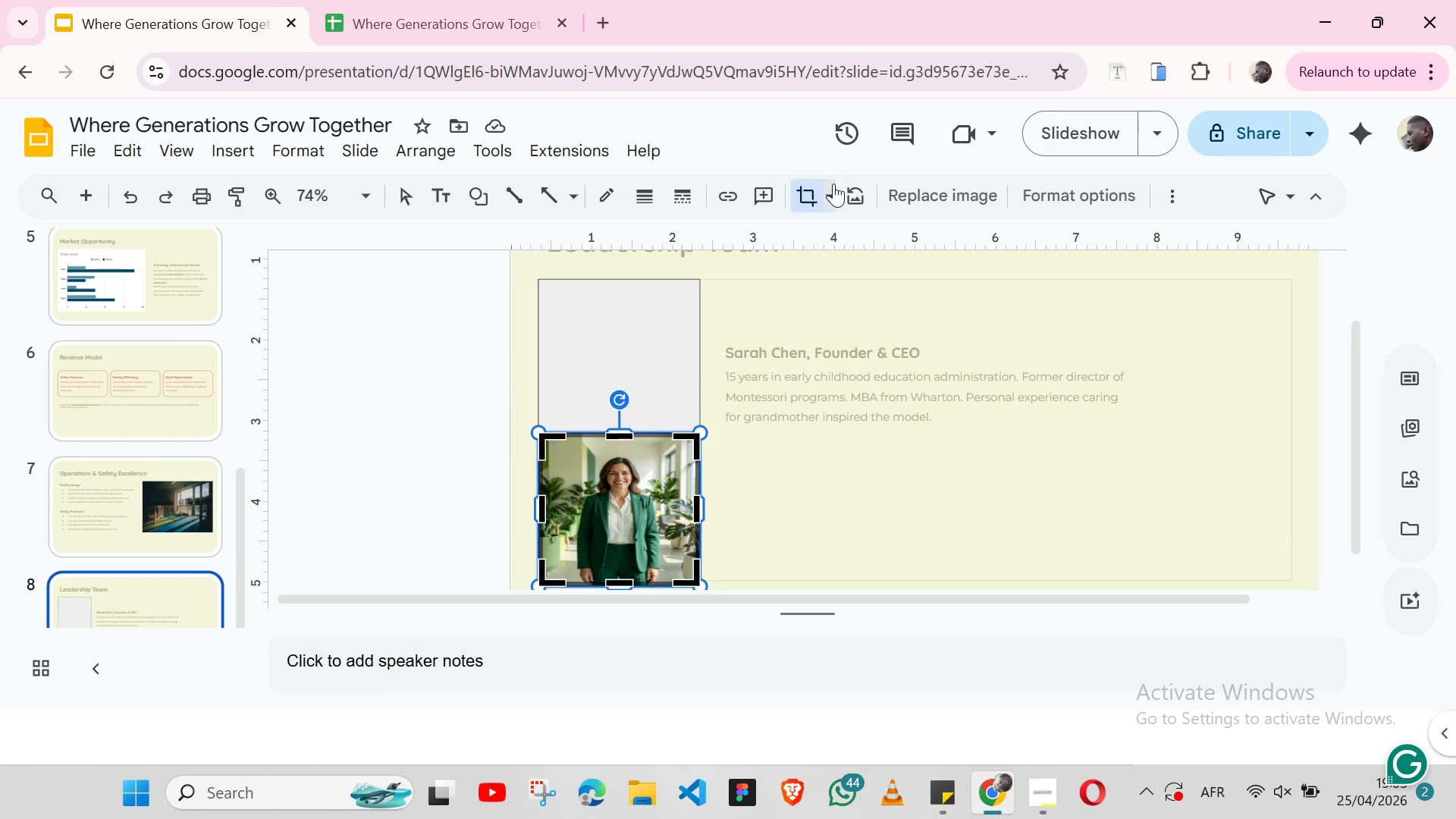 
left_click([833, 184])
 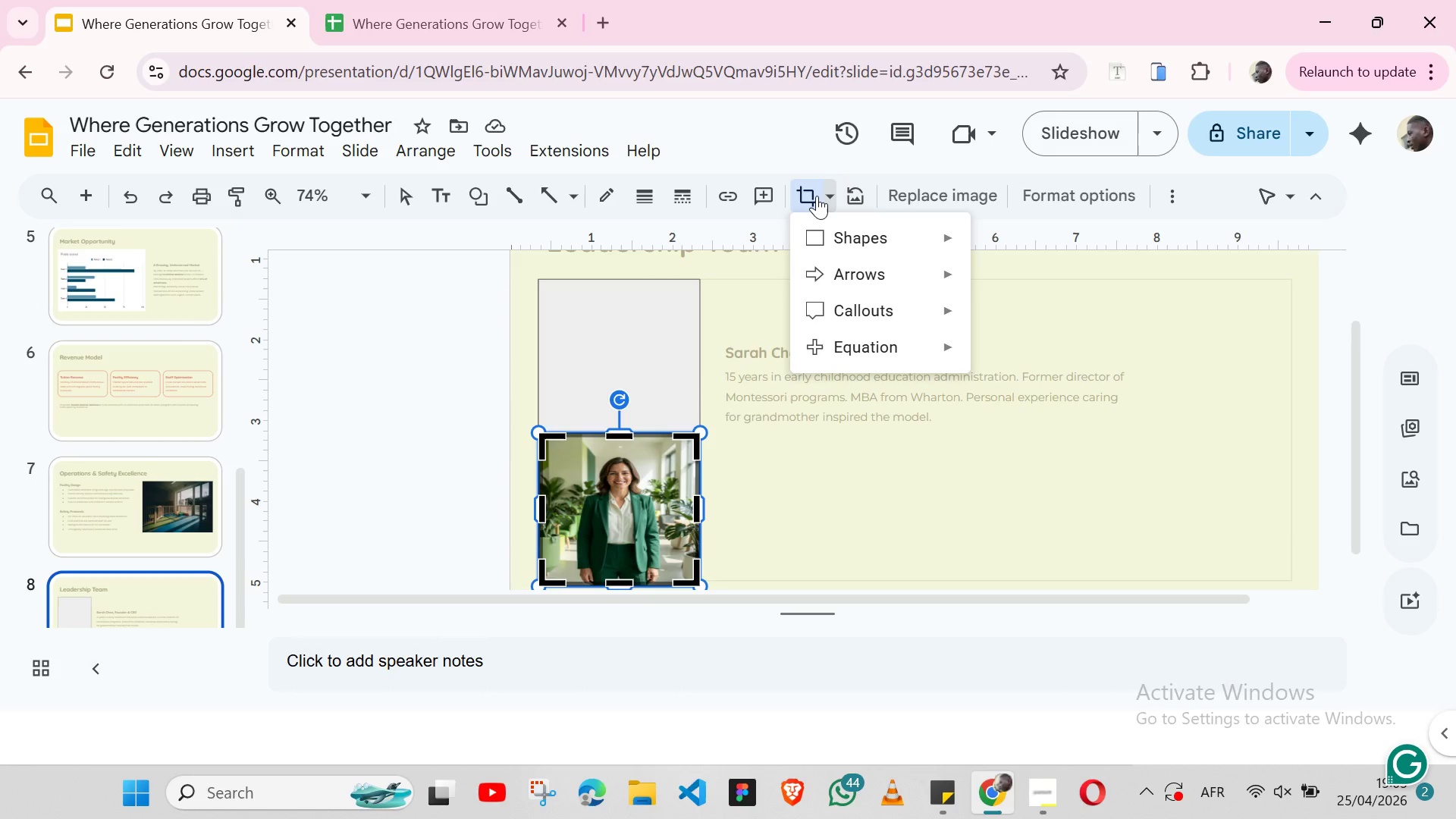 
mouse_move([837, 205])
 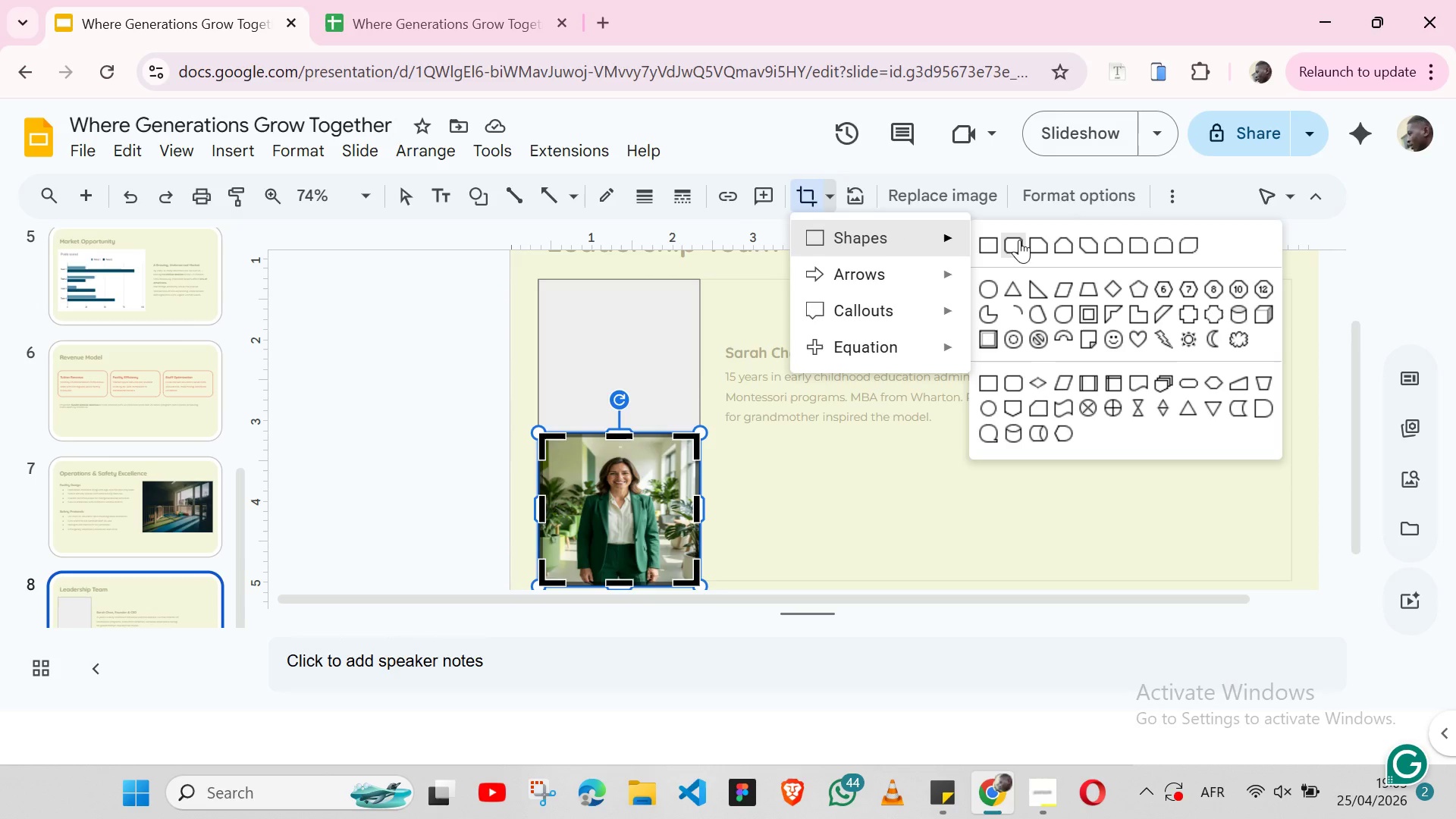 
left_click([1019, 240])
 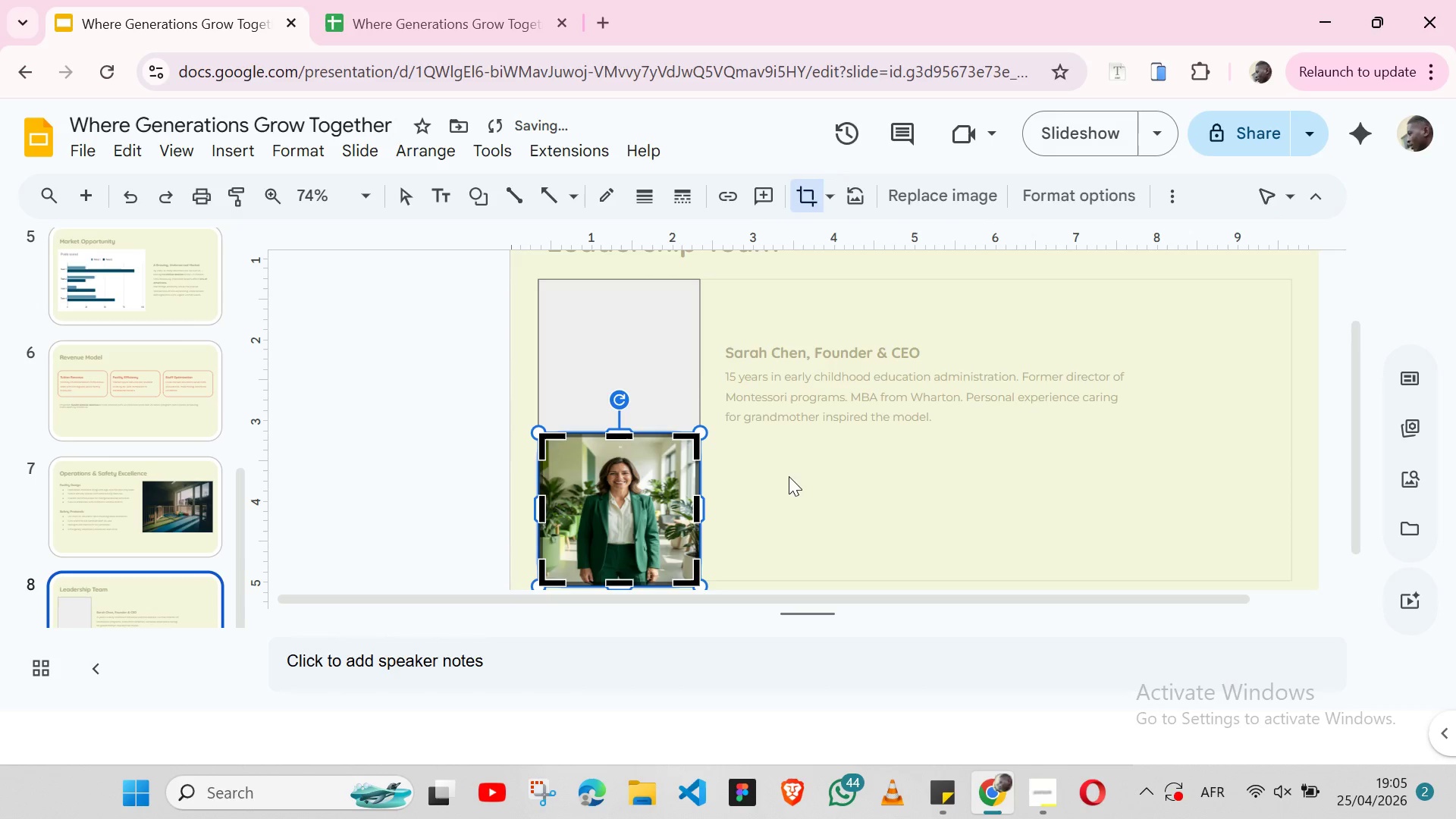 
left_click([786, 478])
 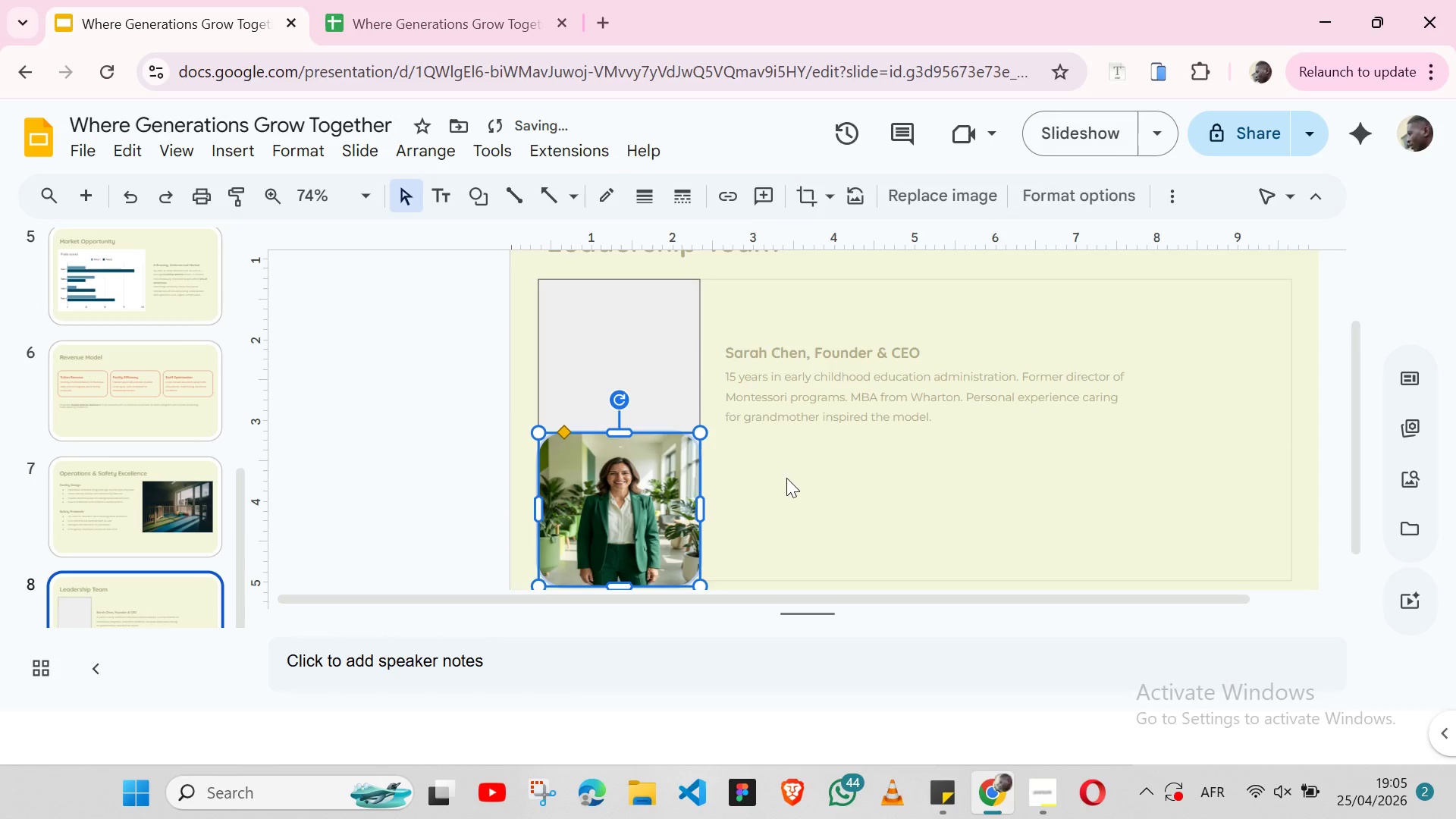 
left_click([786, 478])
 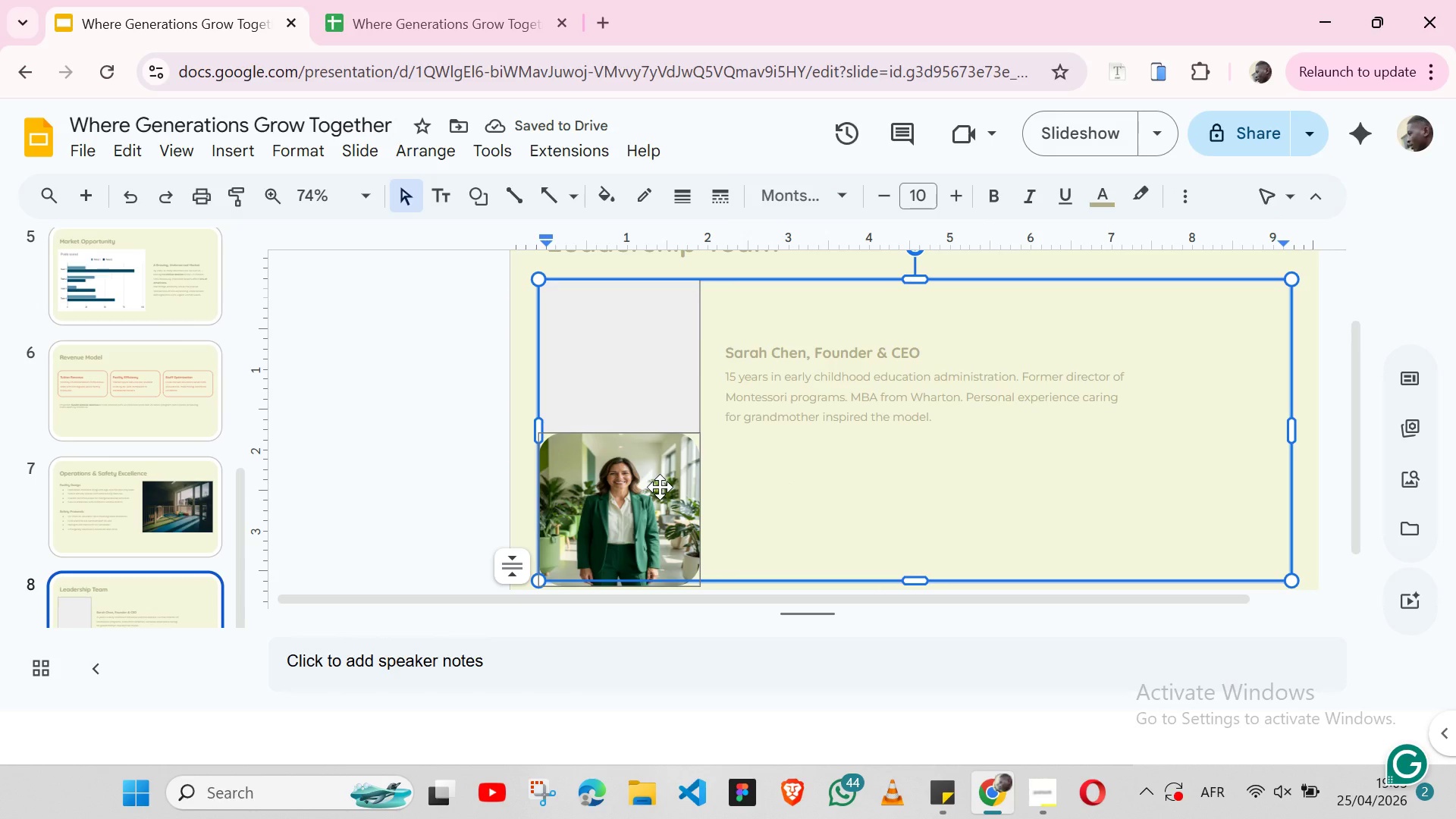 
left_click([660, 487])
 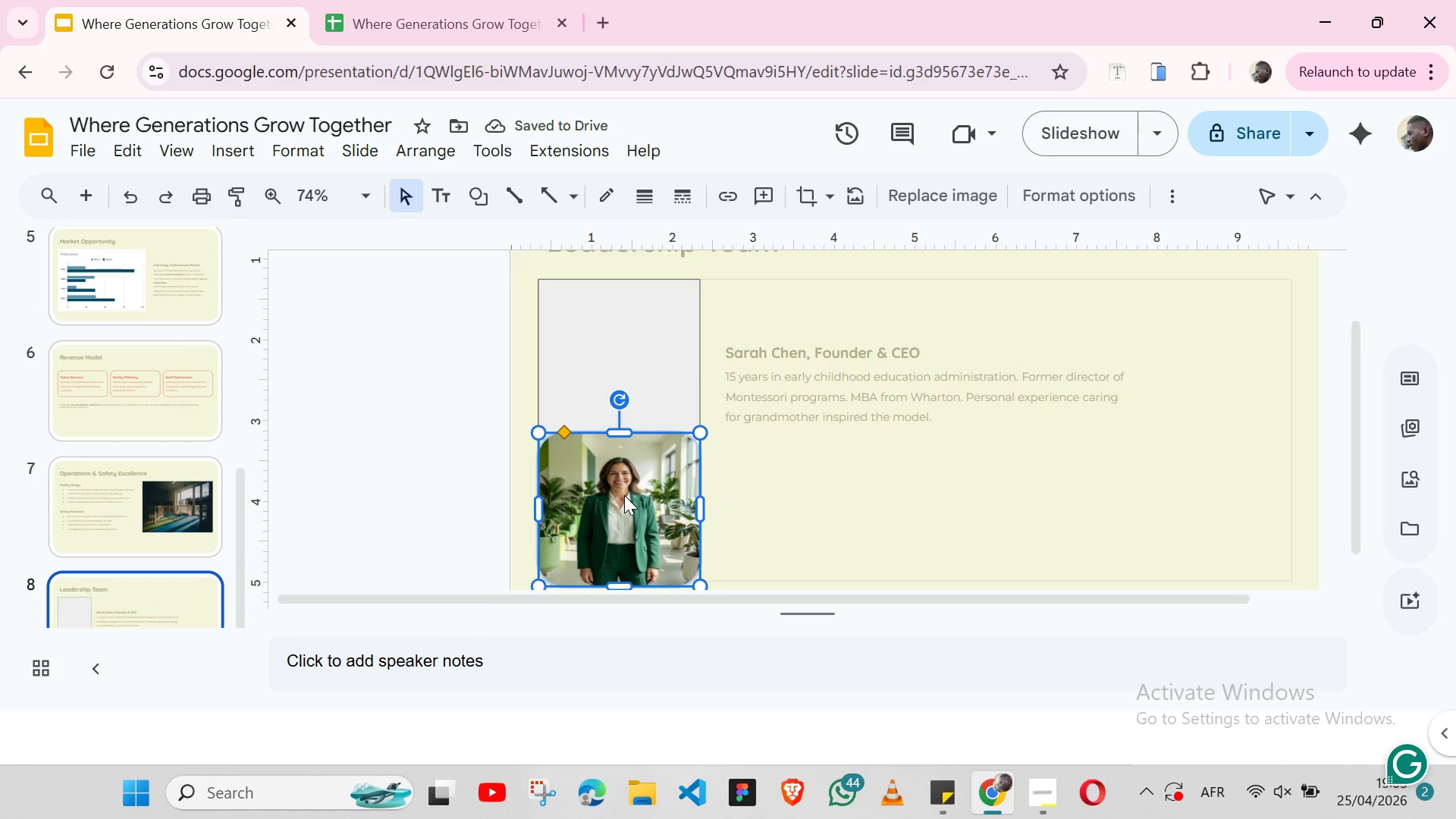 
left_click([624, 495])
 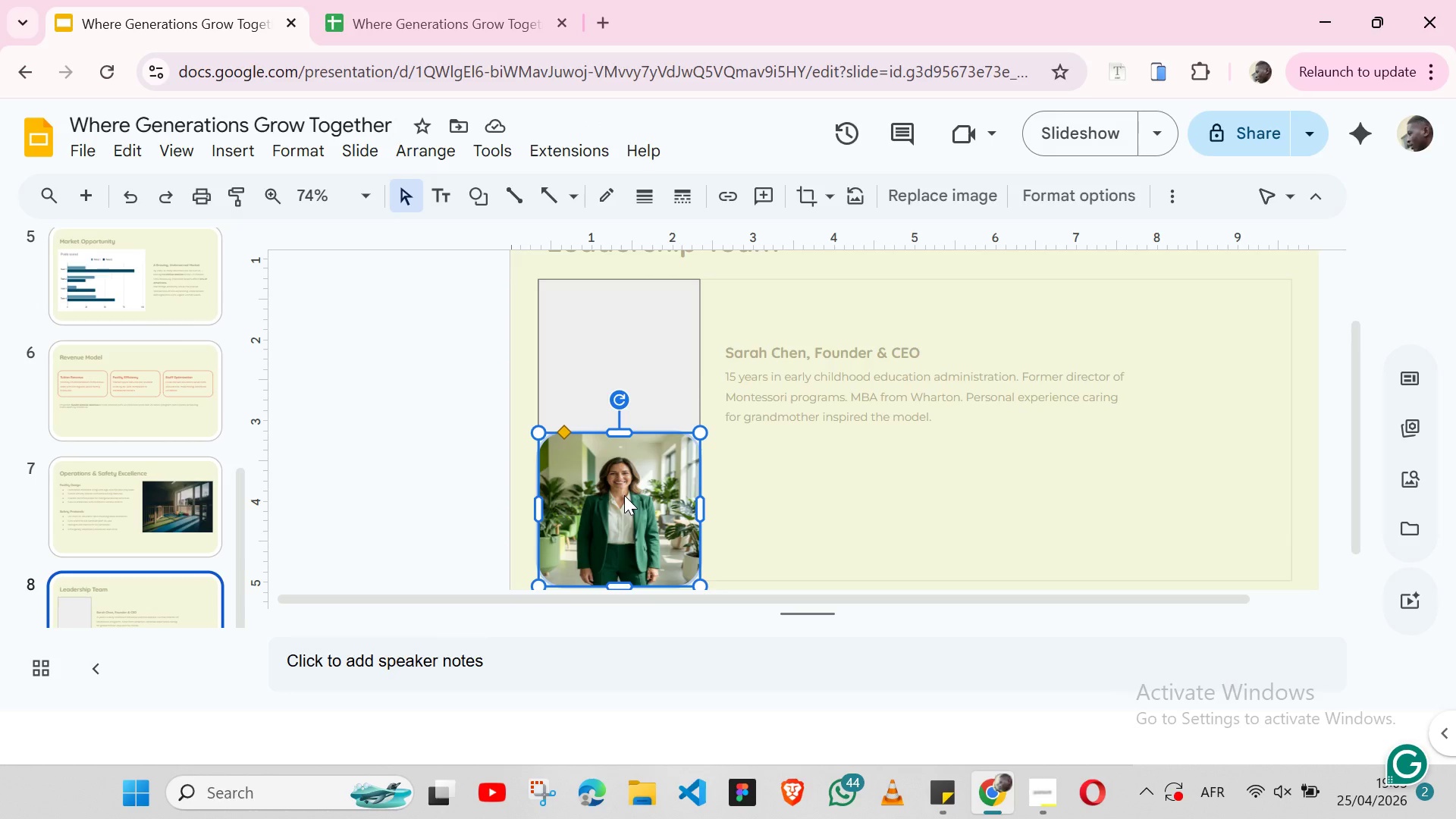 
double_click([624, 495])
 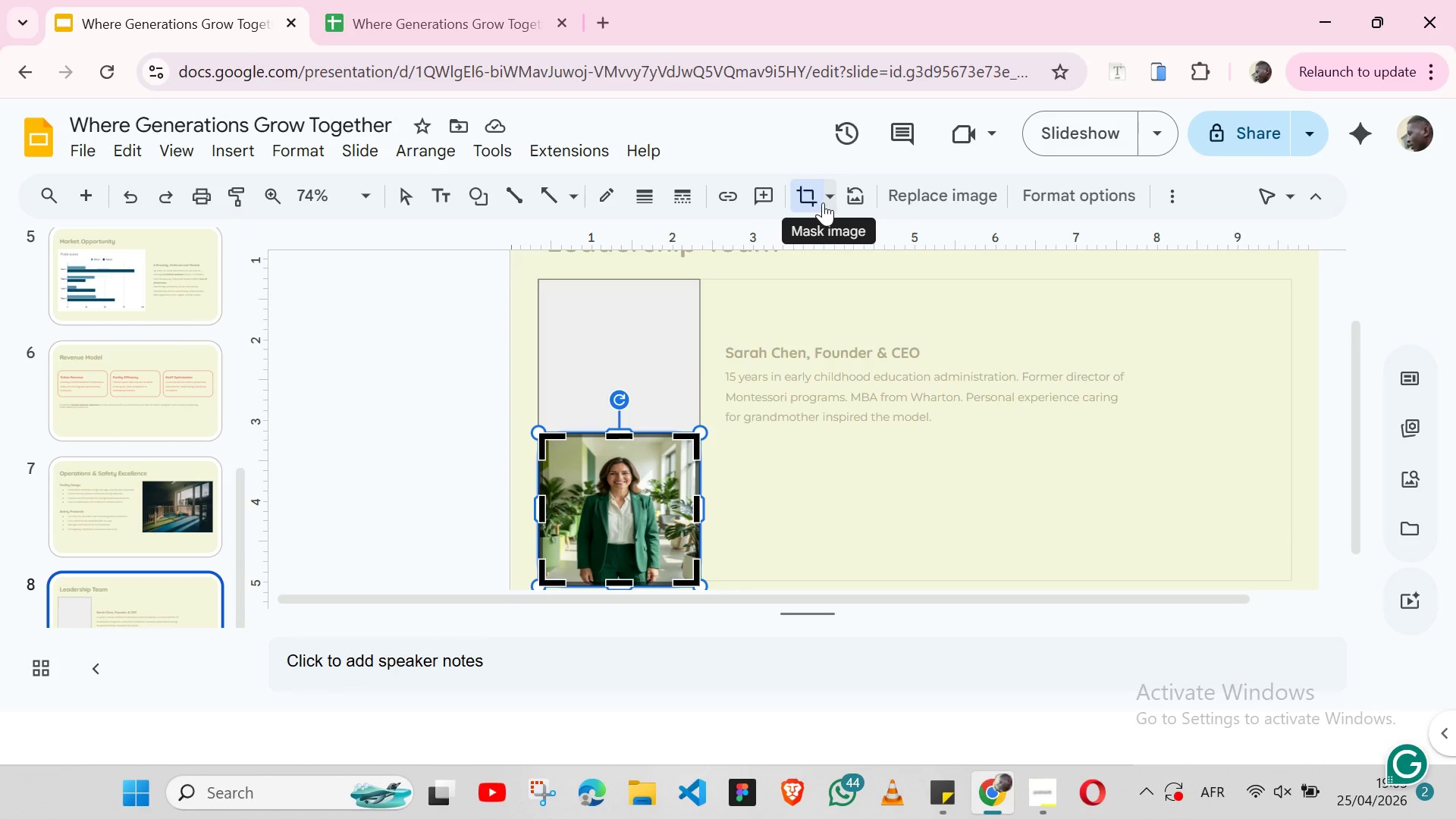 
left_click([823, 202])
 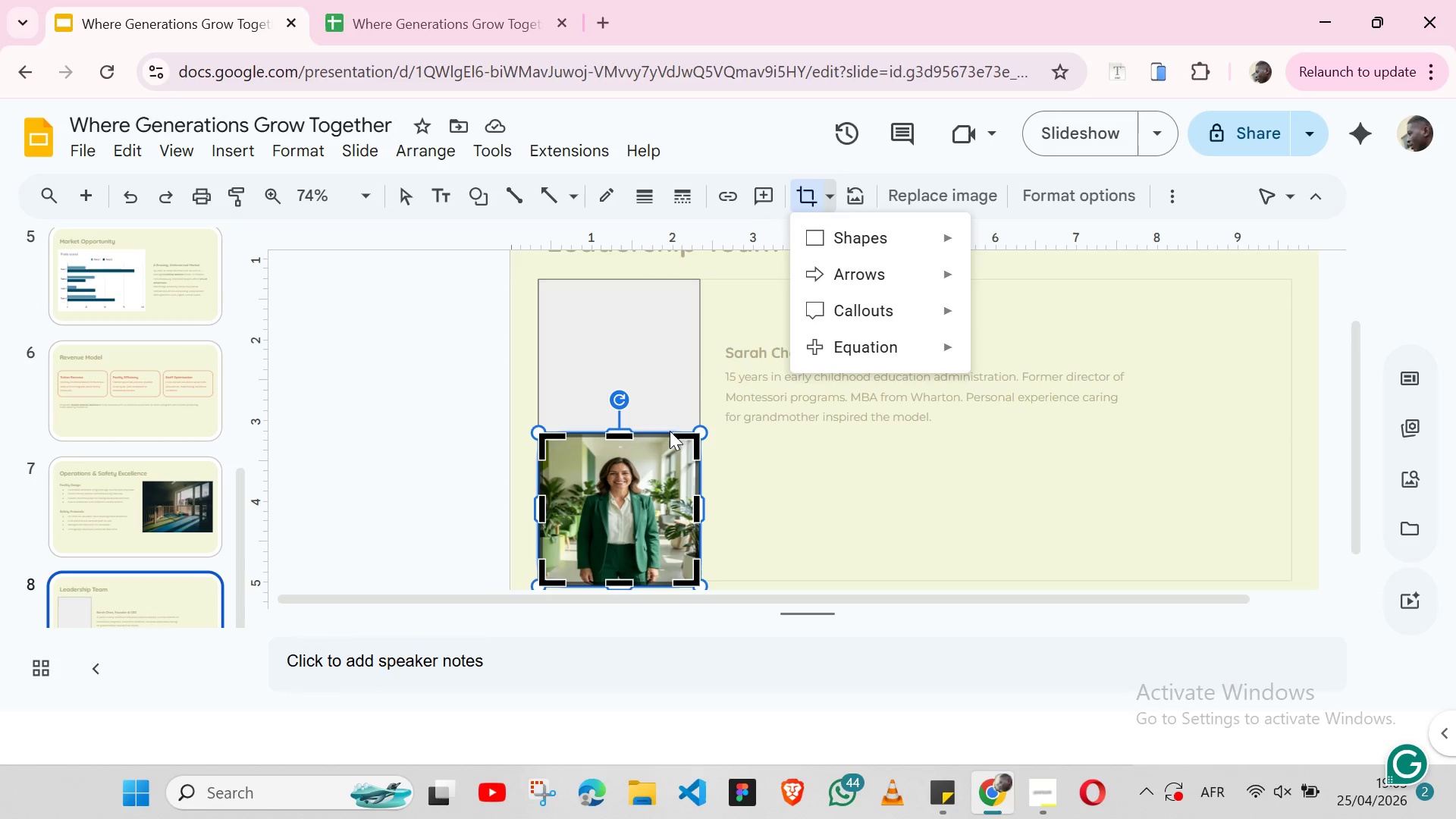 
left_click([755, 513])
 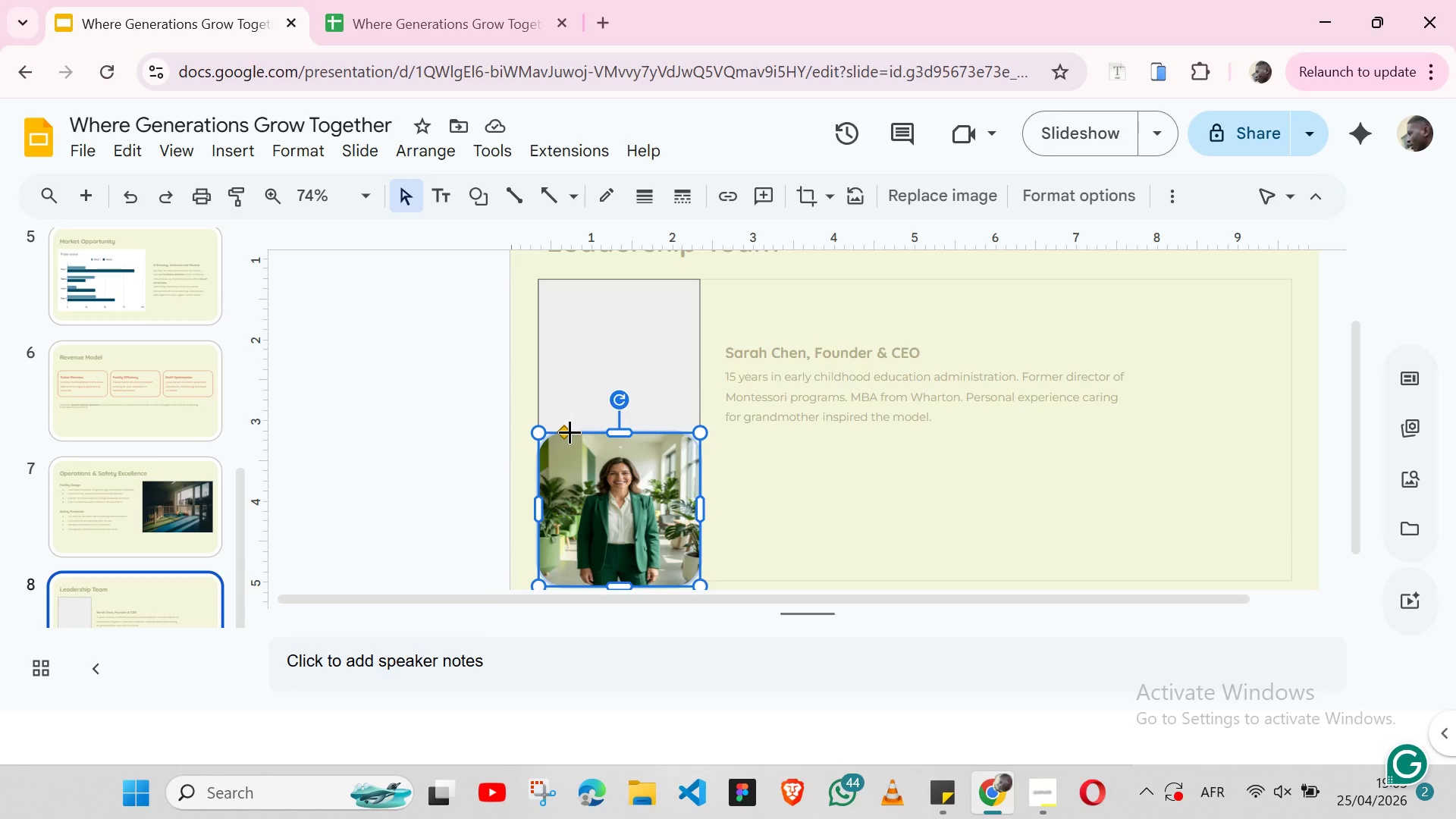 
left_click_drag(start_coordinate=[570, 431], to_coordinate=[543, 426])
 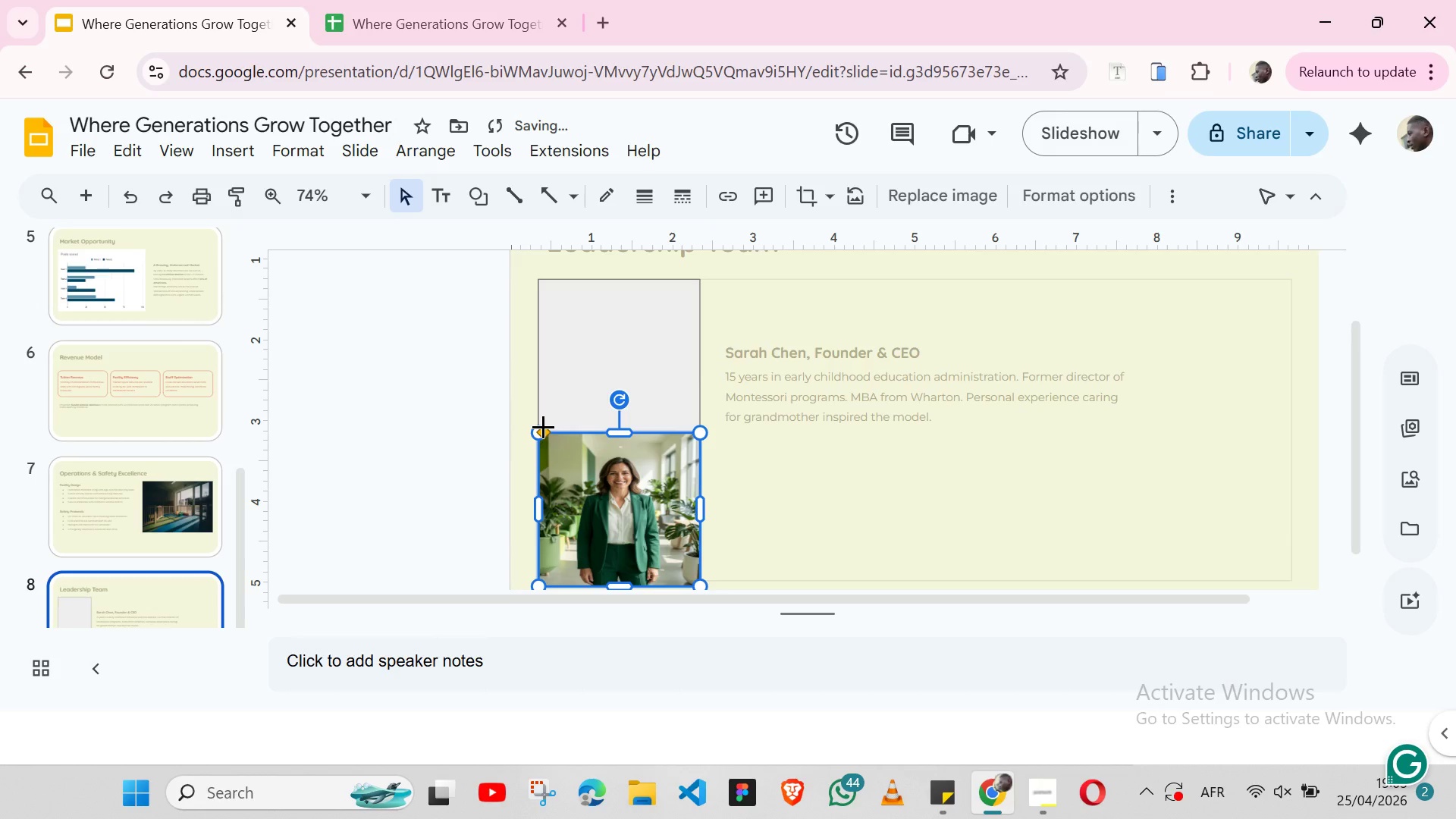 
key(Control+Z)
 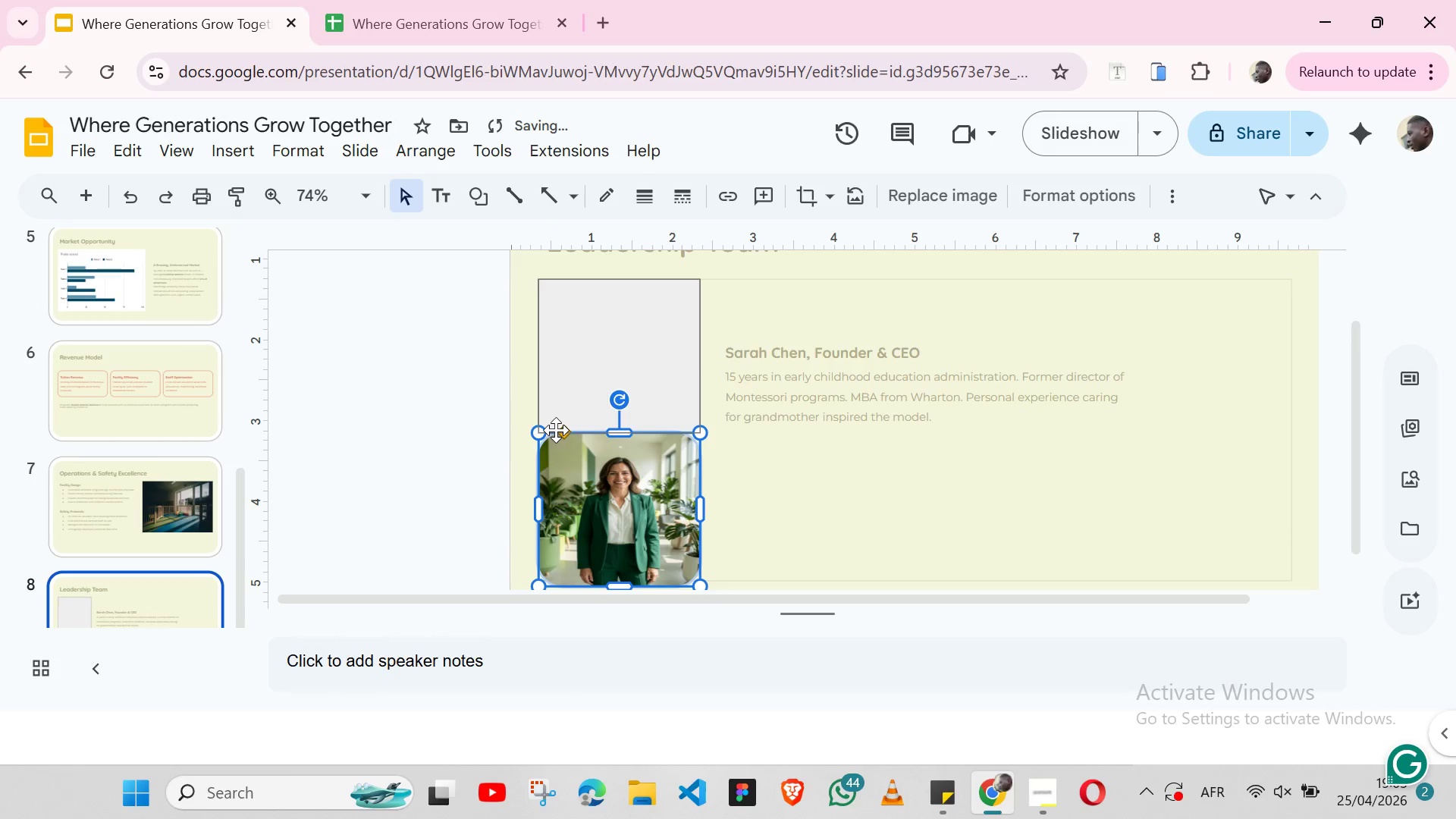 
key(Control+ControlLeft)
 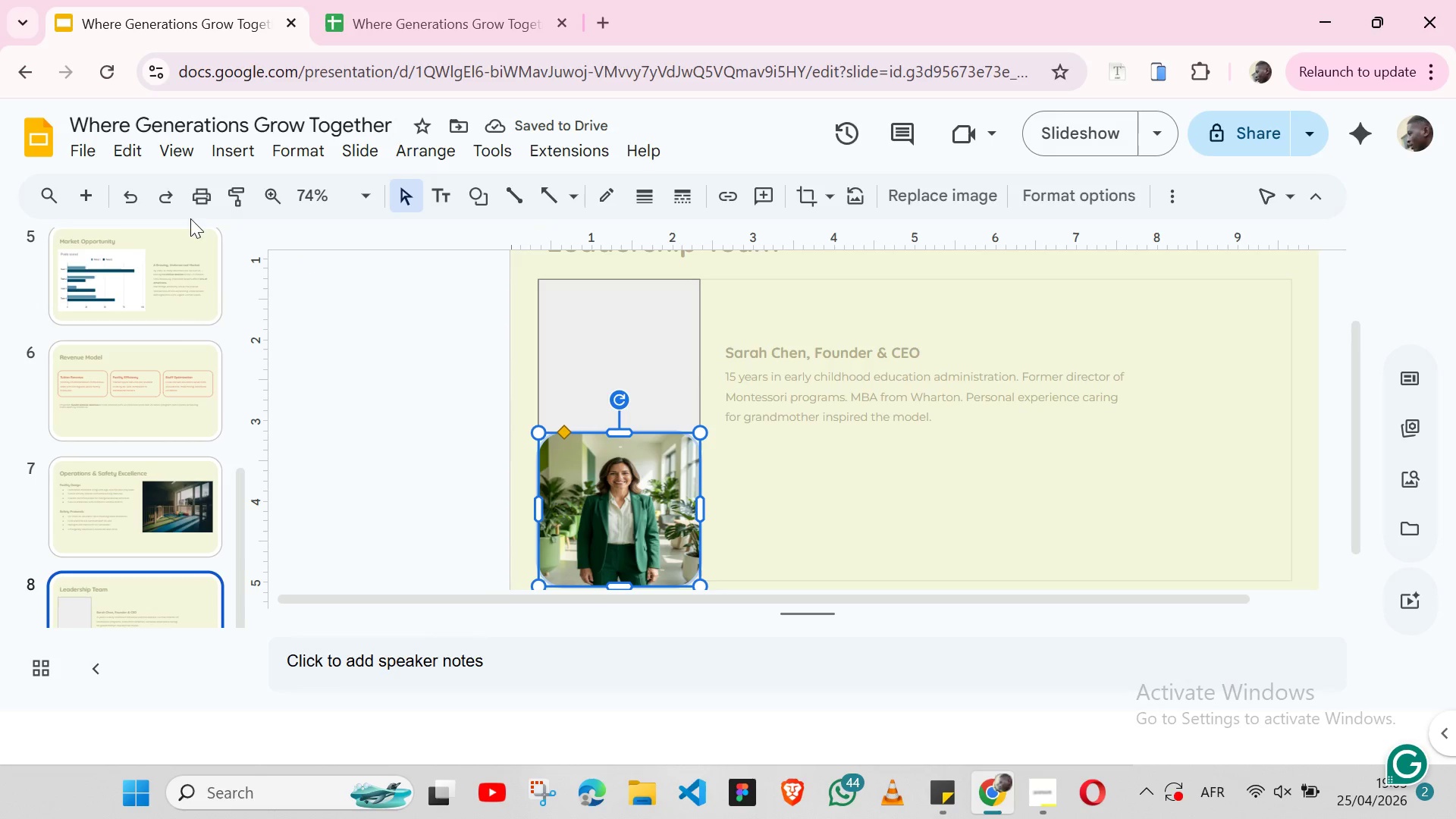 
left_click([166, 193])
 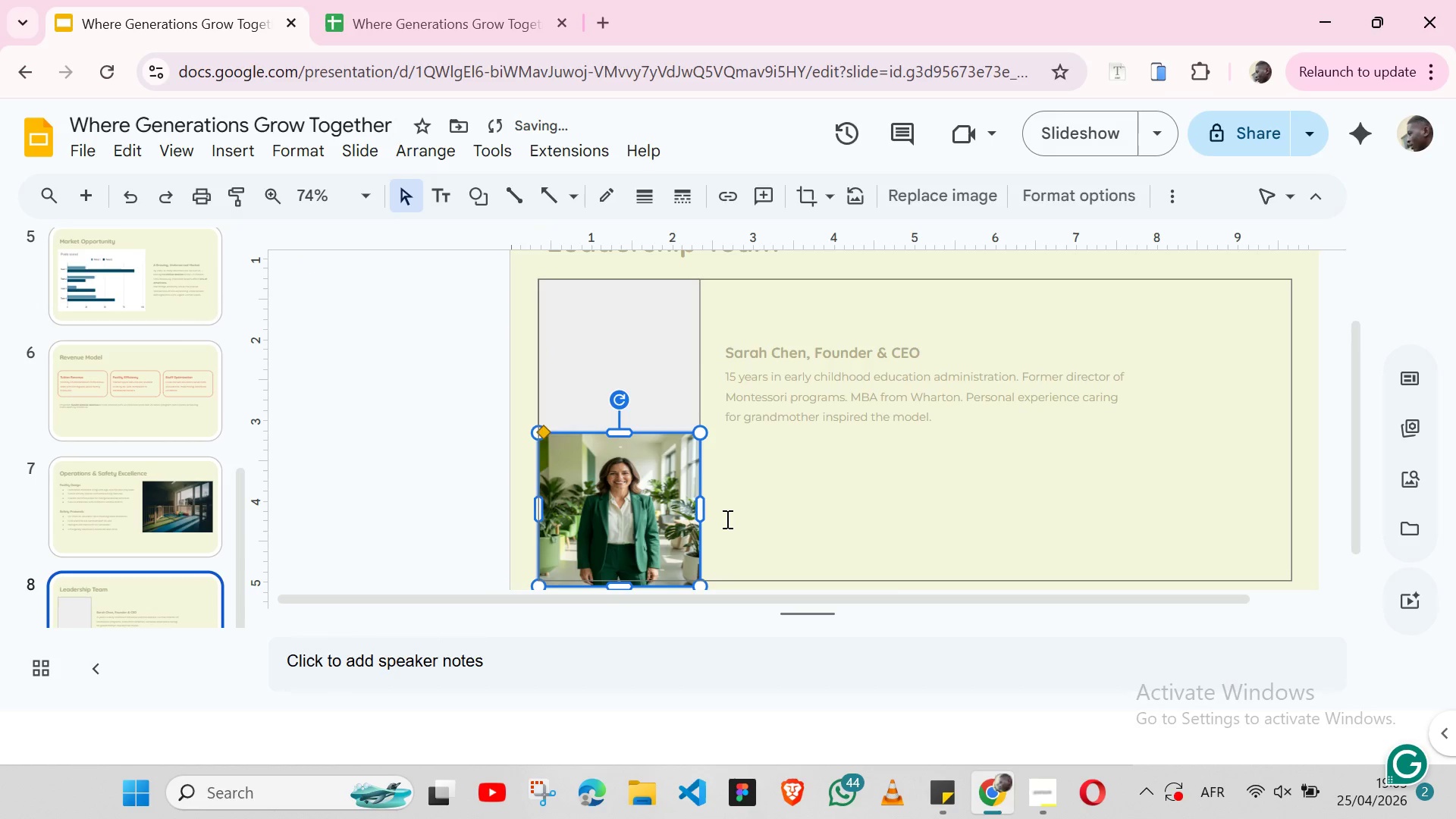 
left_click([726, 519])
 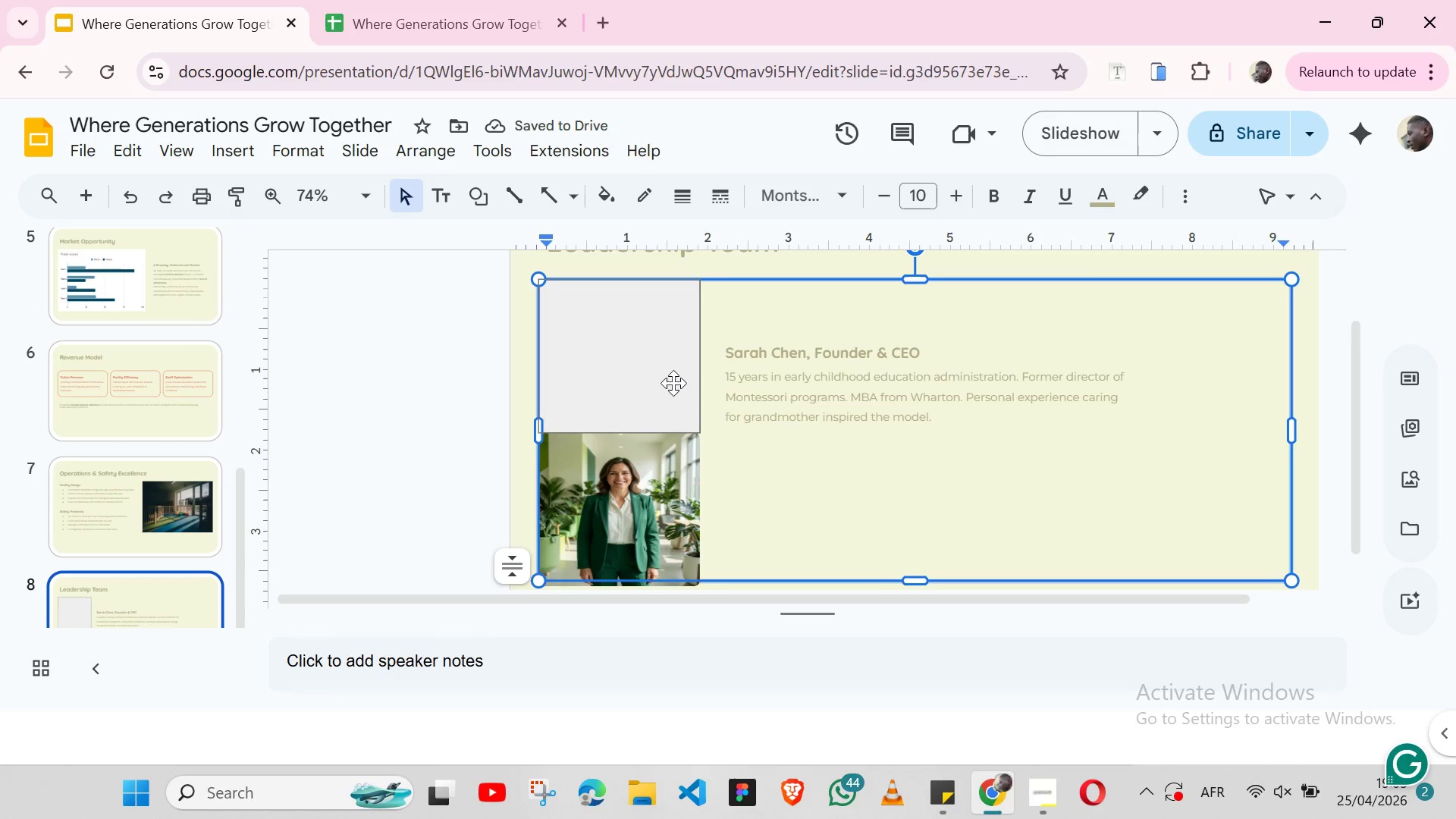 
left_click([673, 383])
 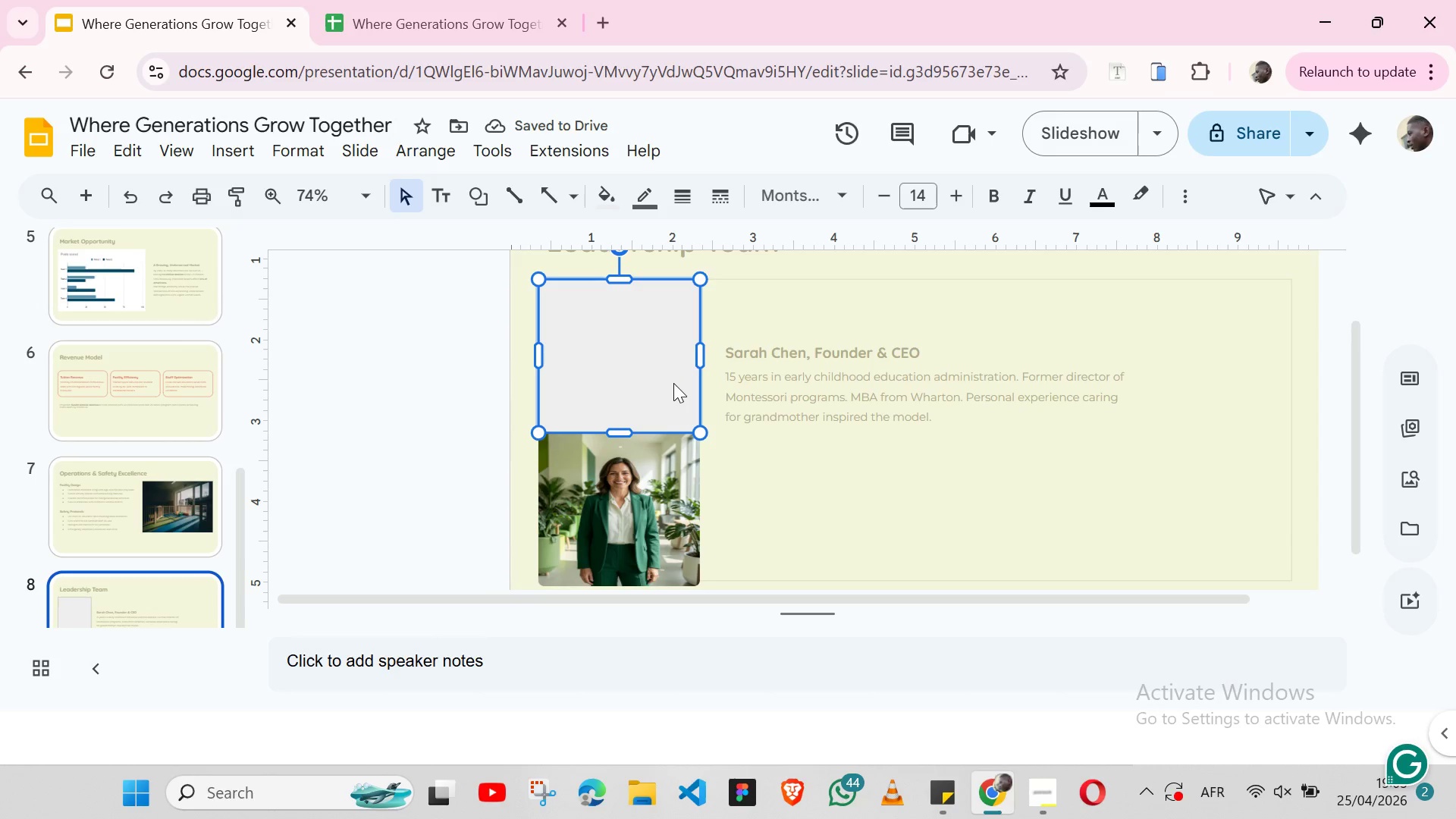 
key(Backspace)
 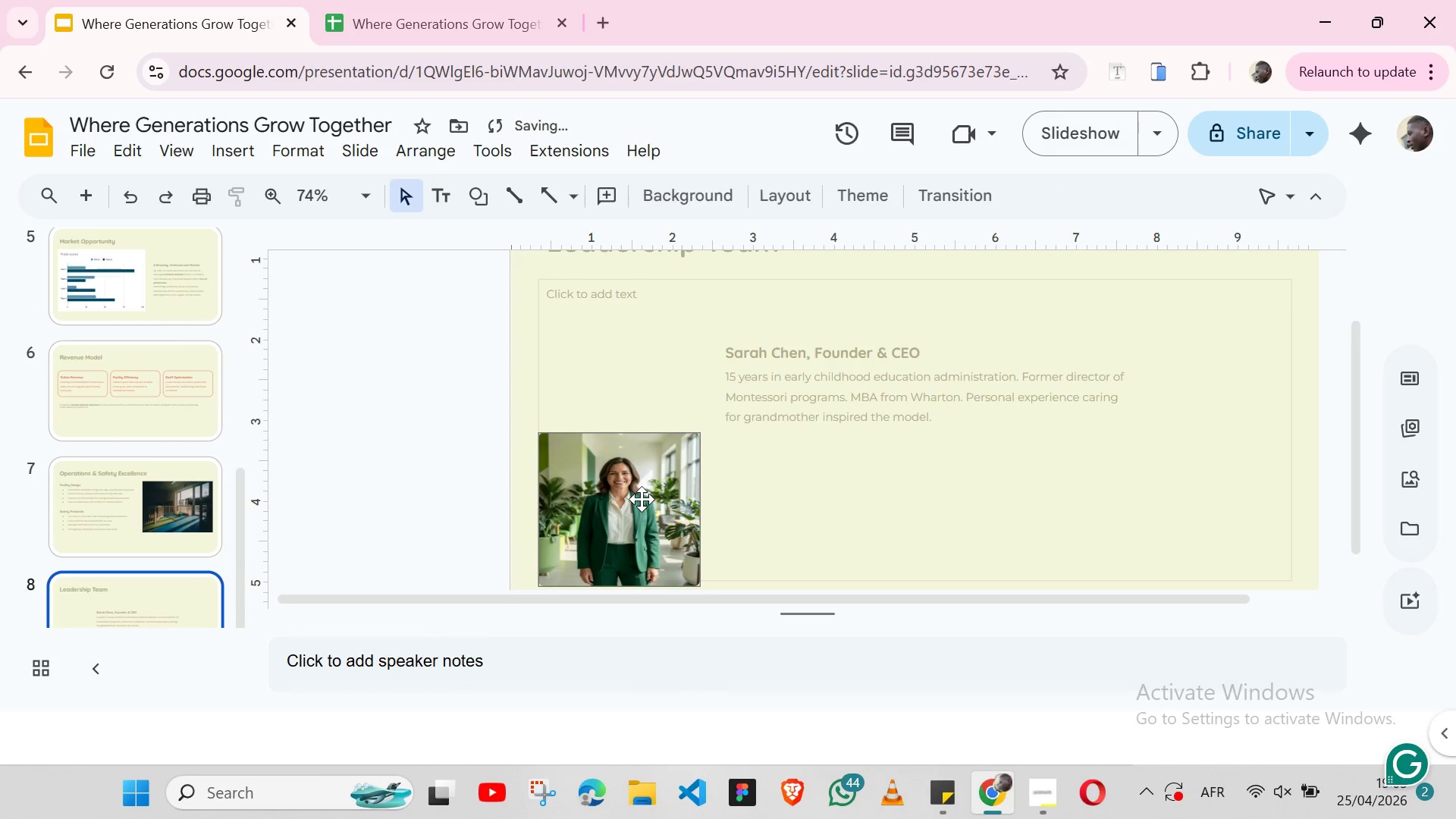 
left_click([642, 499])
 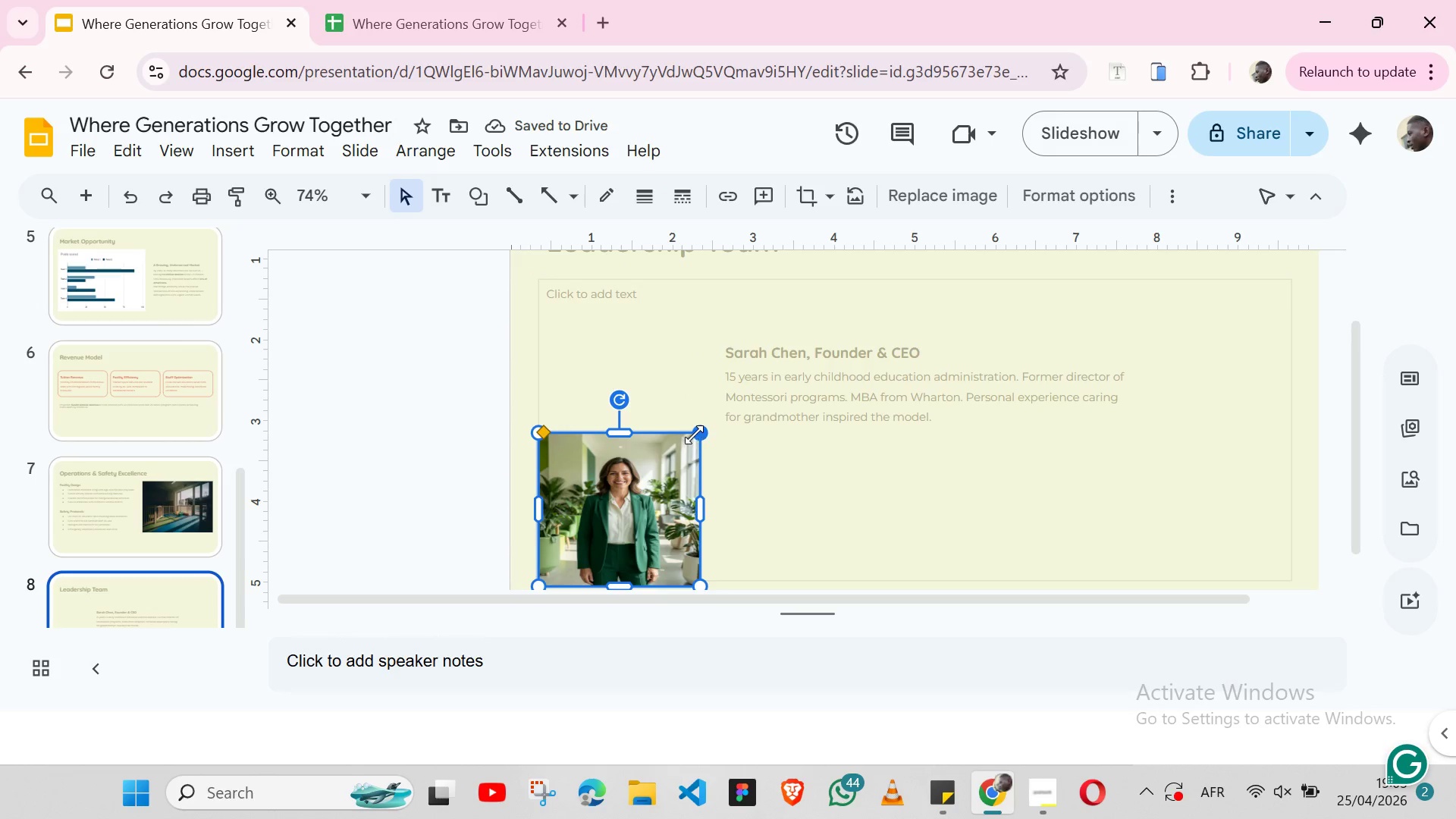 
left_click_drag(start_coordinate=[695, 435], to_coordinate=[670, 444])
 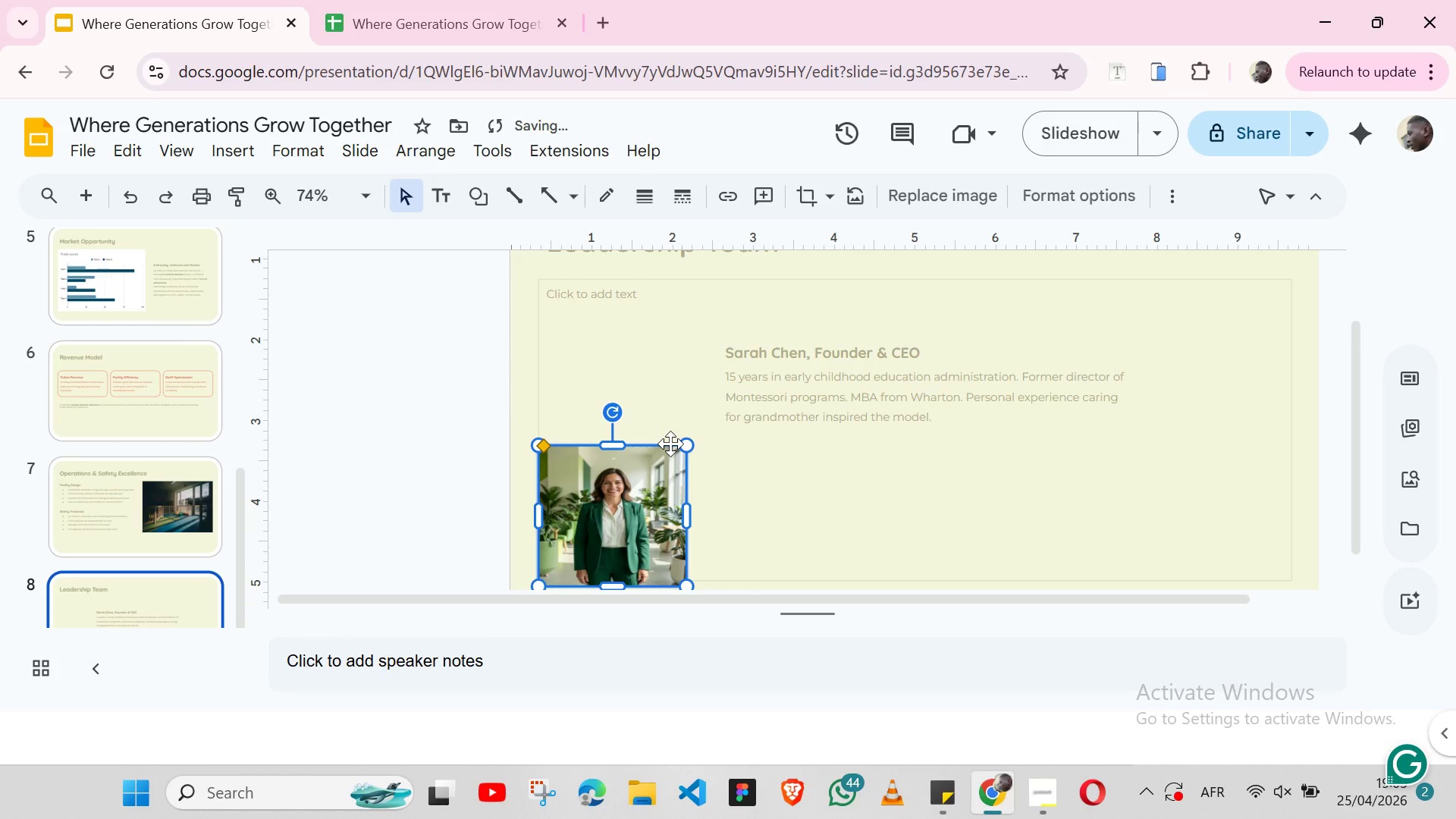 
key(Control+Z)
 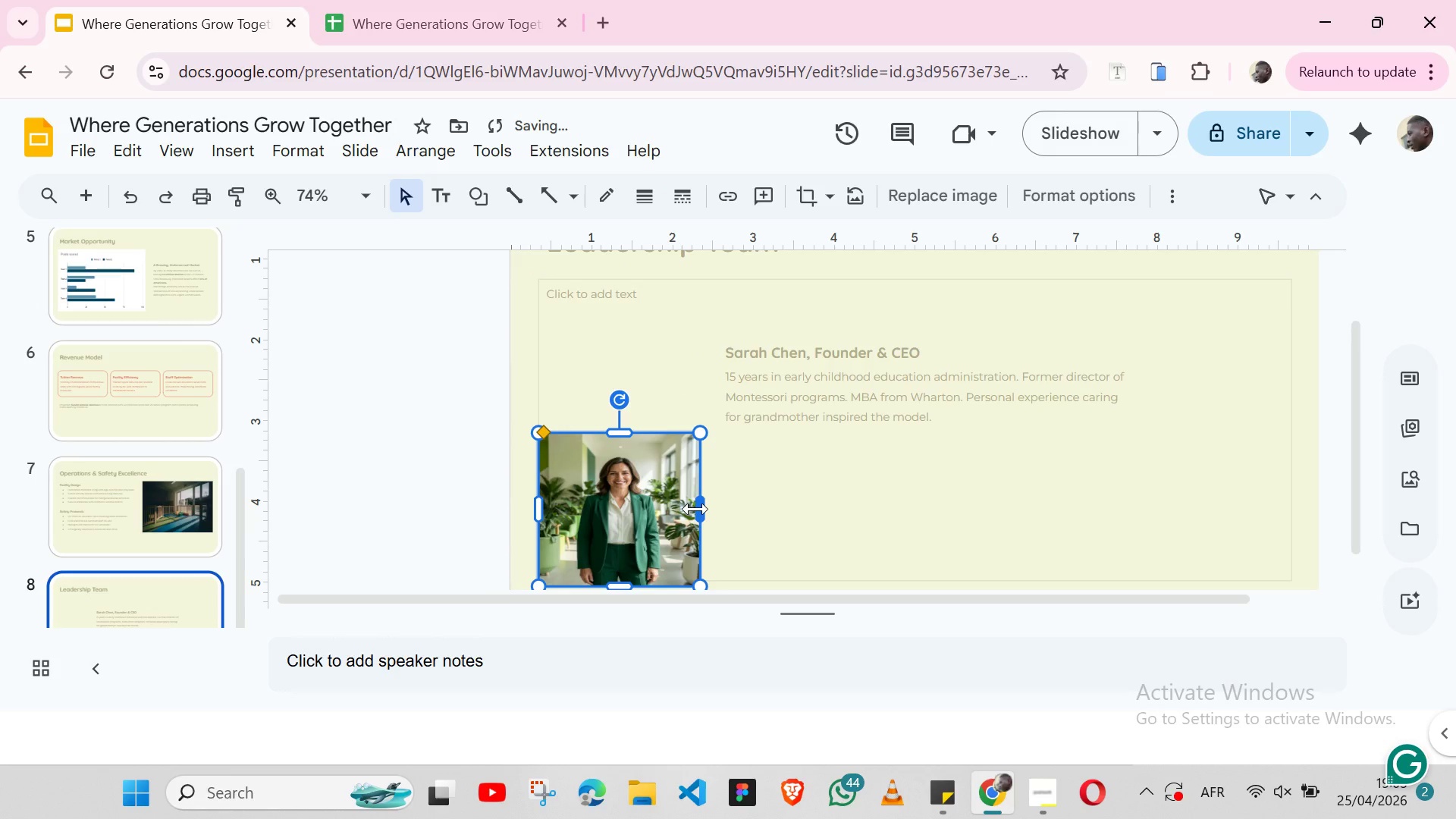 
left_click_drag(start_coordinate=[695, 509], to_coordinate=[671, 509])
 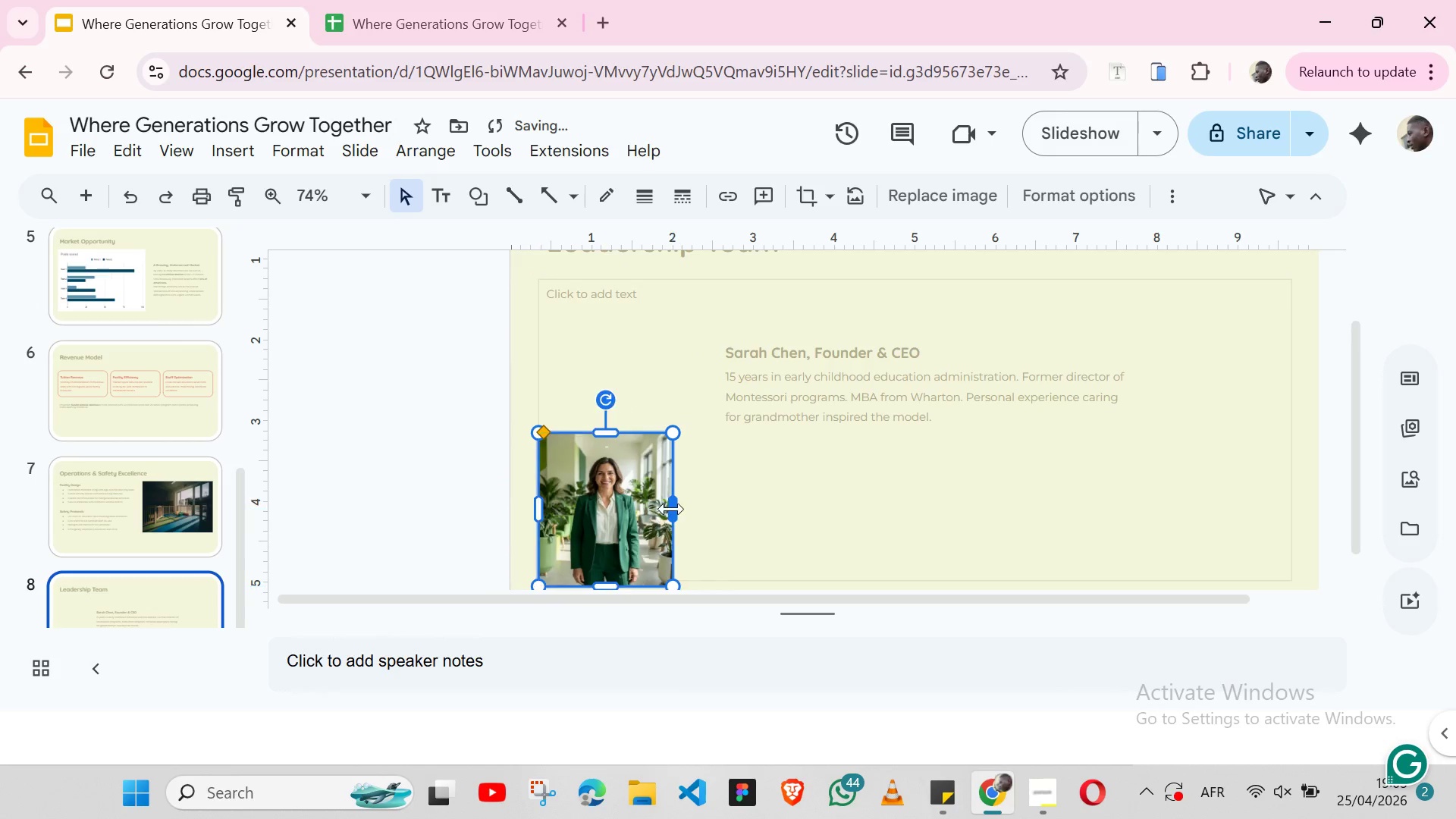 
double_click([671, 509])
 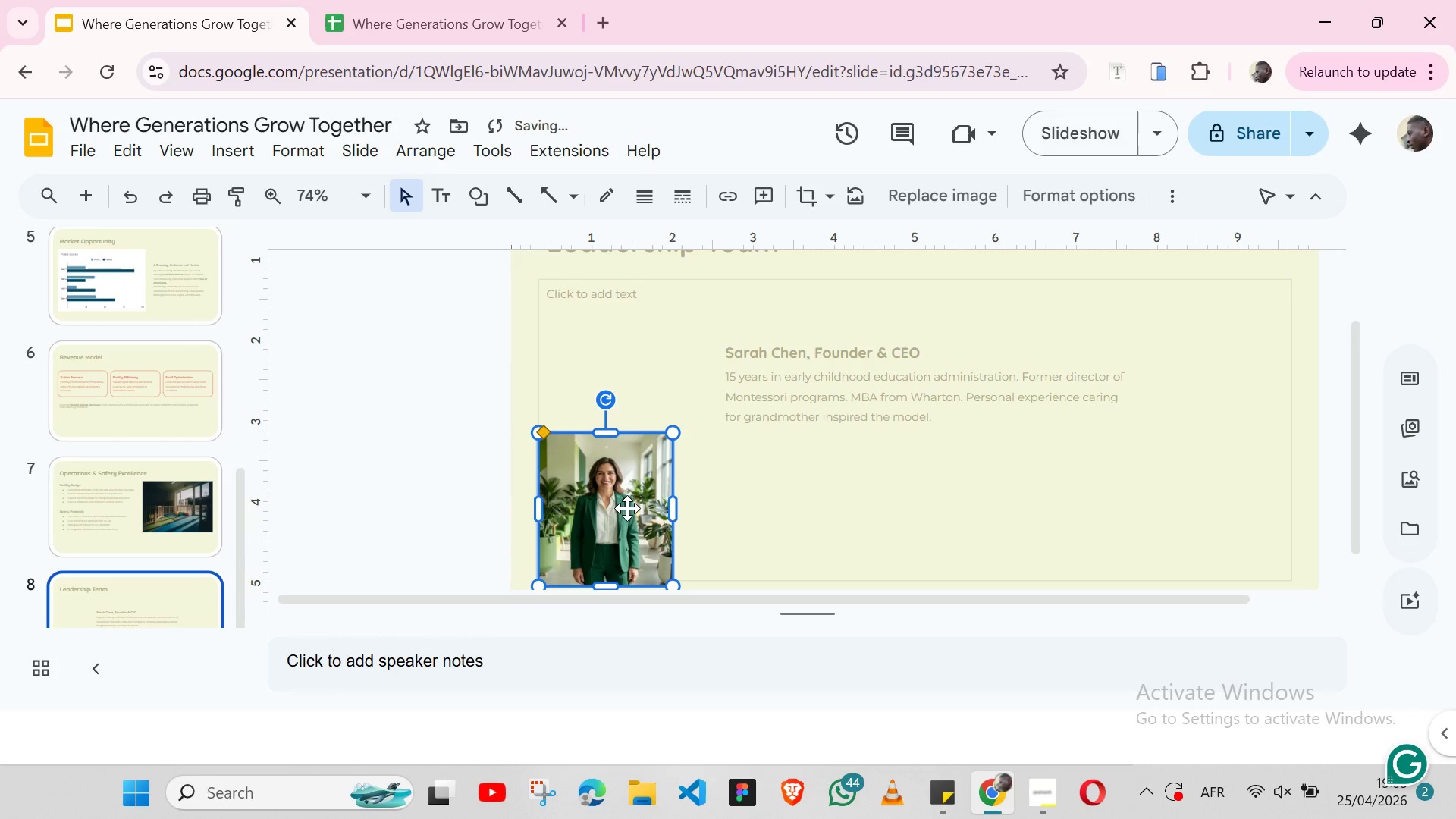 
left_click_drag(start_coordinate=[627, 508], to_coordinate=[623, 357])
 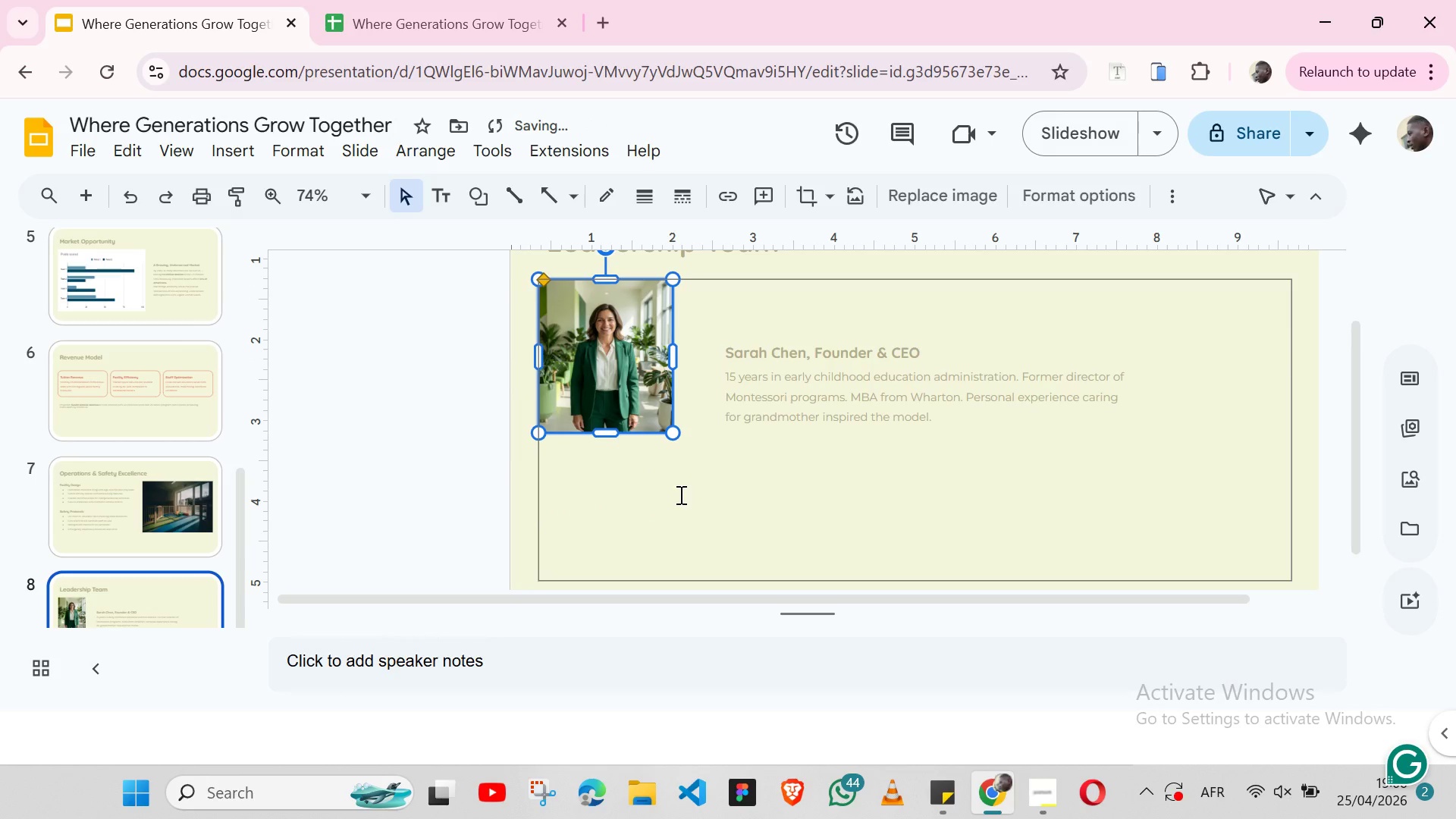 
left_click([679, 494])
 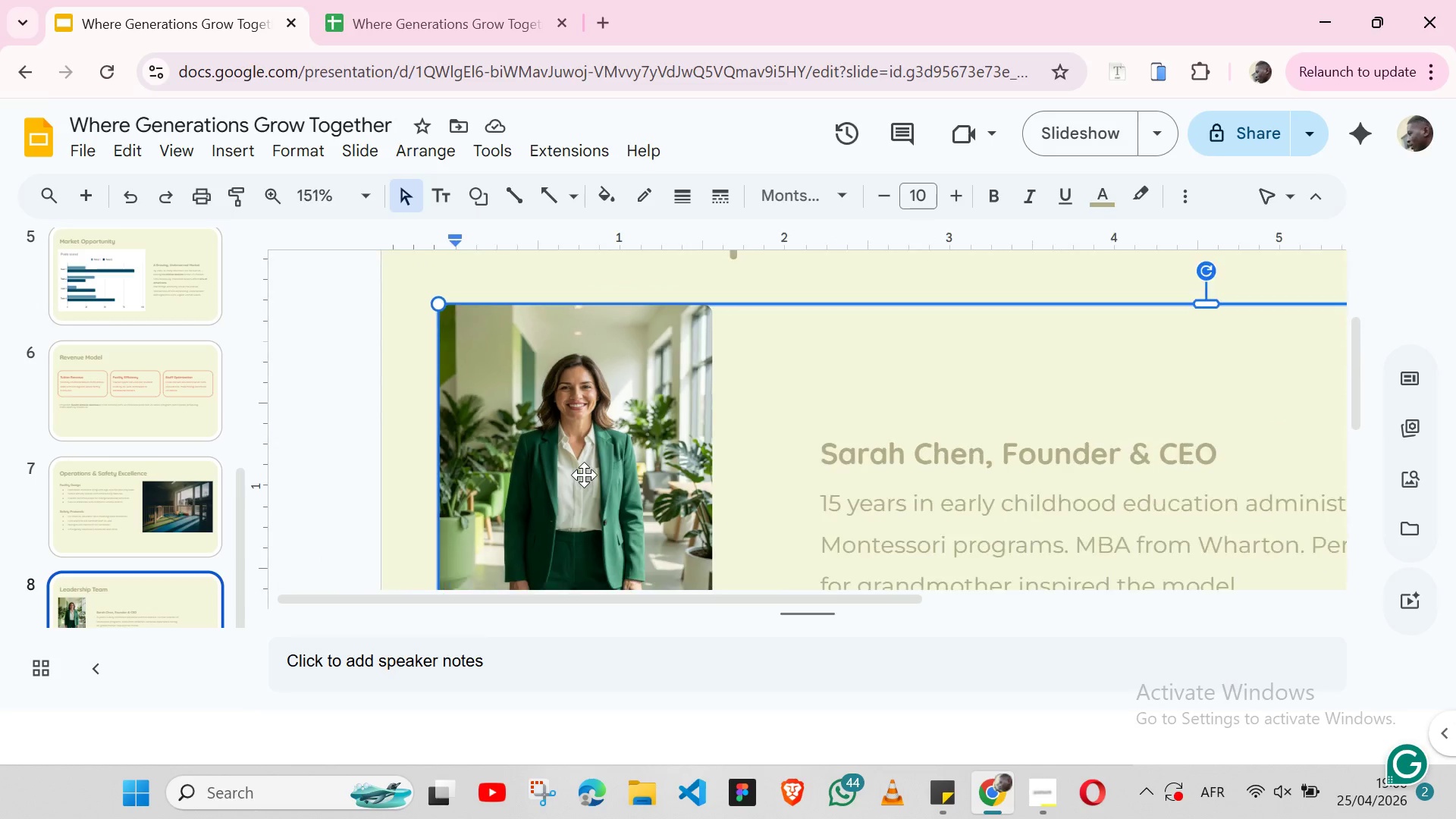 
wait(12.38)
 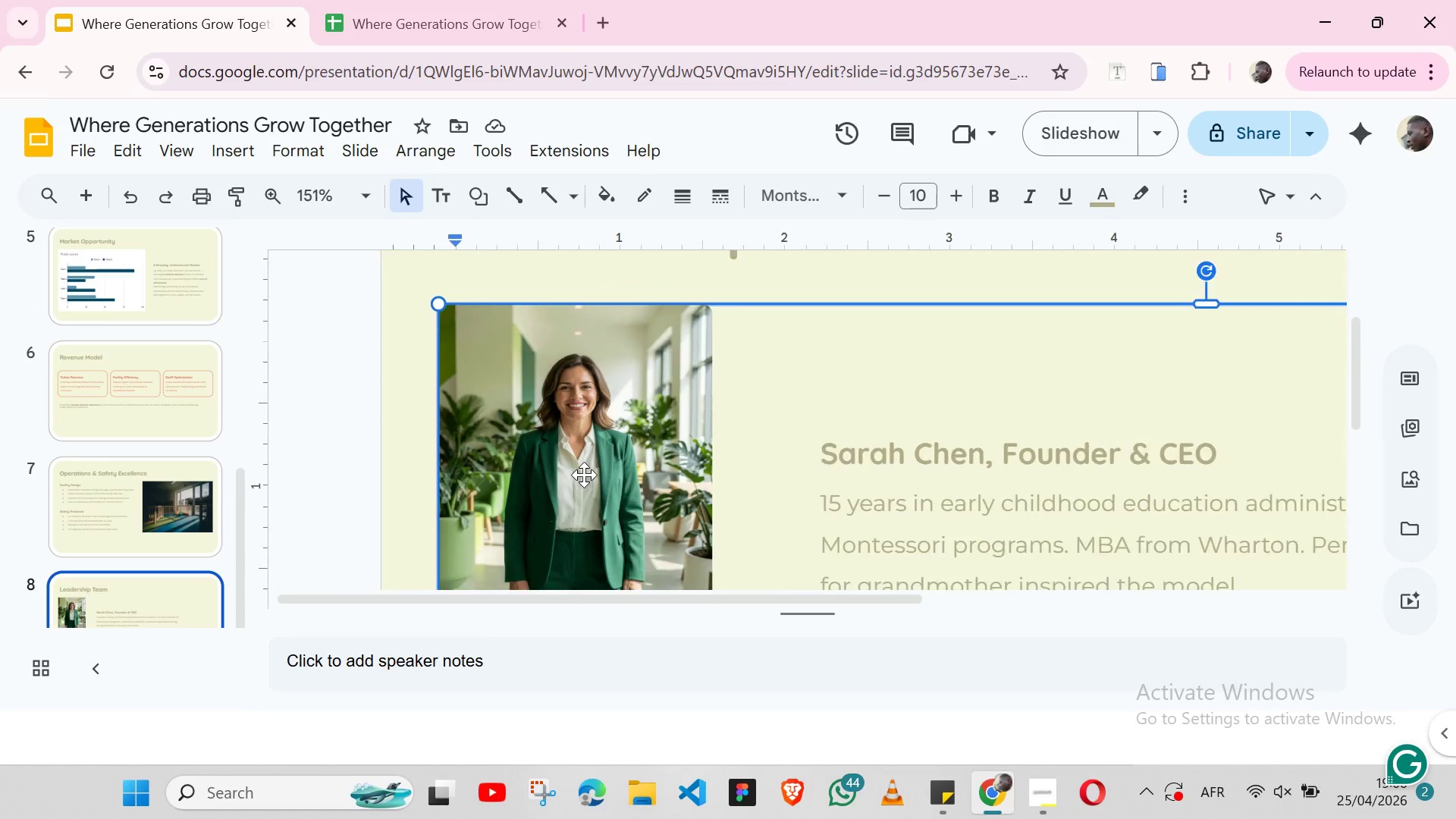 
left_click([609, 457])
 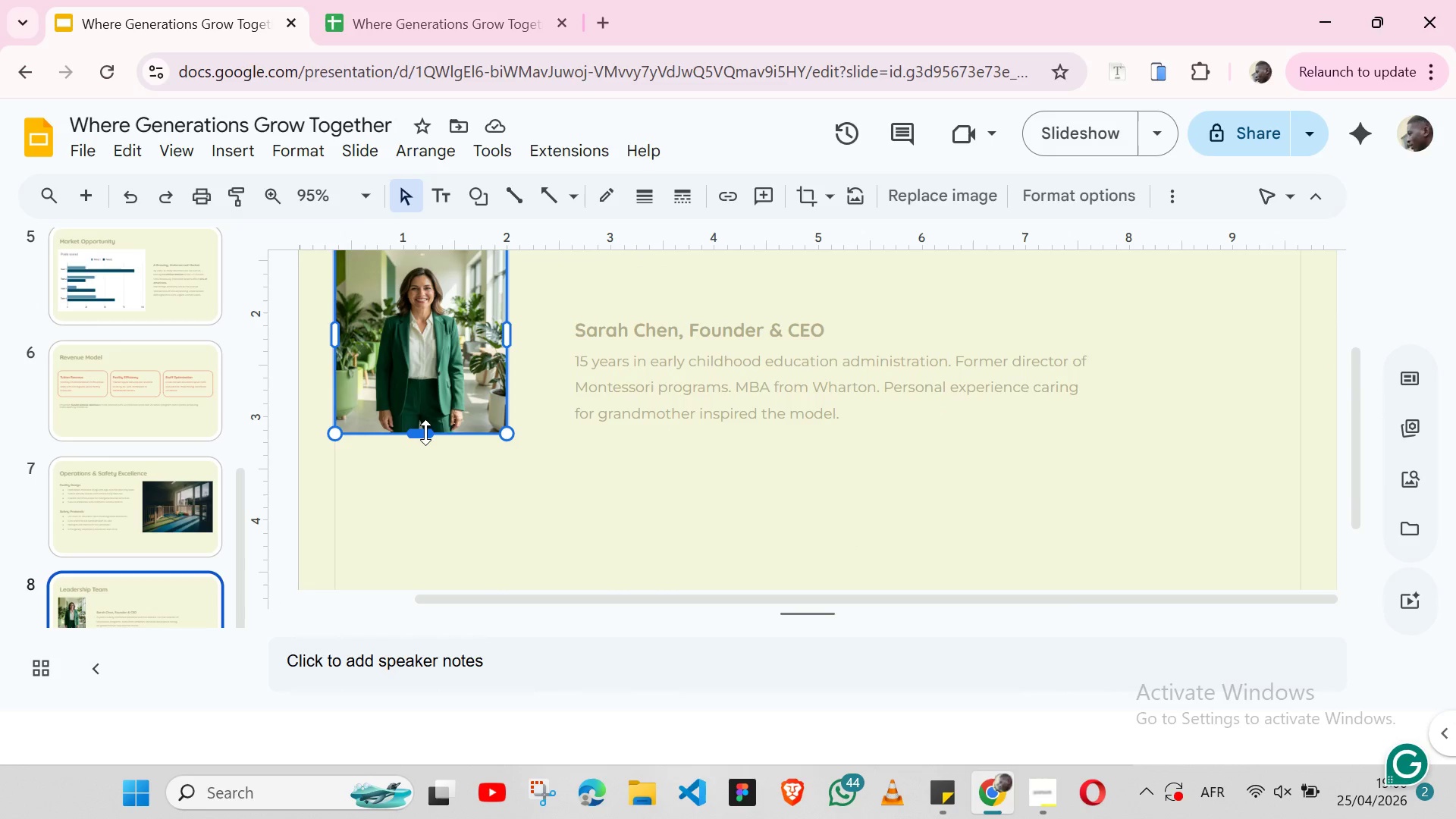 
left_click_drag(start_coordinate=[425, 432], to_coordinate=[425, 446])
 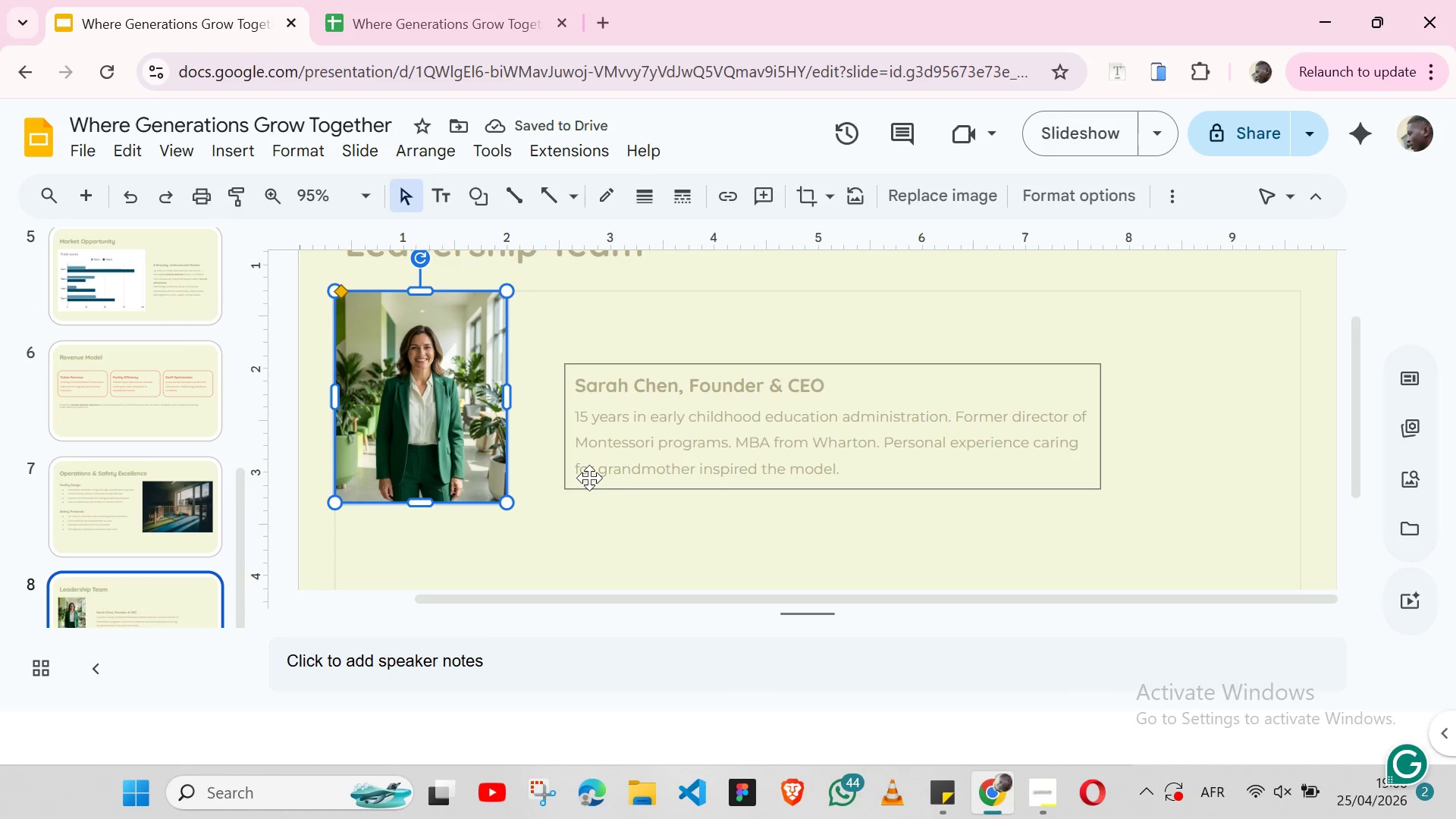 
hold_key(key=ShiftLeft, duration=0.7)
left_click([589, 478])
 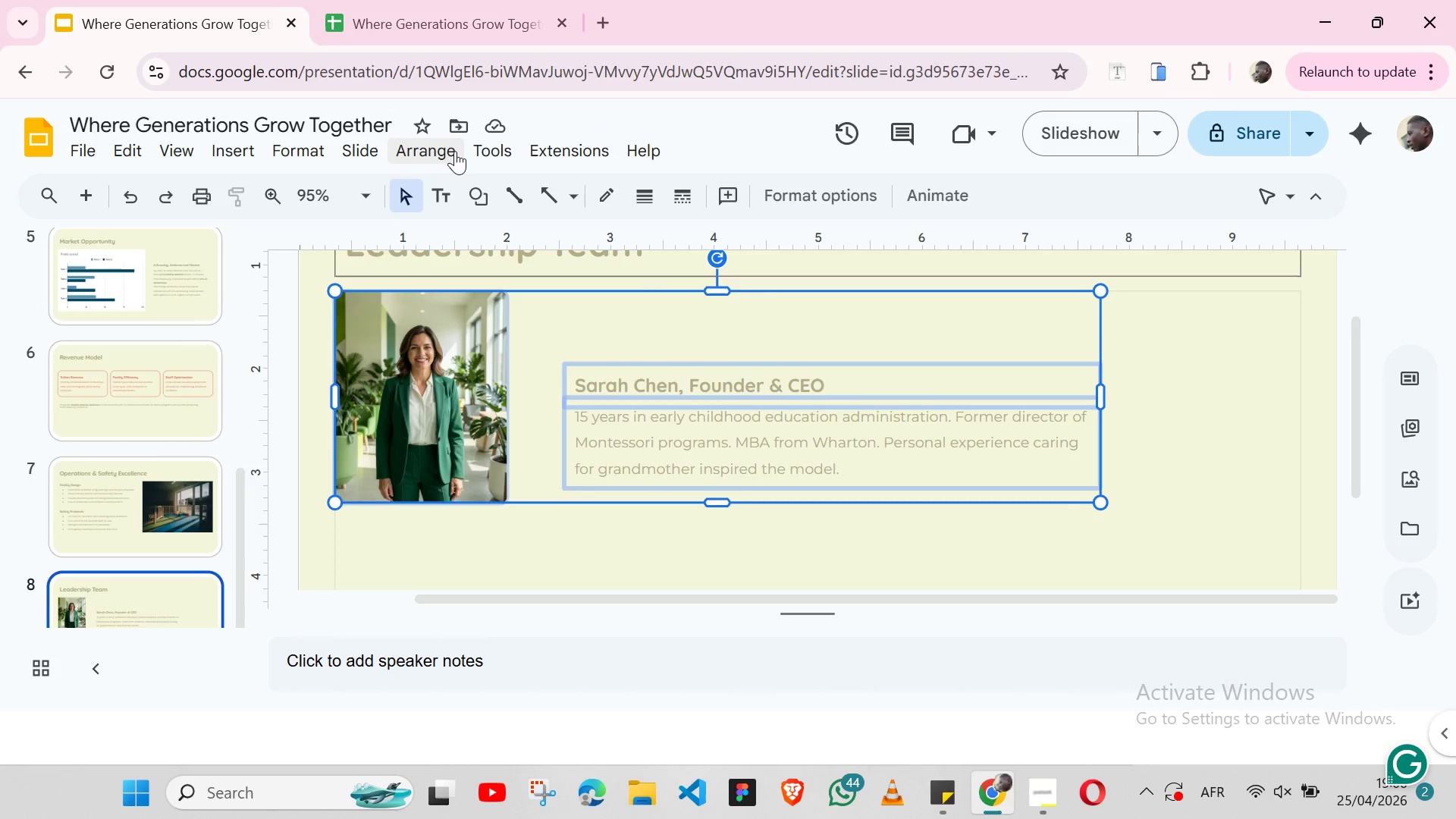 
left_click([455, 151])
 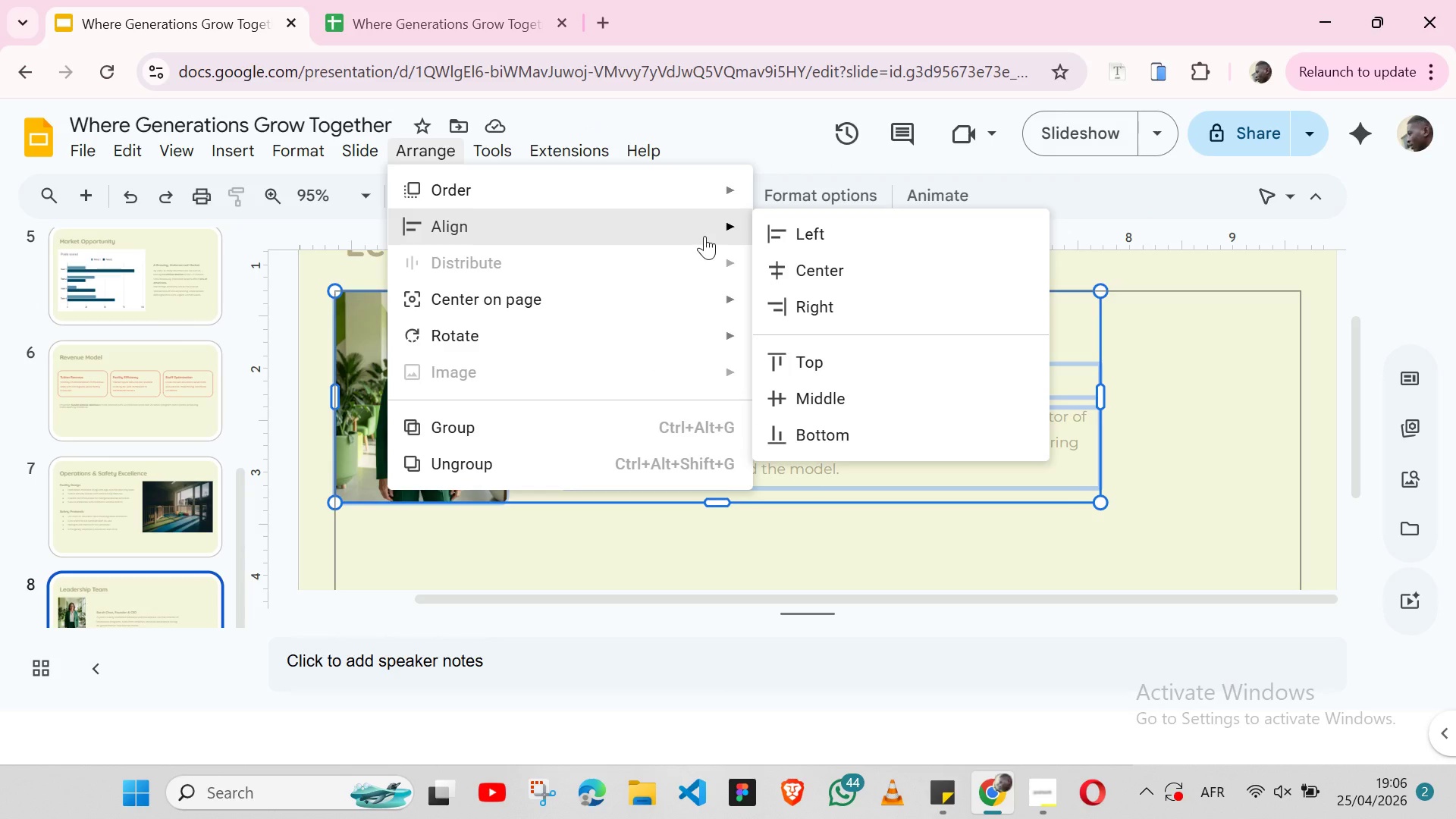 
wait(5.61)
 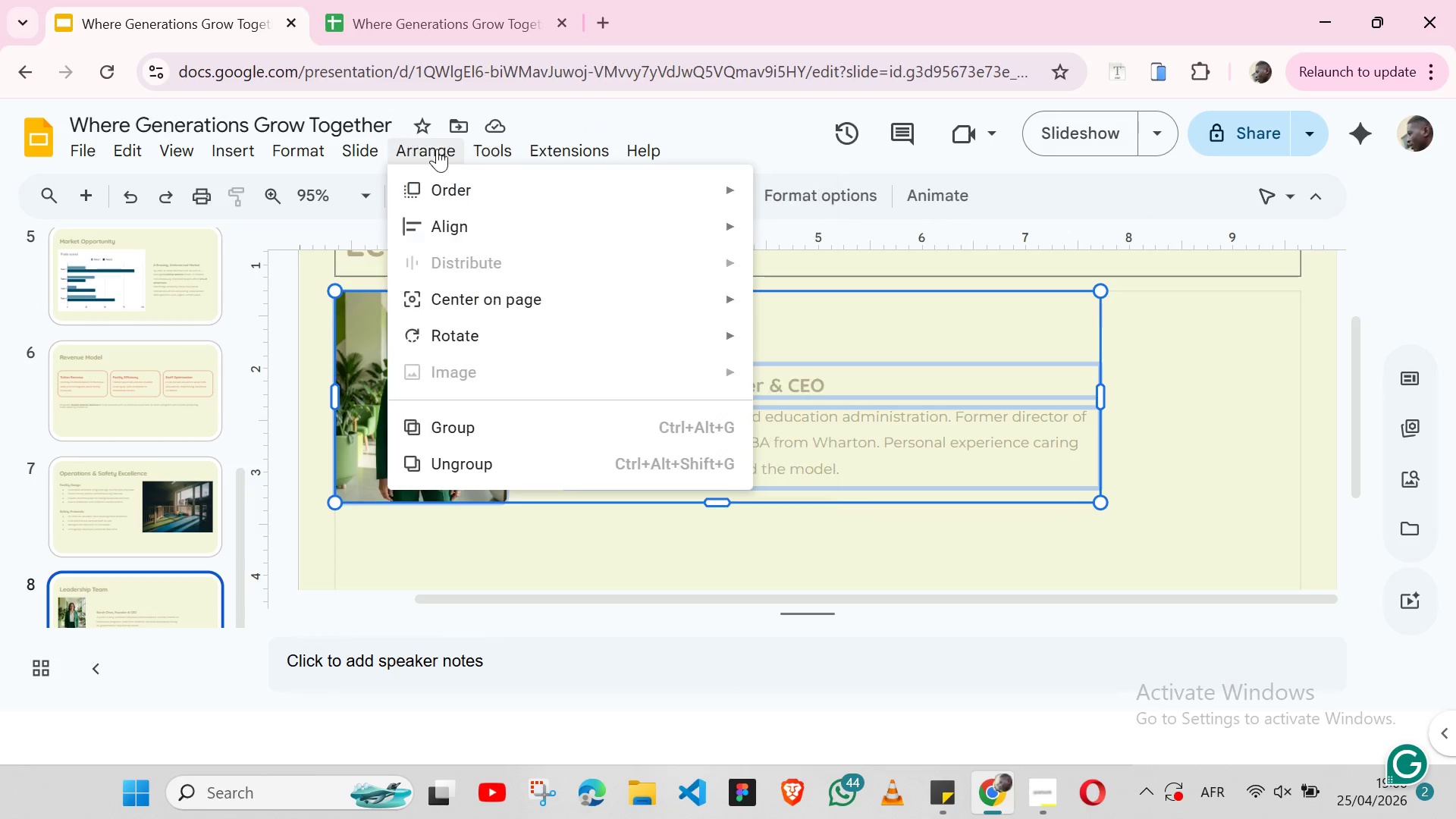 
left_click([810, 420])
 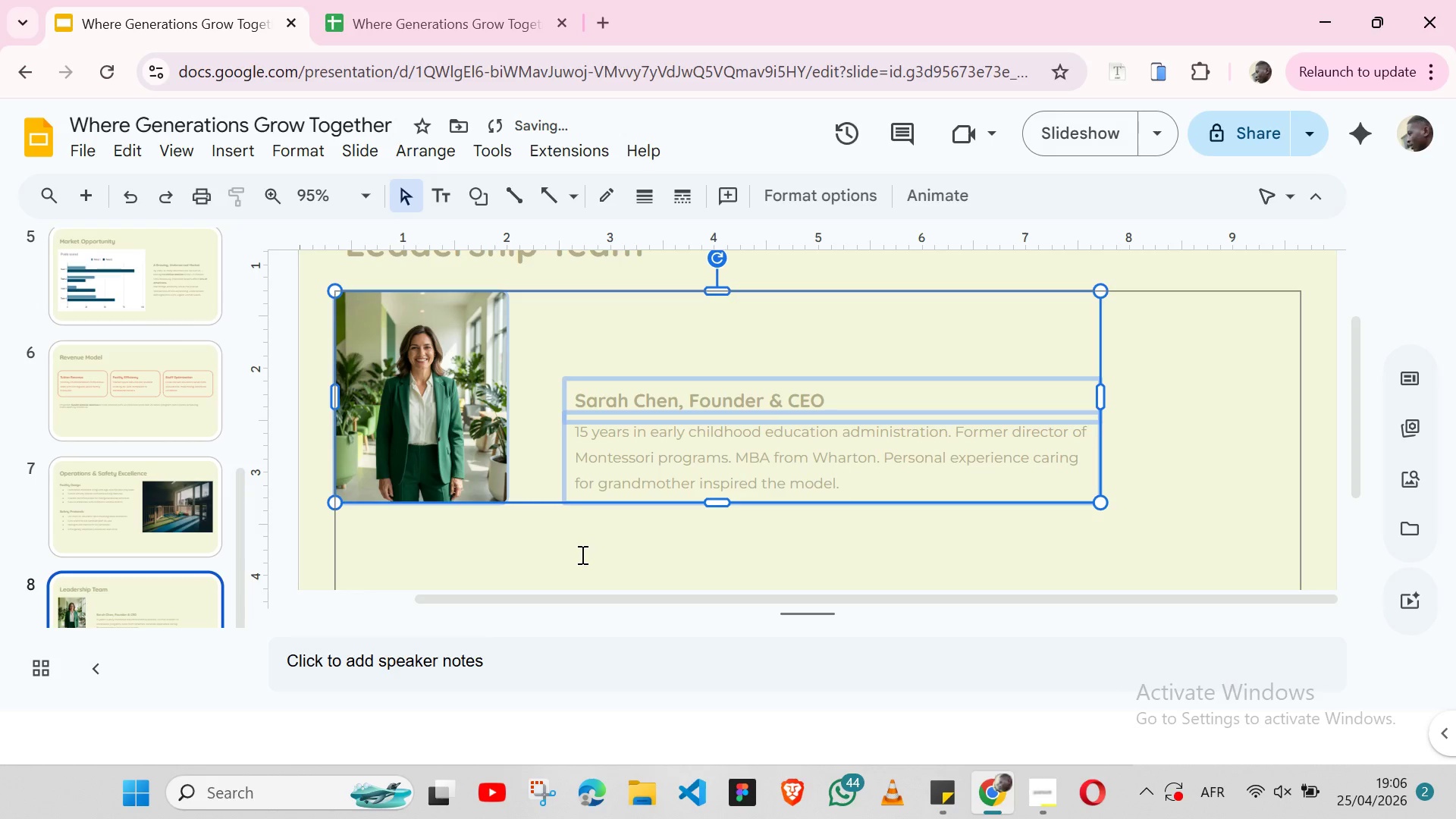 
left_click([581, 554])
 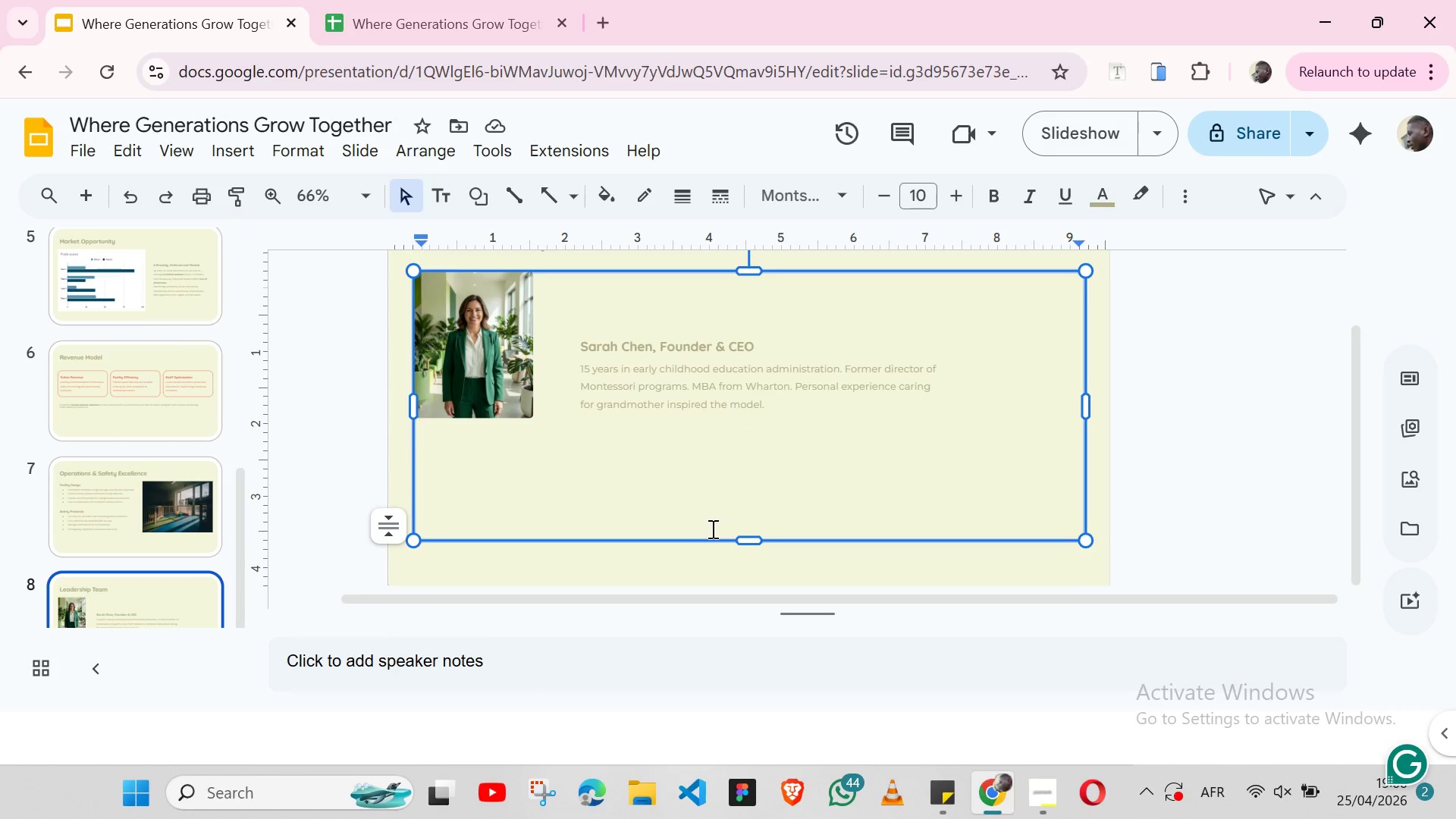 
wait(18.92)
 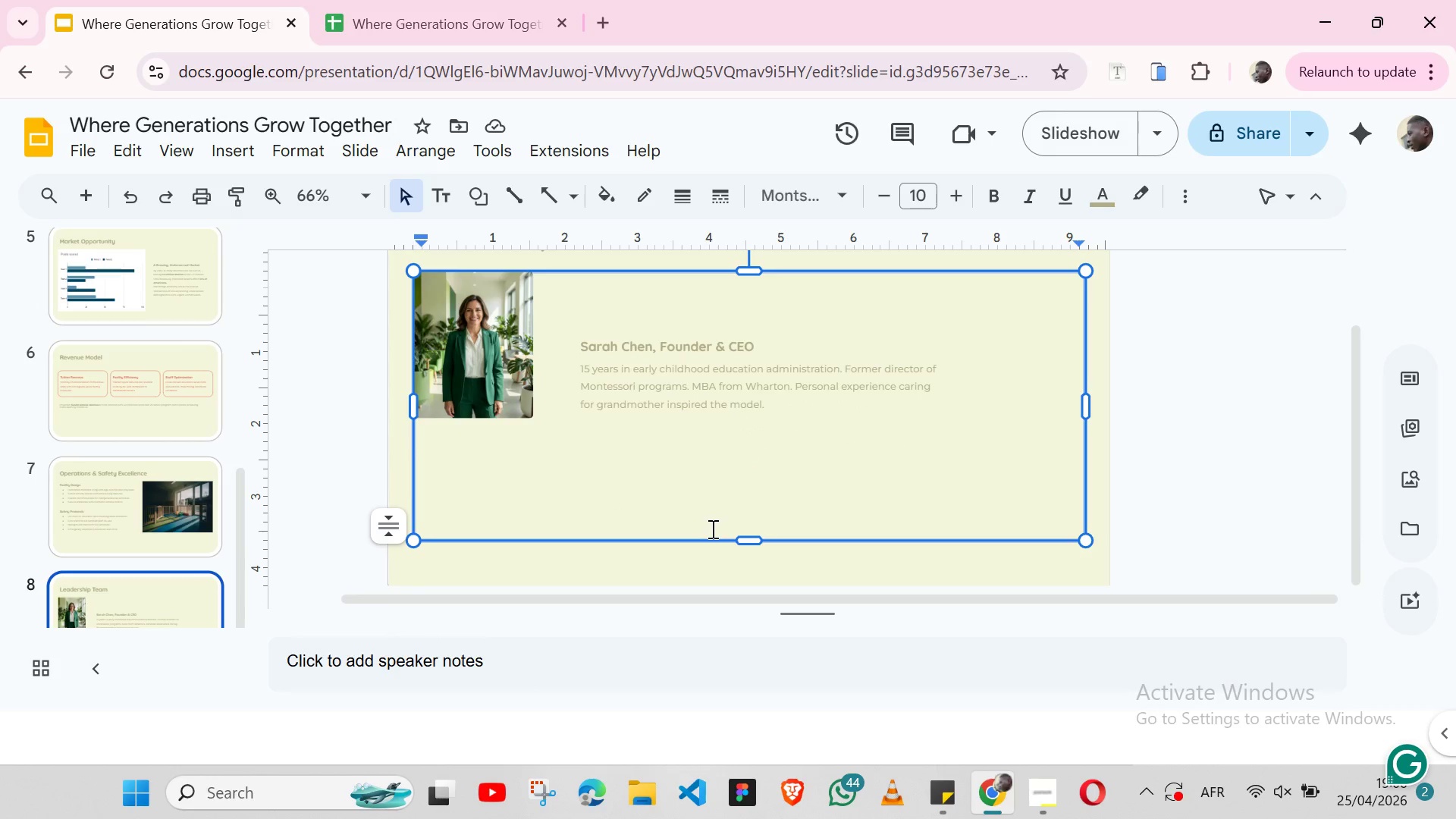 
key(Backspace)
 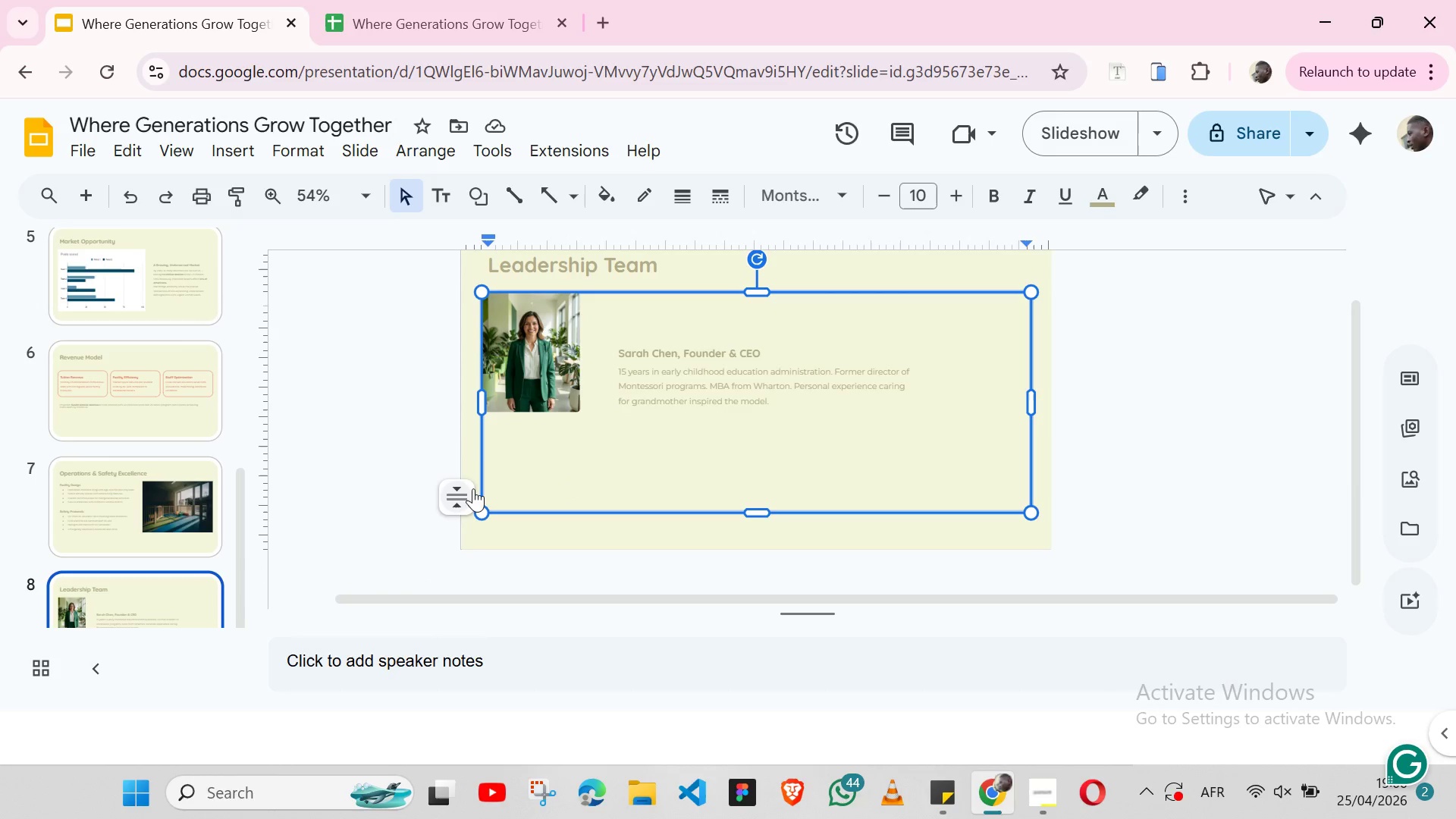 
left_click([372, 444])
 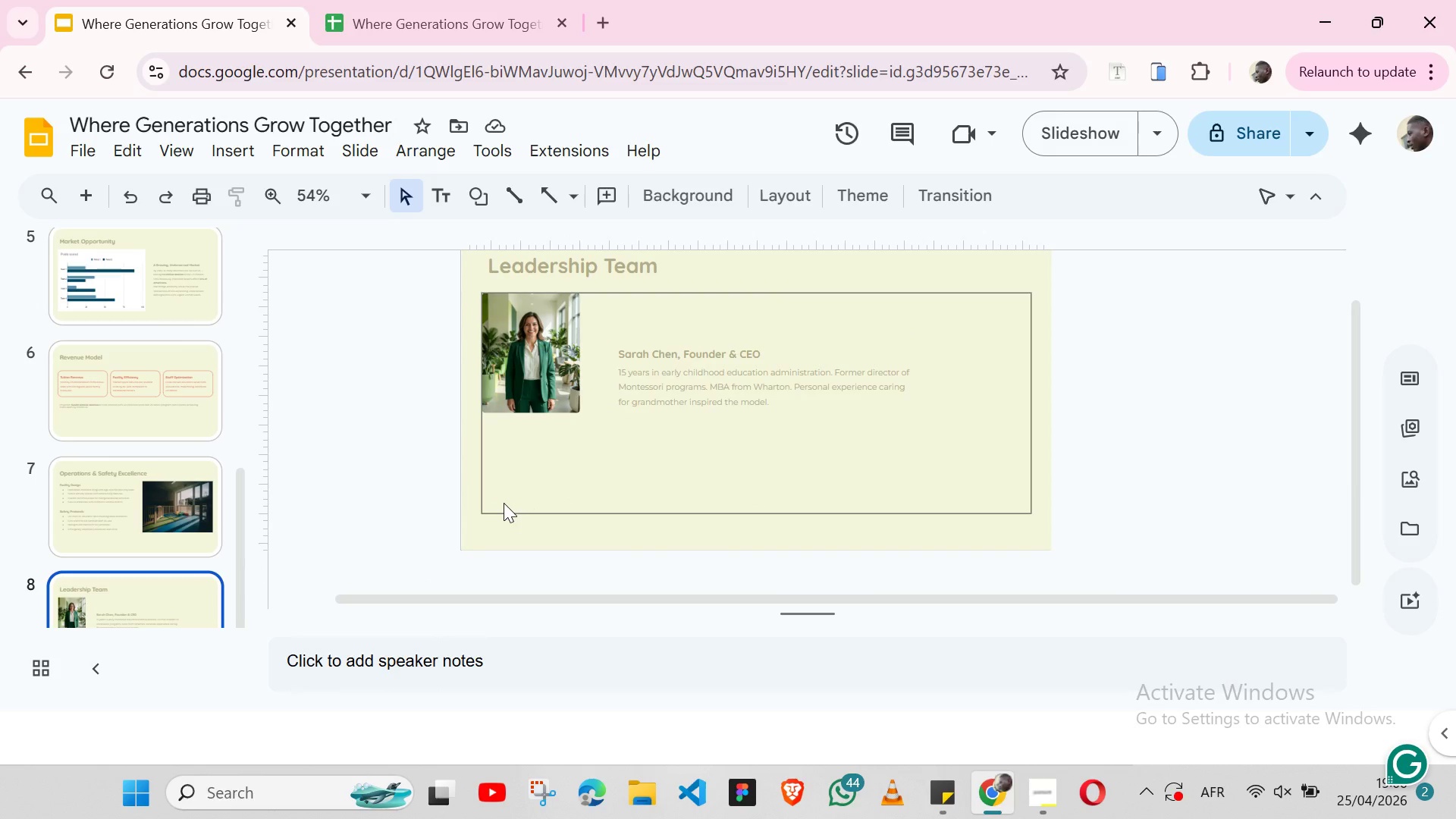 
left_click([504, 503])
 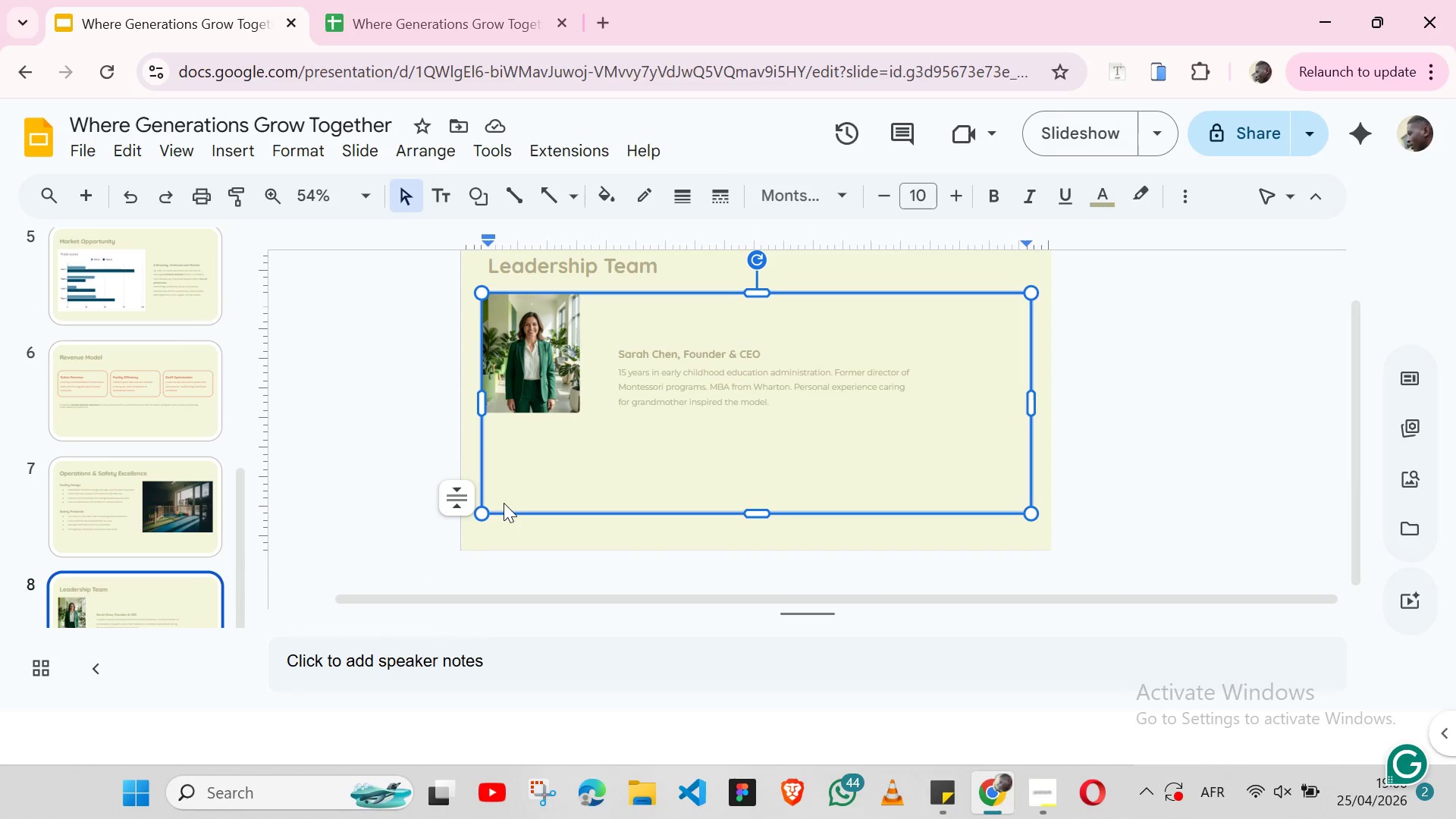 
key(Backspace)
 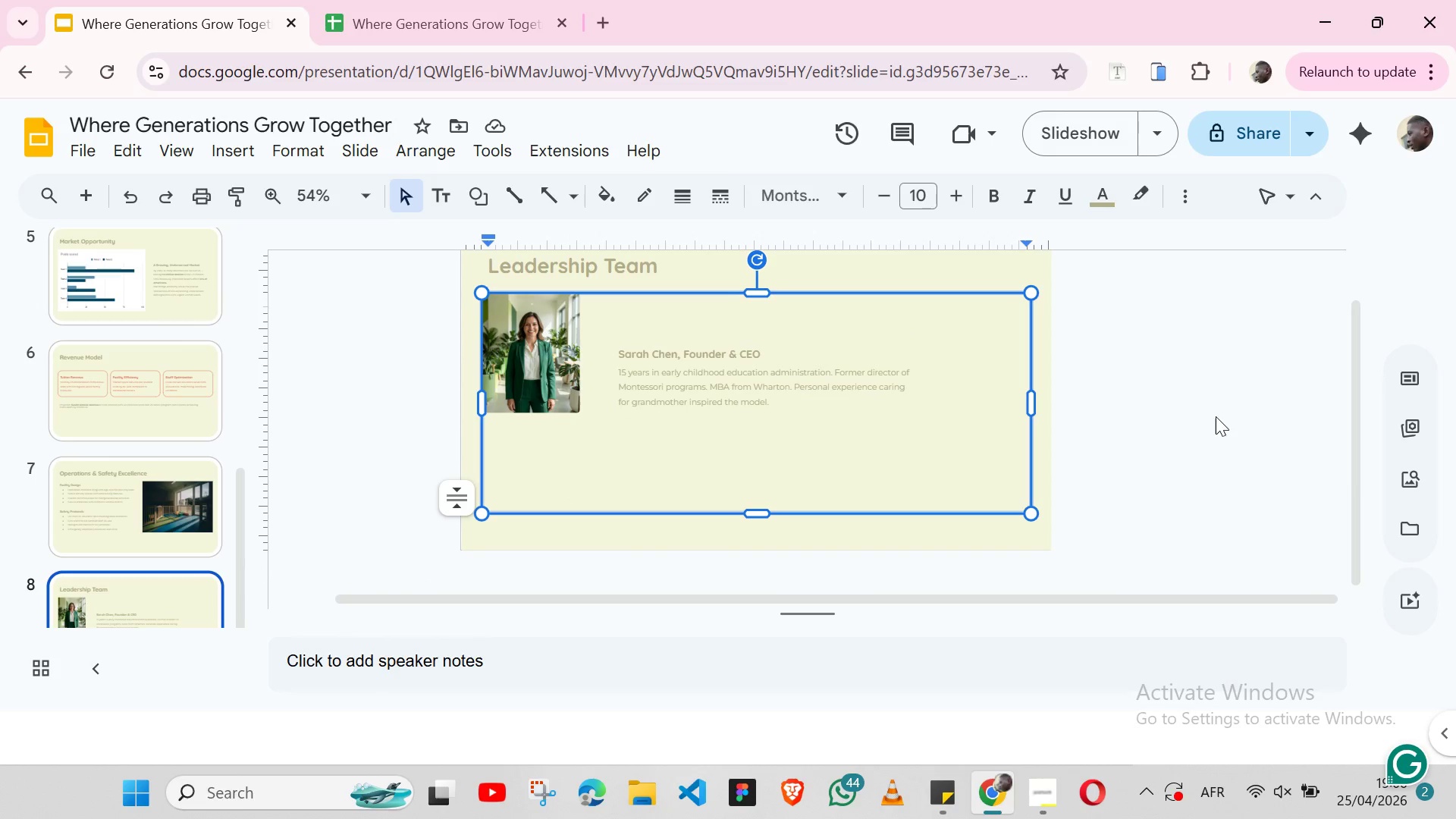 
left_click([1216, 416])
 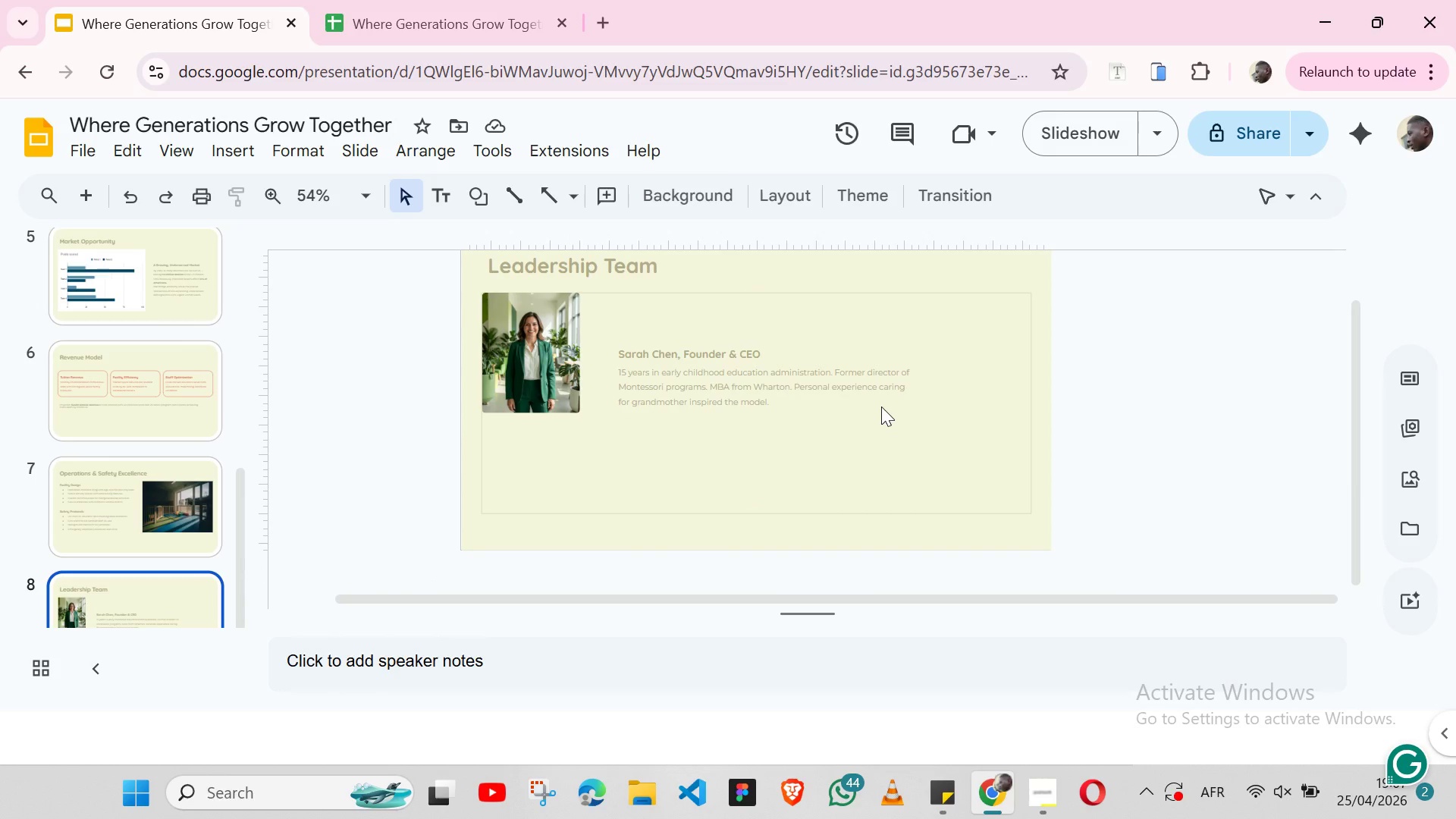 
wait(7.98)
 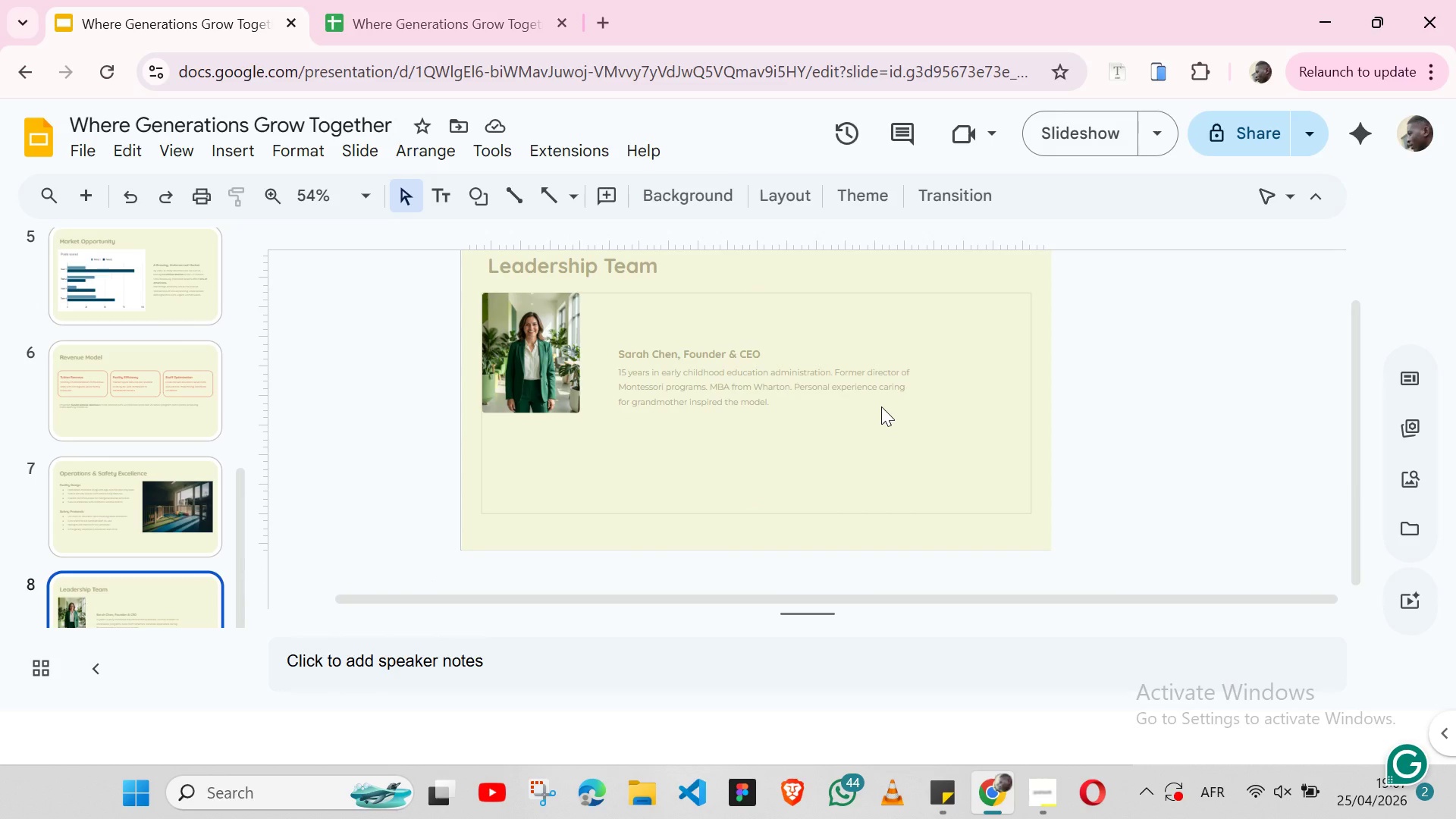 
left_click([908, 515])
 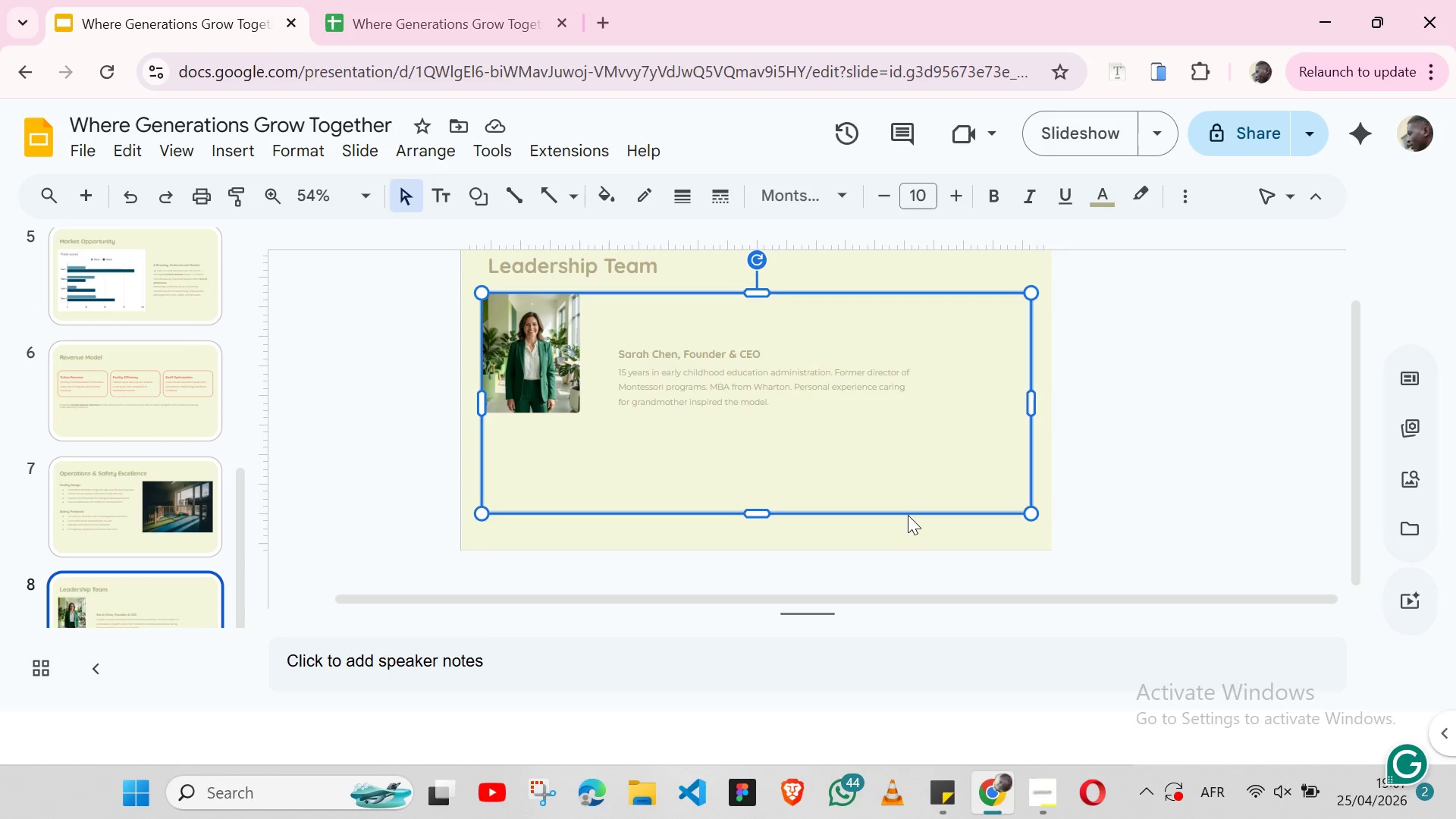 
key(Backspace)
 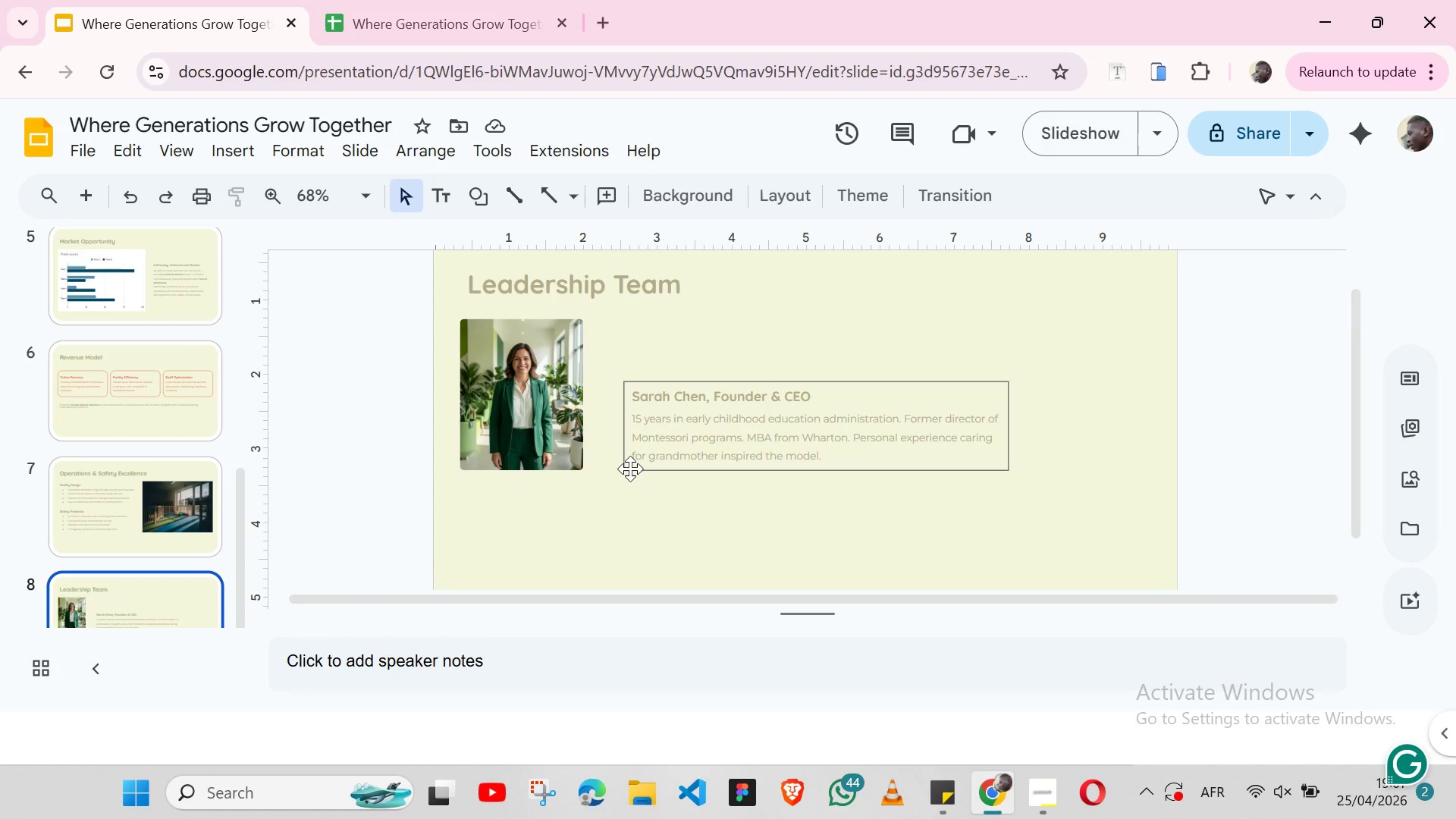 
wait(14.7)
 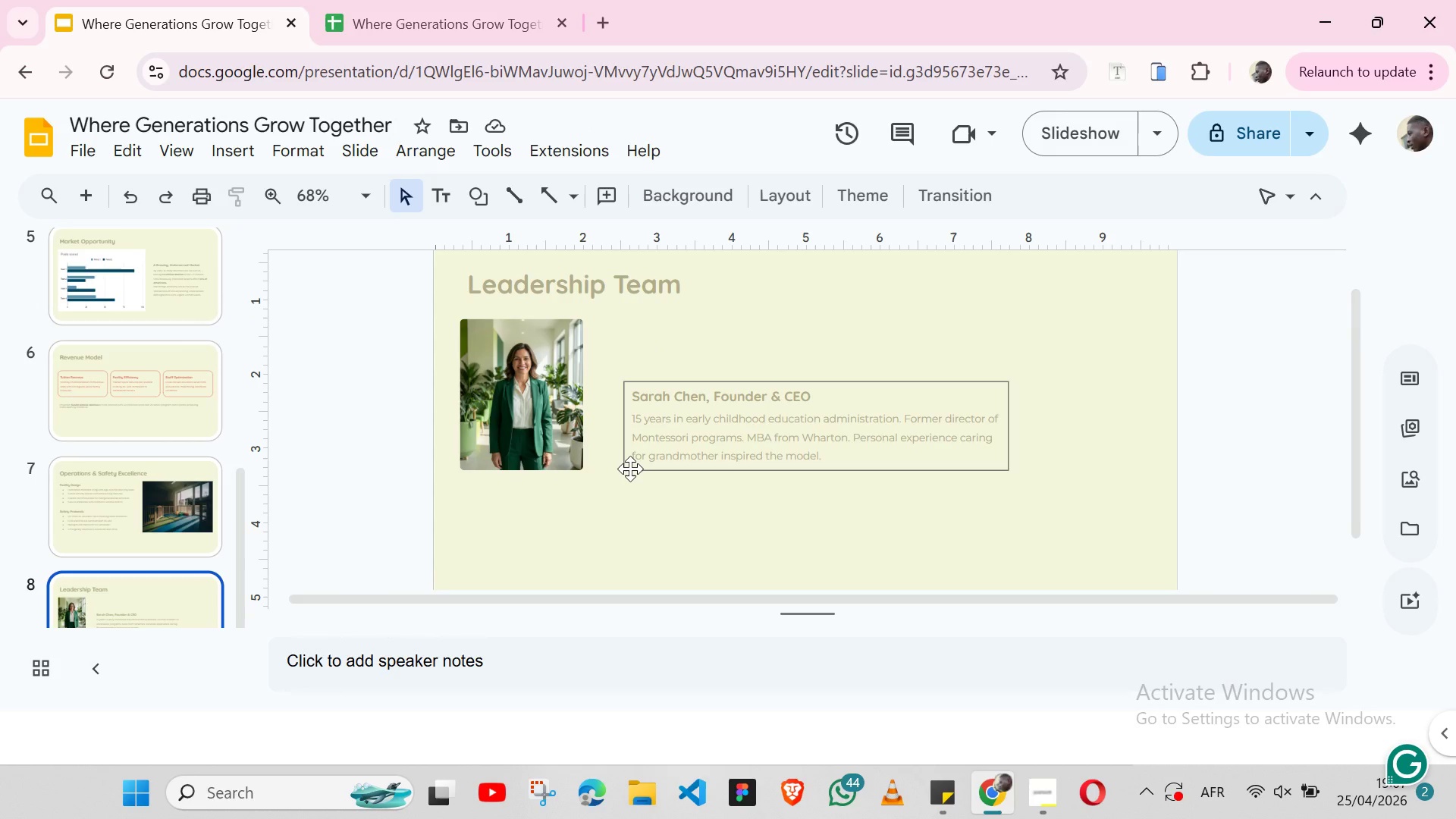 
left_click([630, 469])
 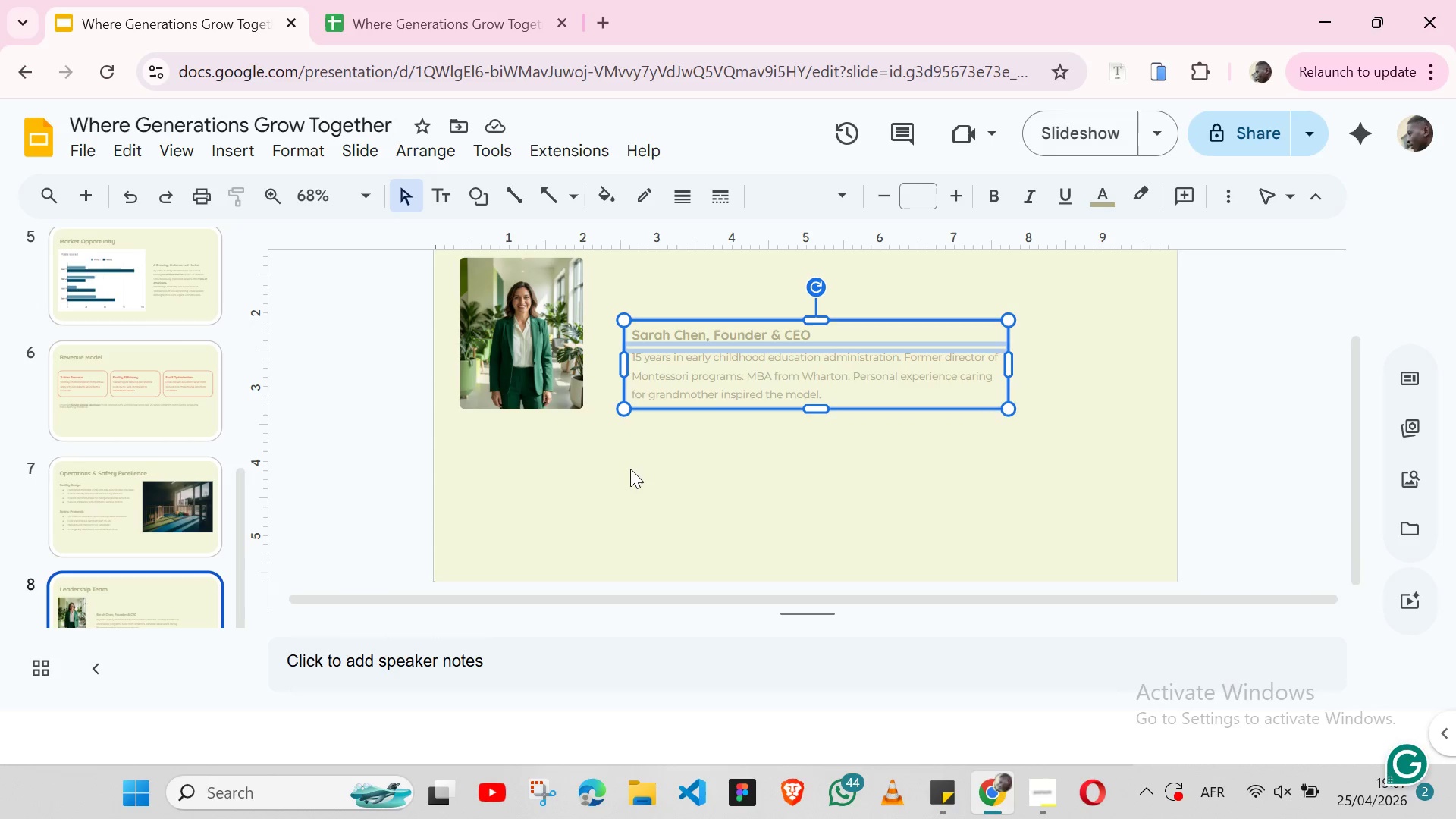 
key(Control+C)
 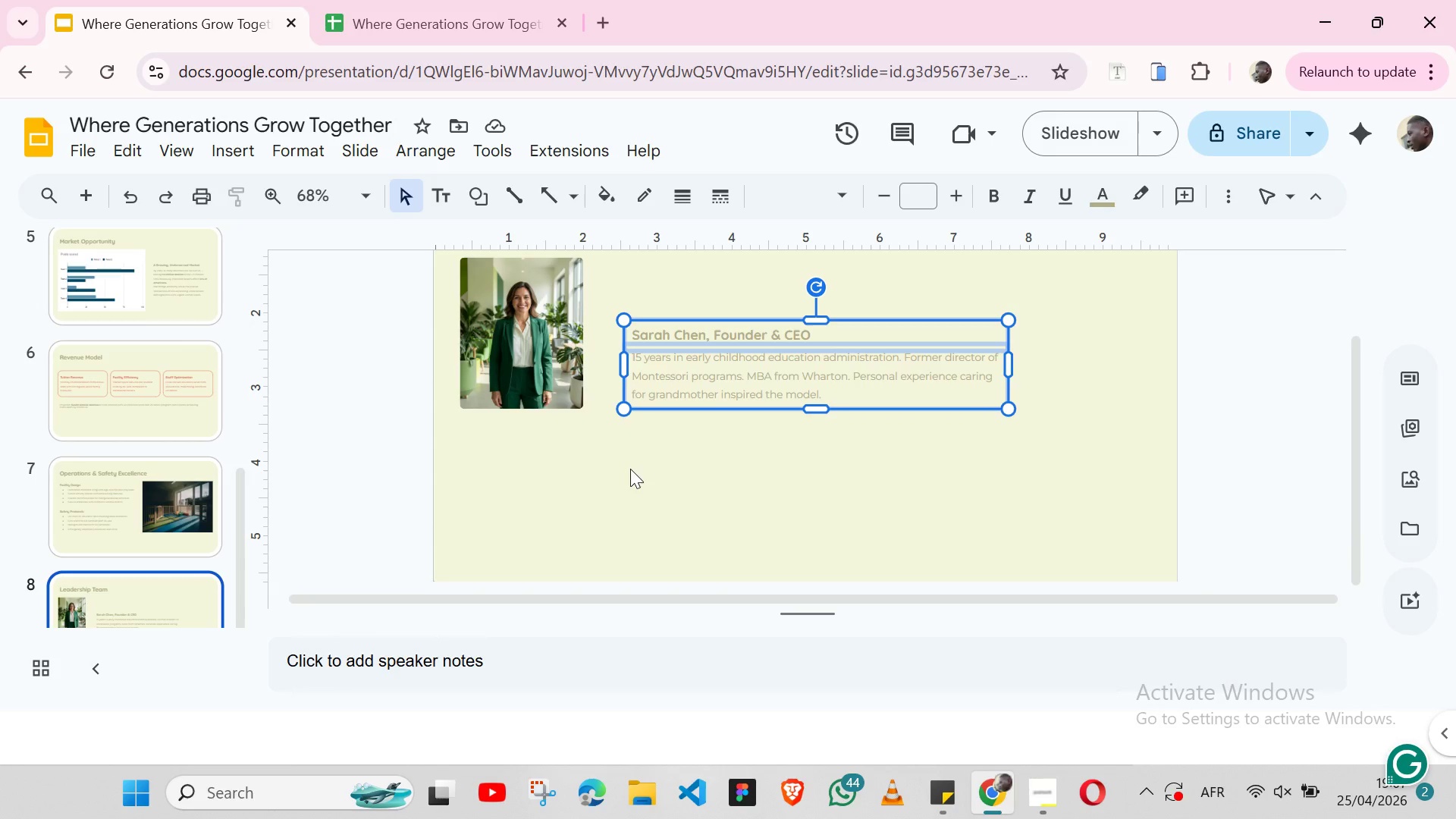 
key(Control+V)
 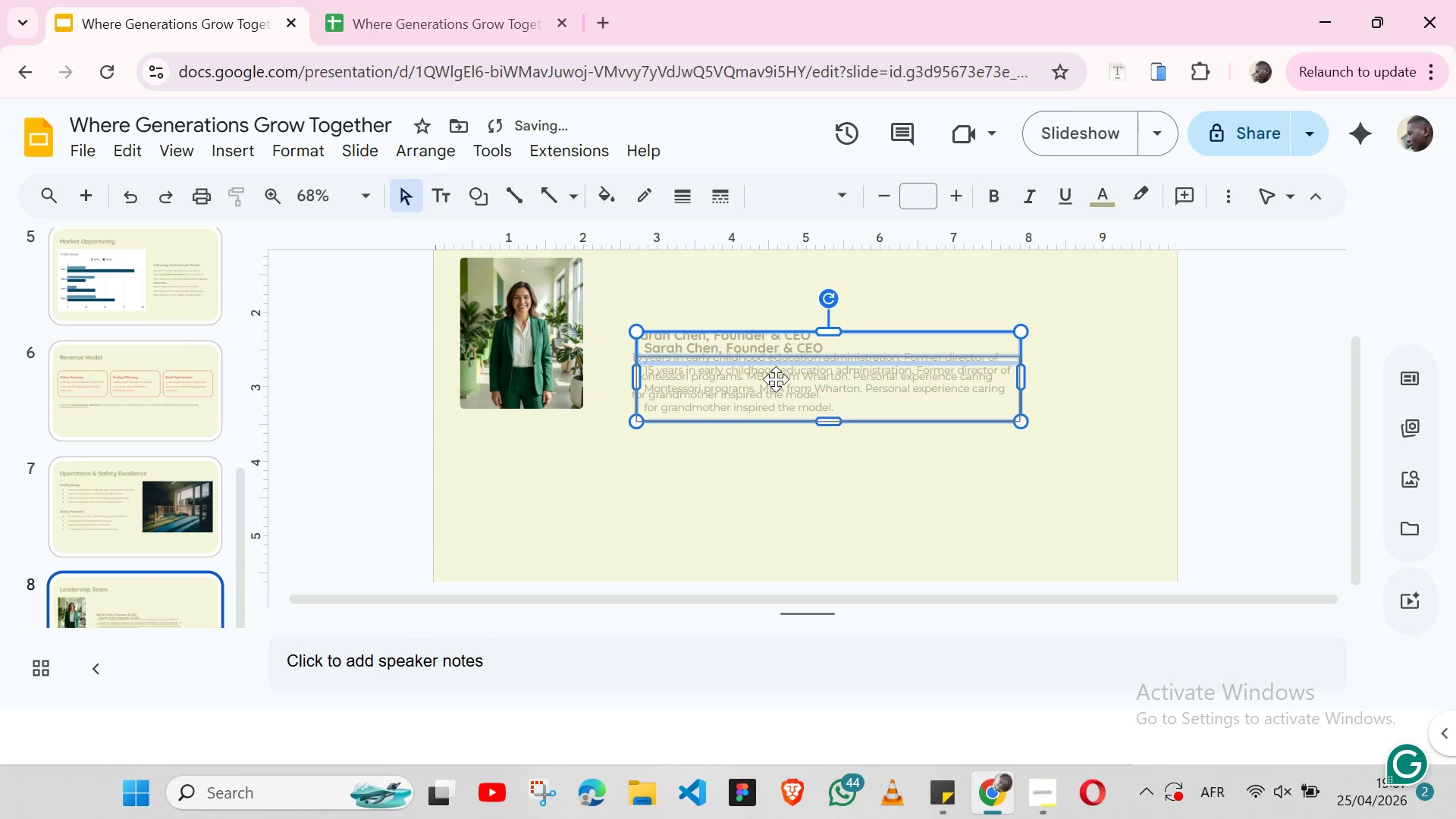 
left_click_drag(start_coordinate=[776, 379], to_coordinate=[603, 490])
 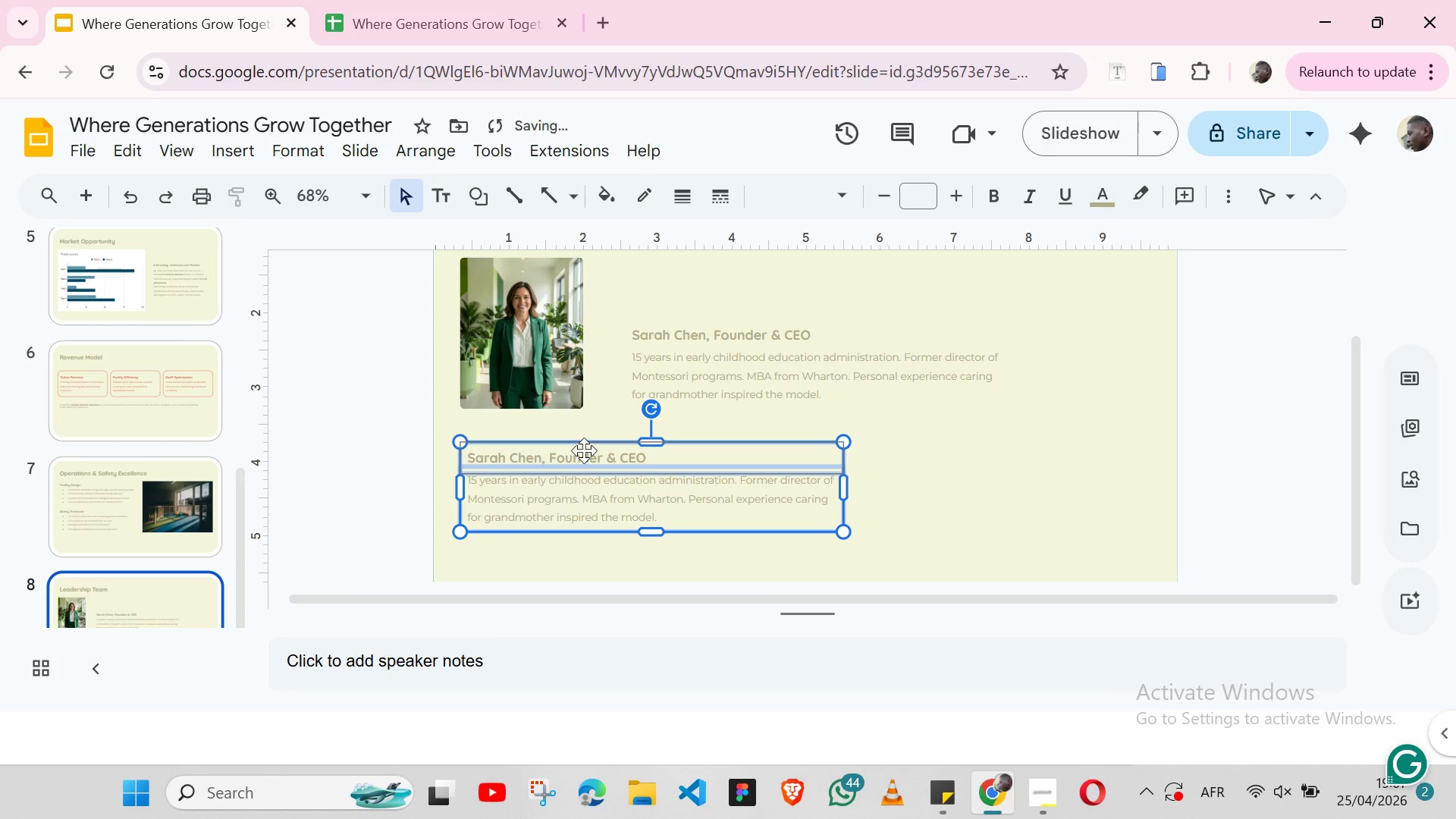 
double_click([584, 450])
 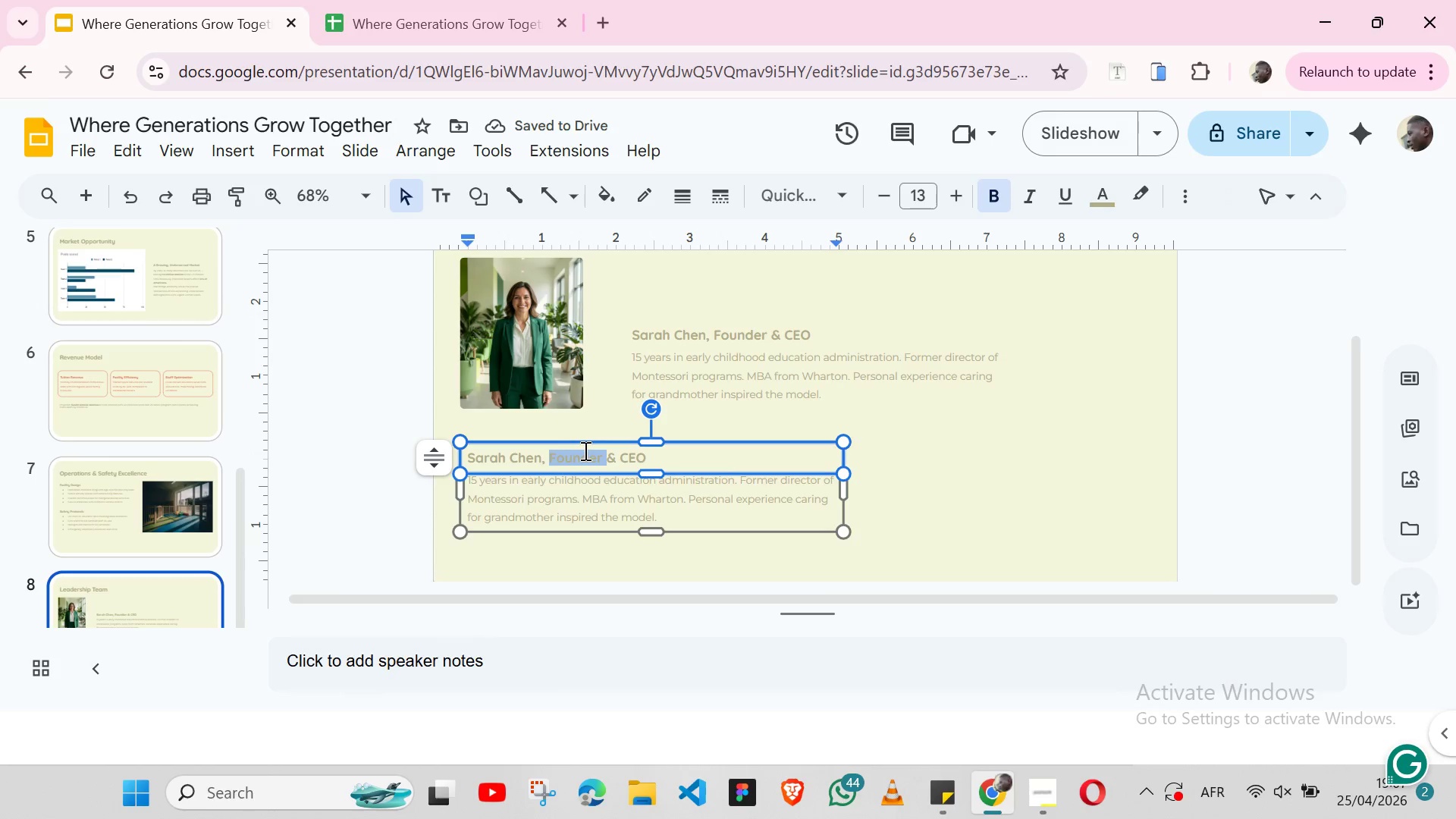 
triple_click([584, 450])
 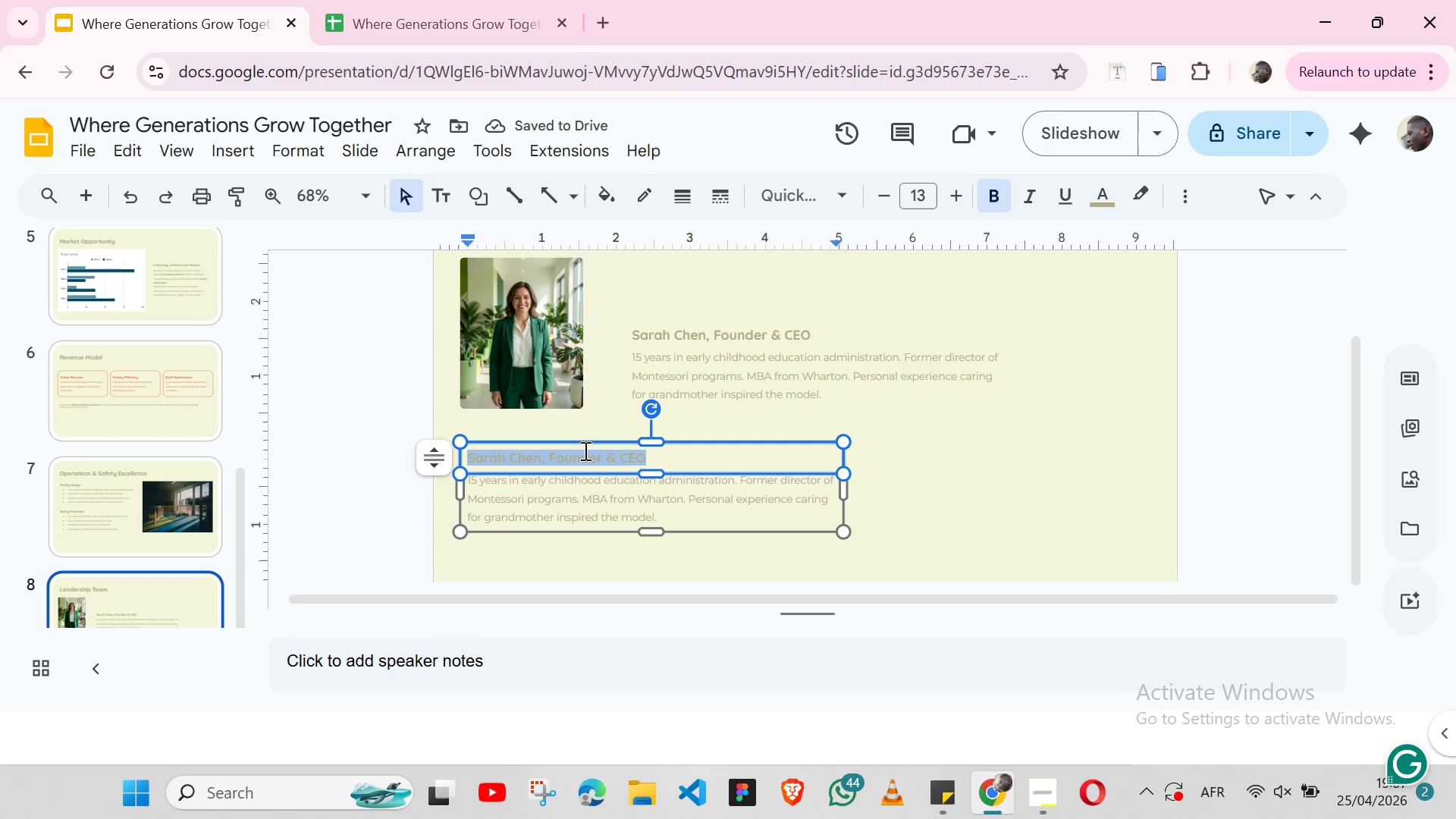 
triple_click([584, 450])
 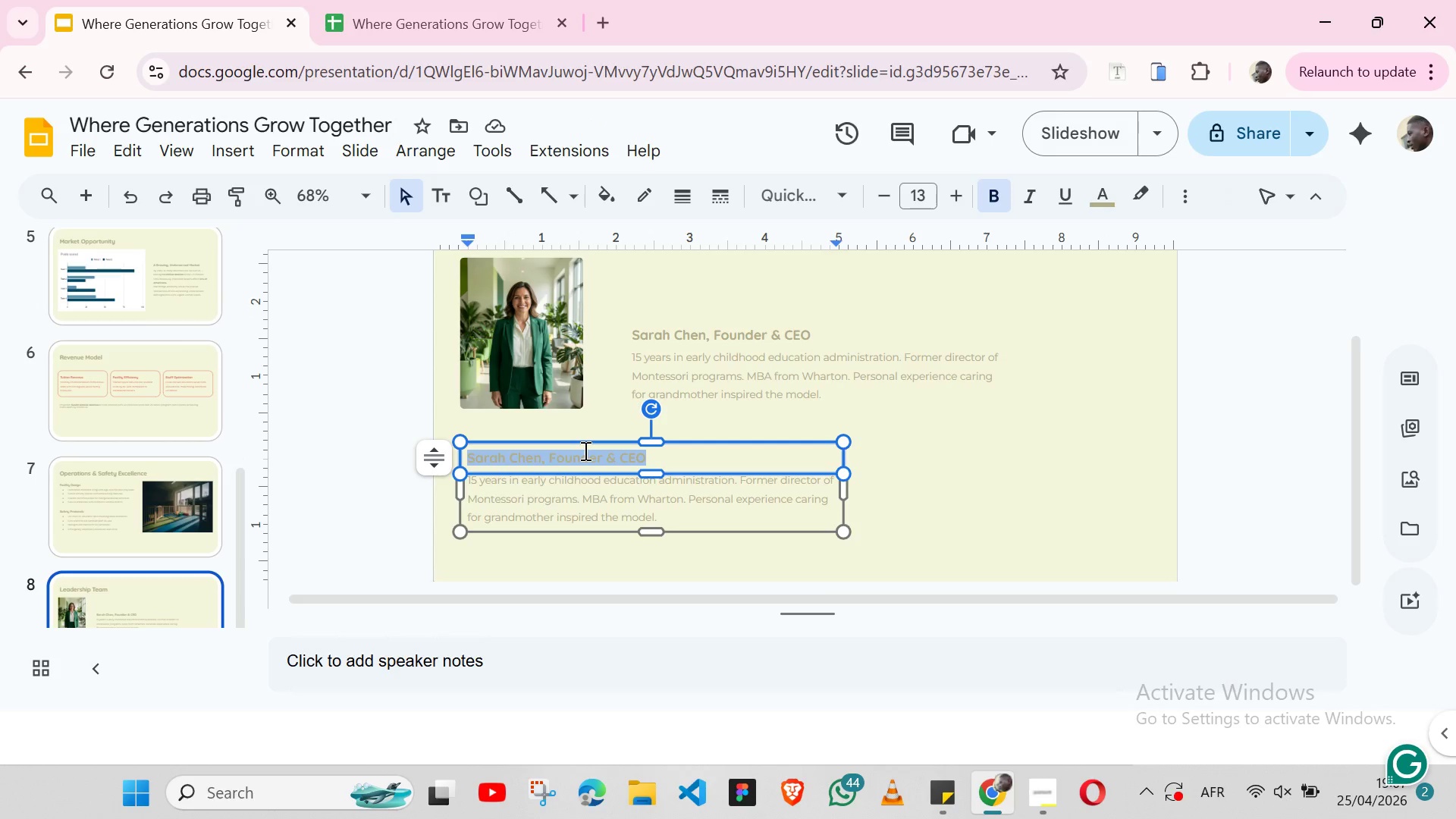 
type(Advisory Board)
 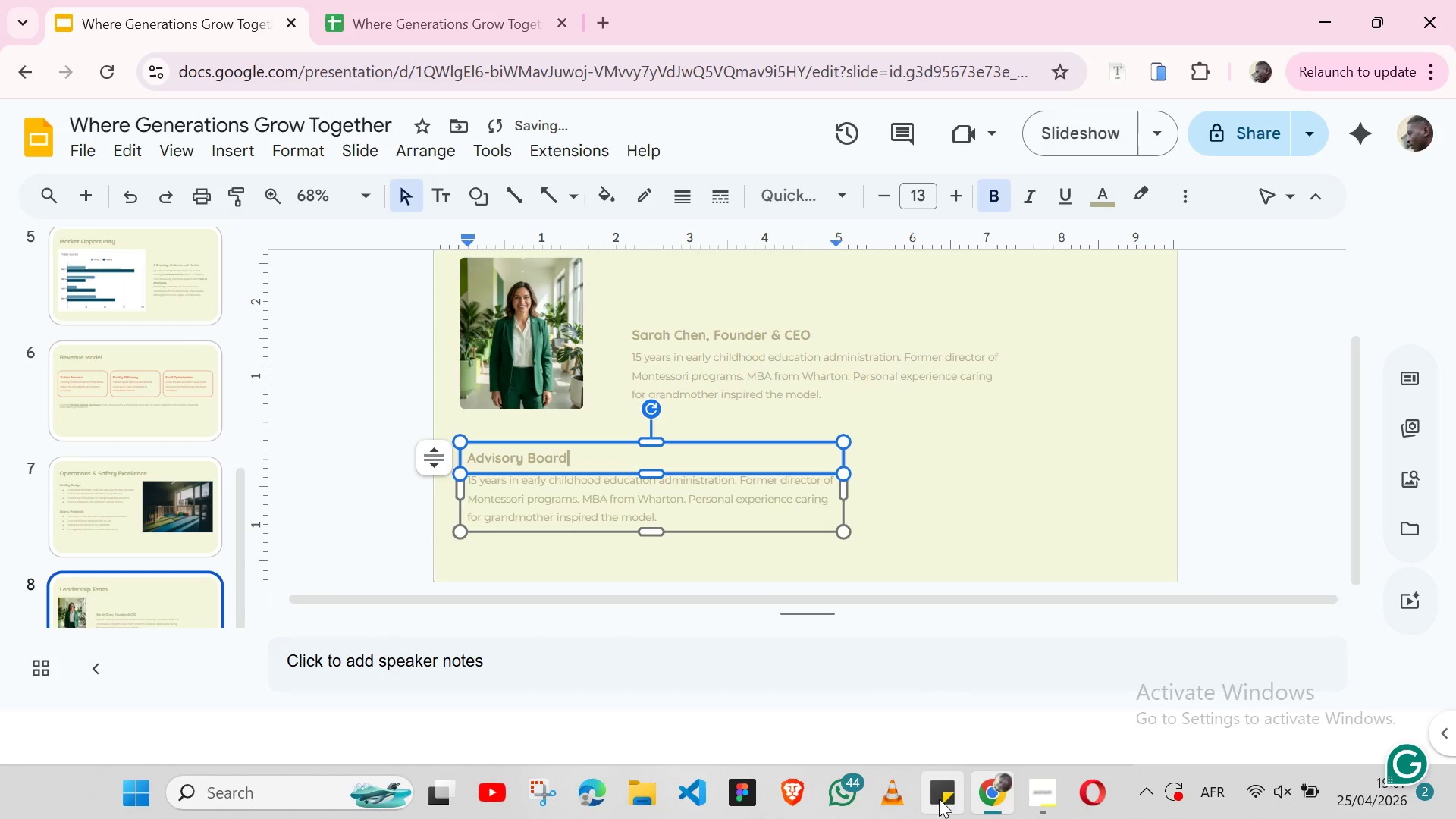 
left_click([945, 799])
 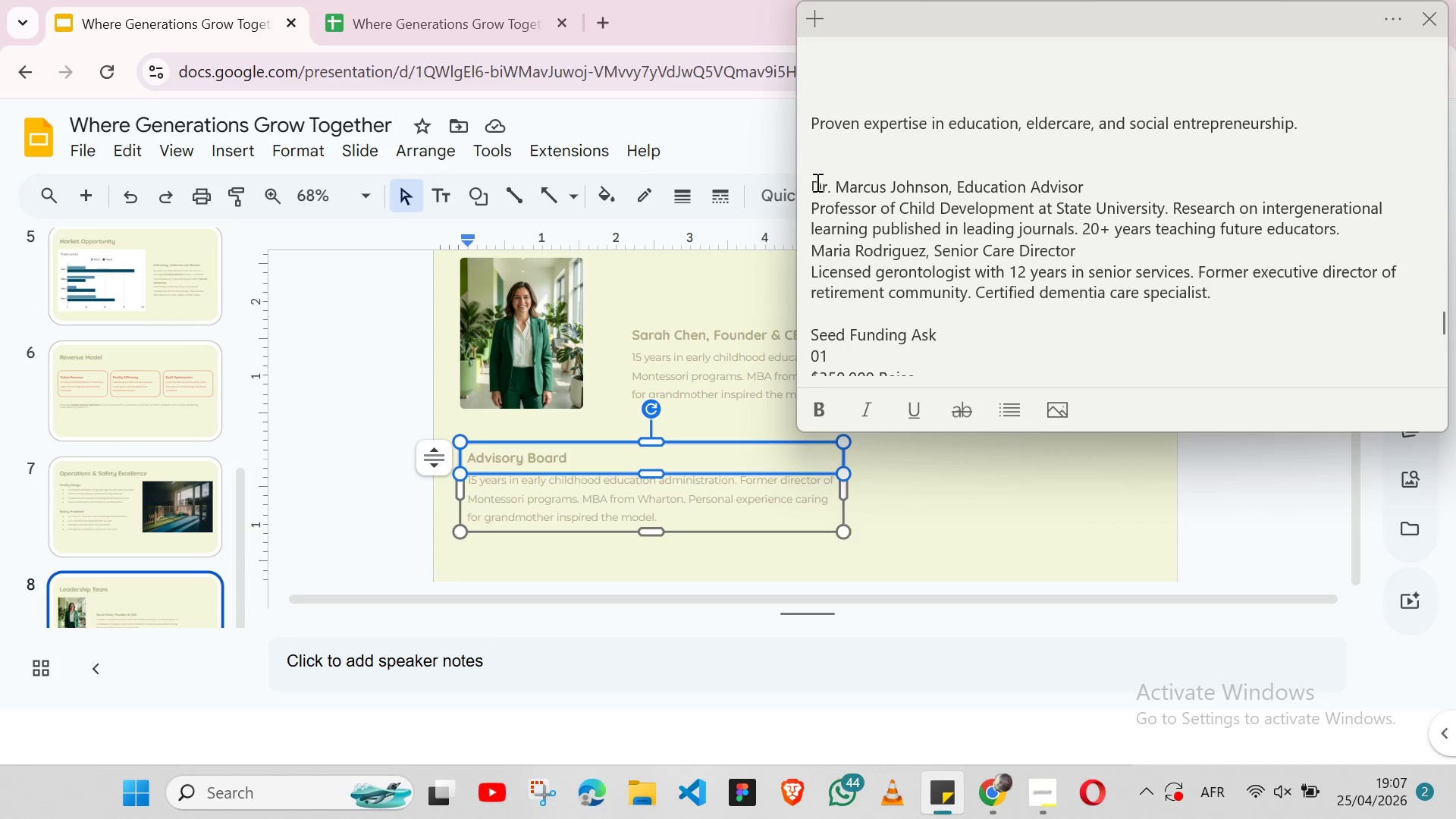 
wait(5.66)
 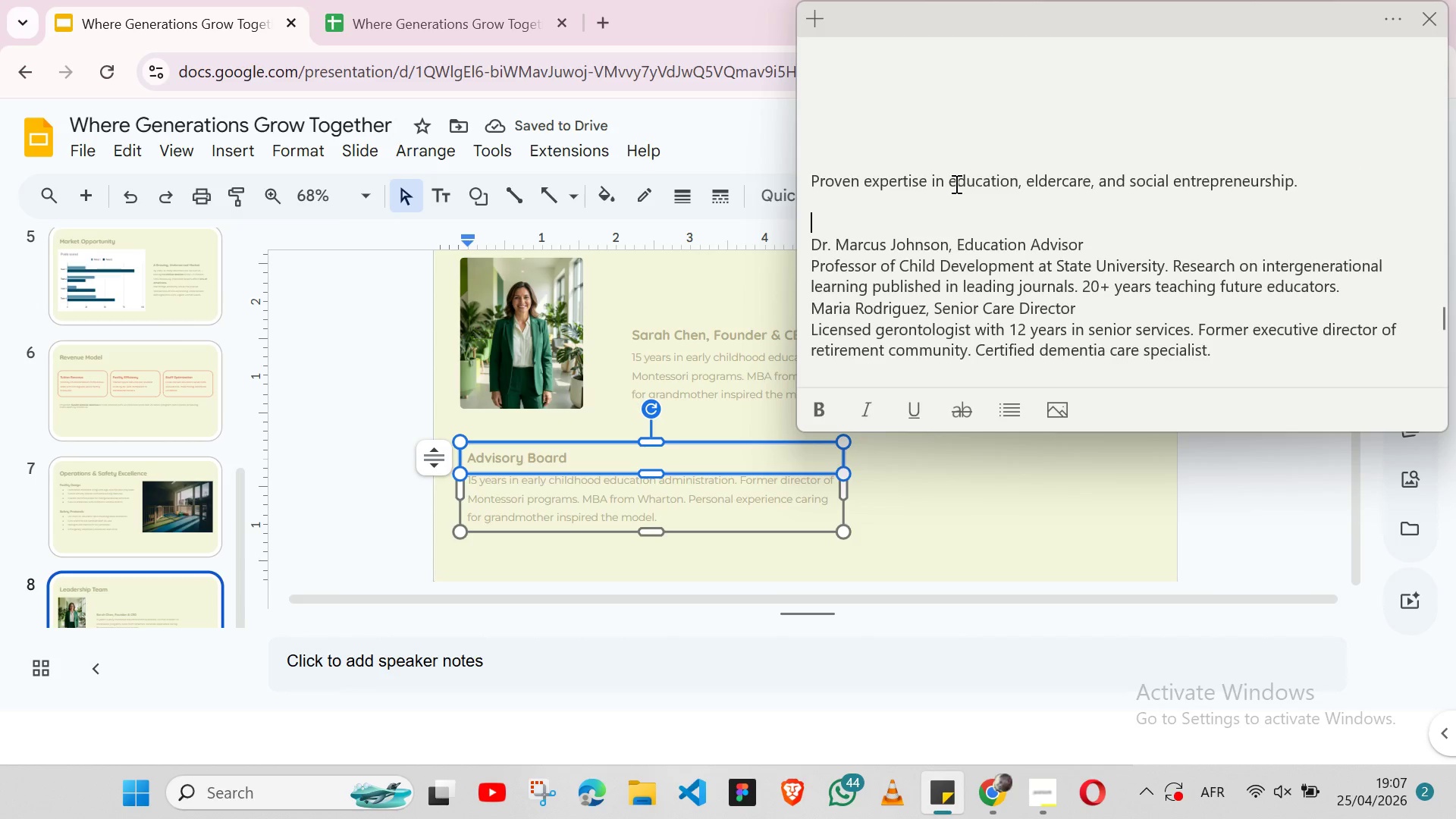 
left_click_drag(start_coordinate=[816, 191], to_coordinate=[1085, 185])
 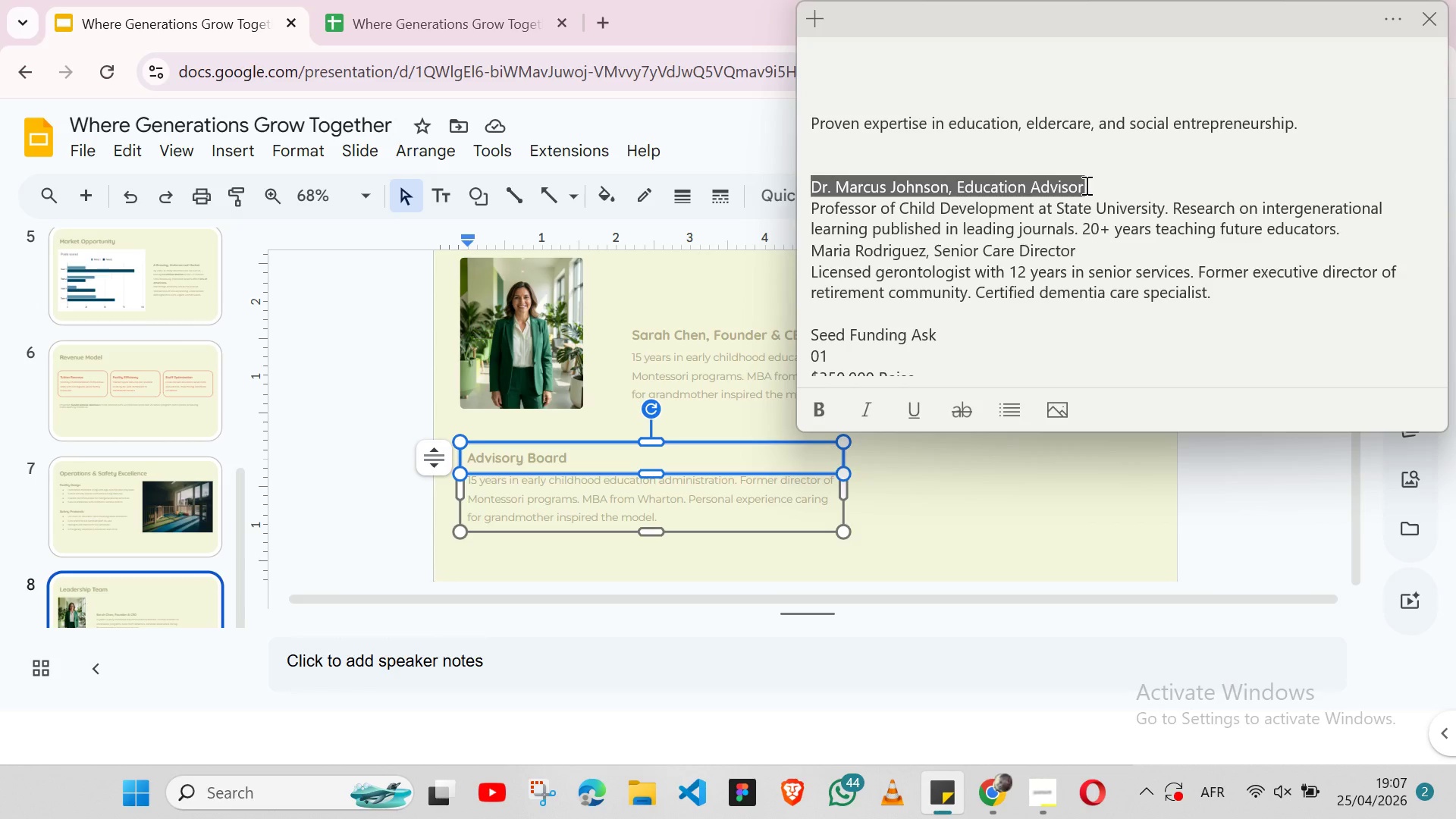 
key(Control+X)
 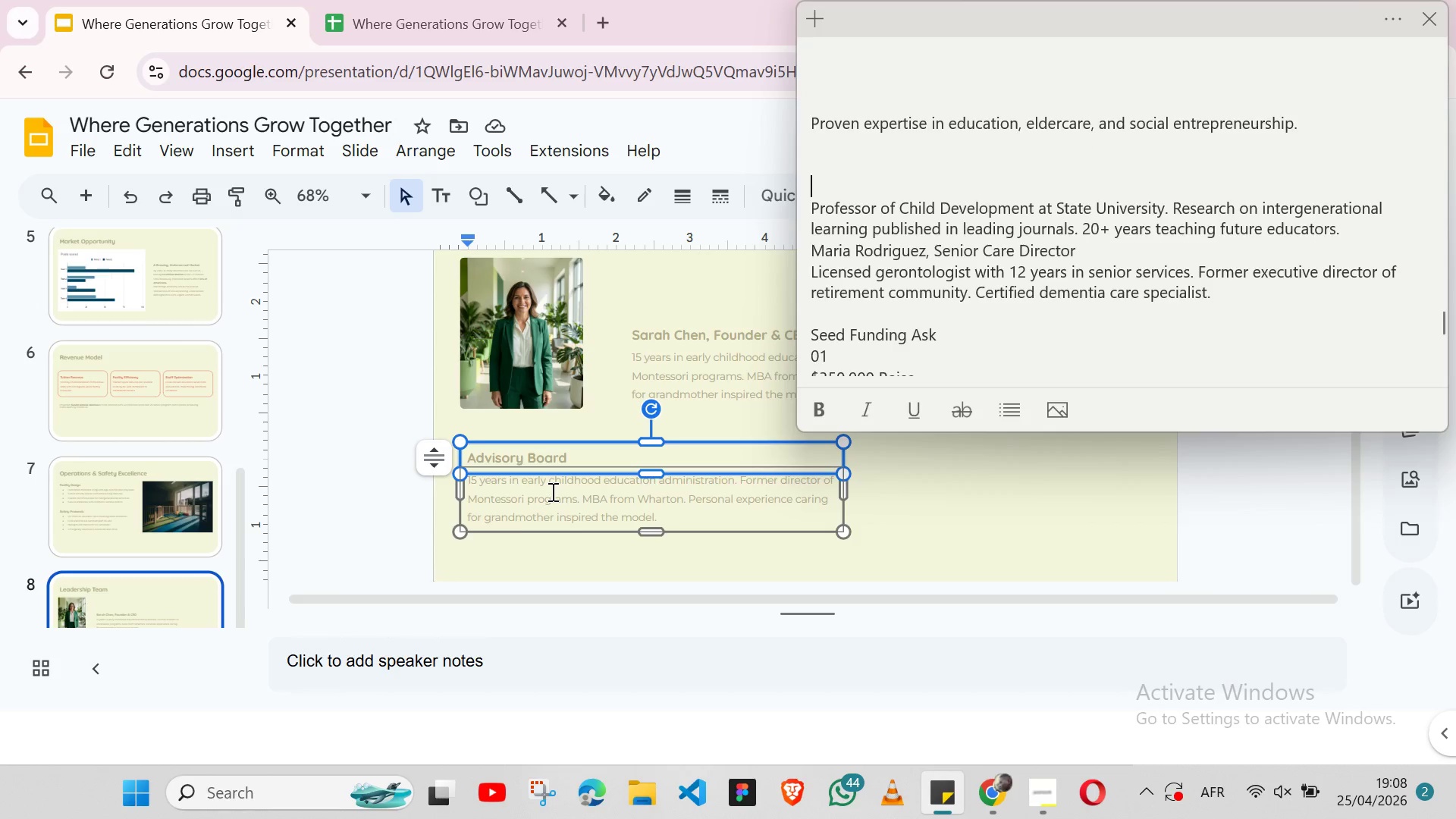 
double_click([551, 491])
 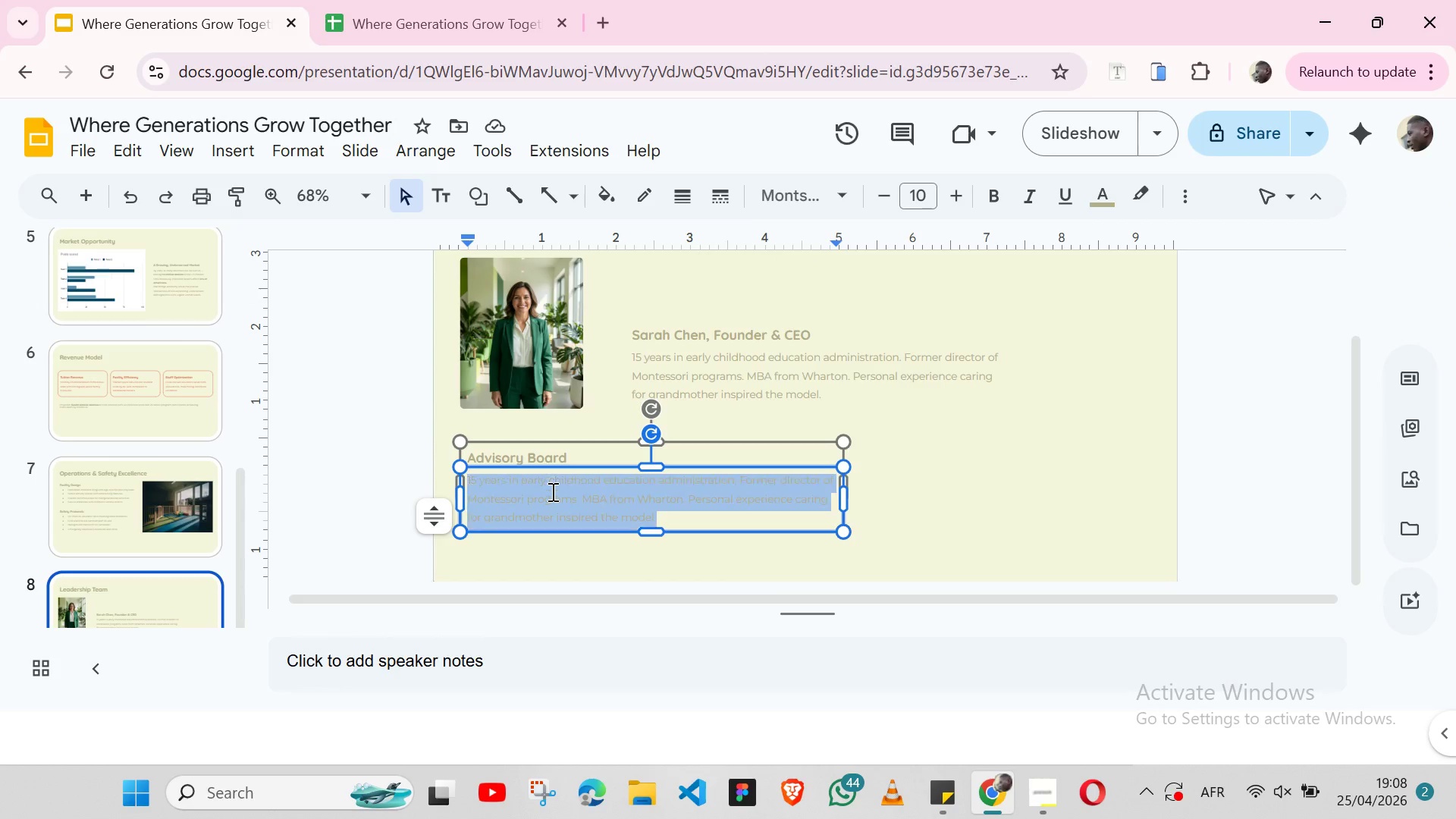 
triple_click([551, 491])
 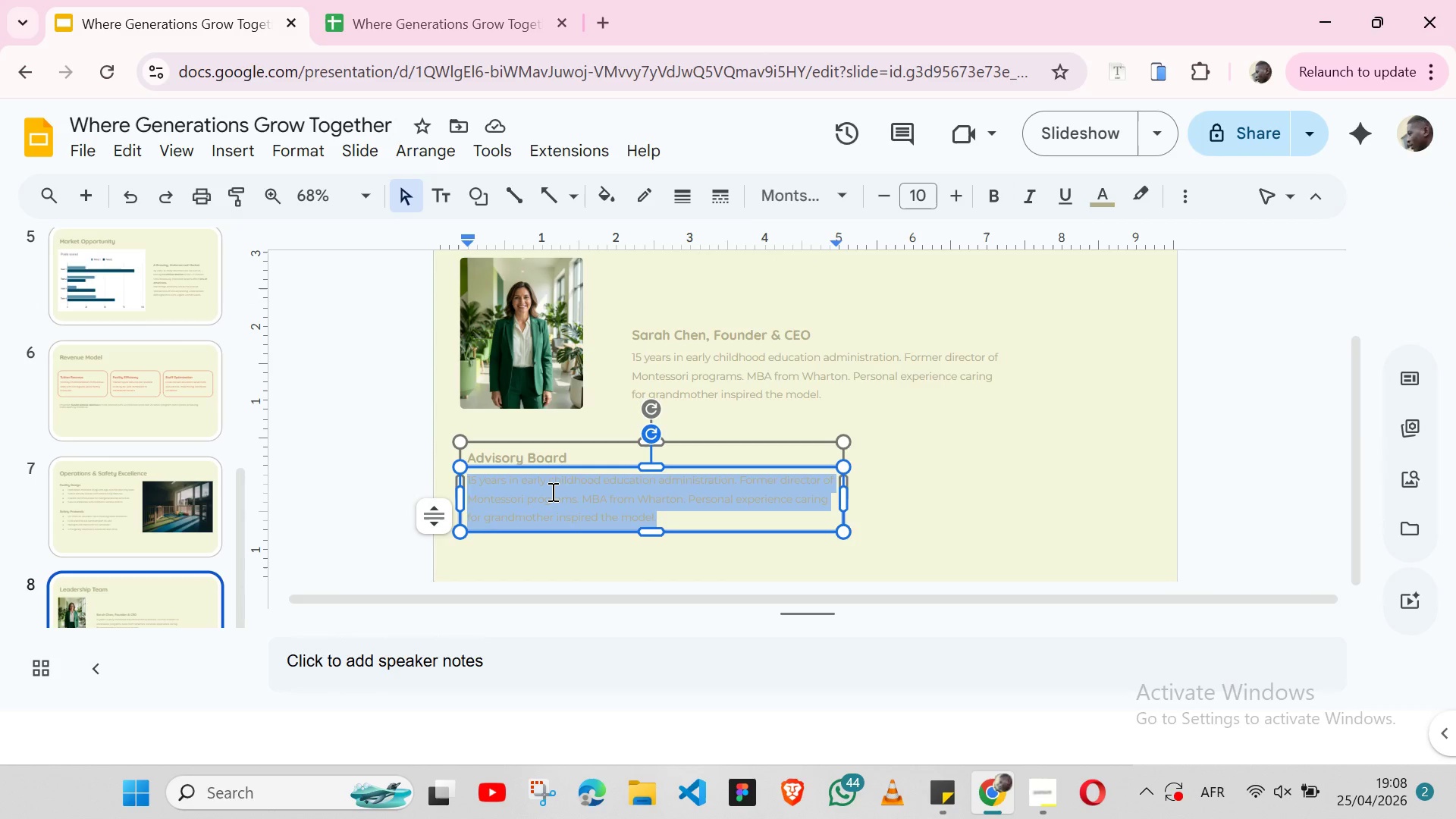 
key(Control+V)
 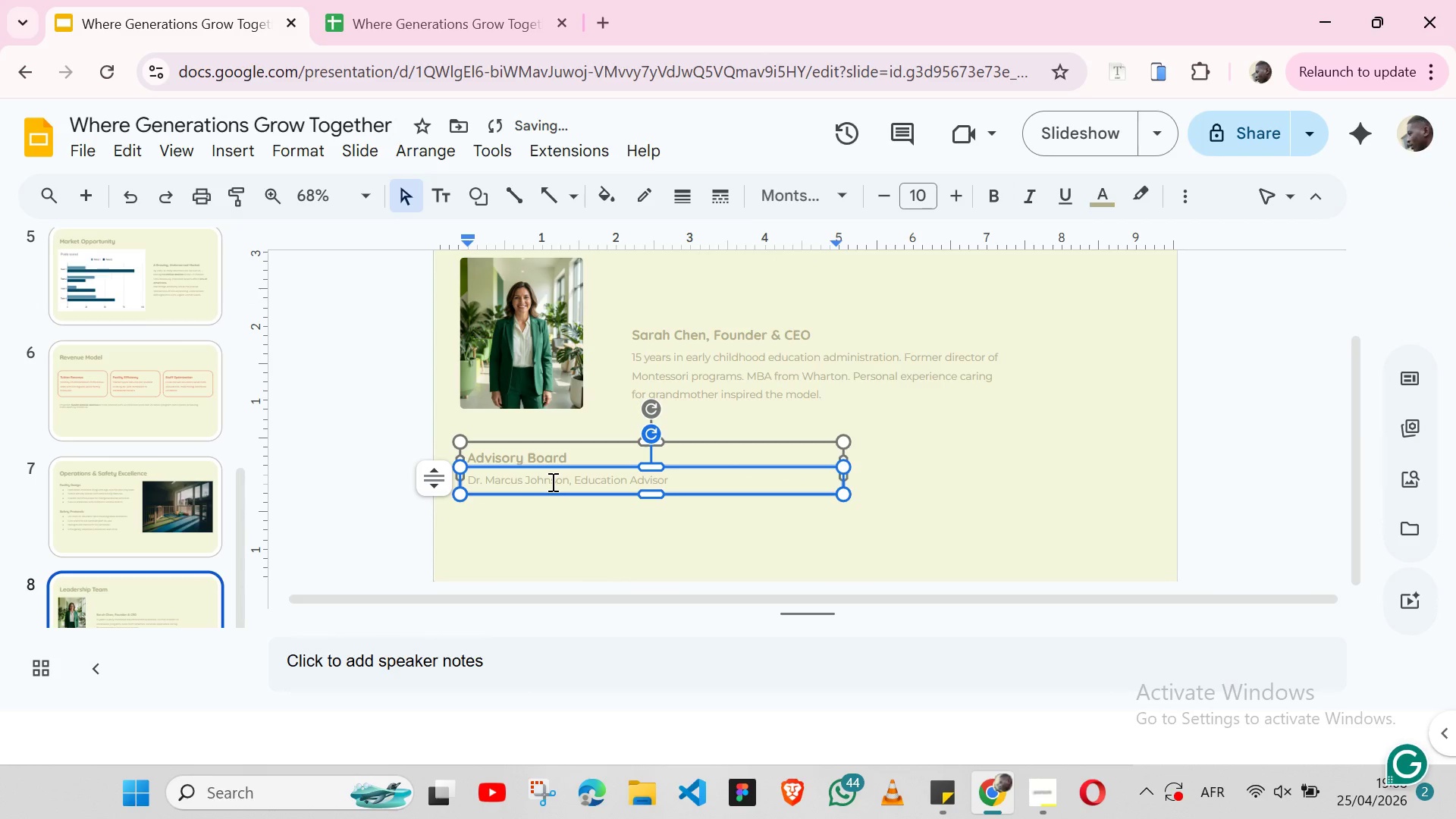 
double_click([551, 482])
 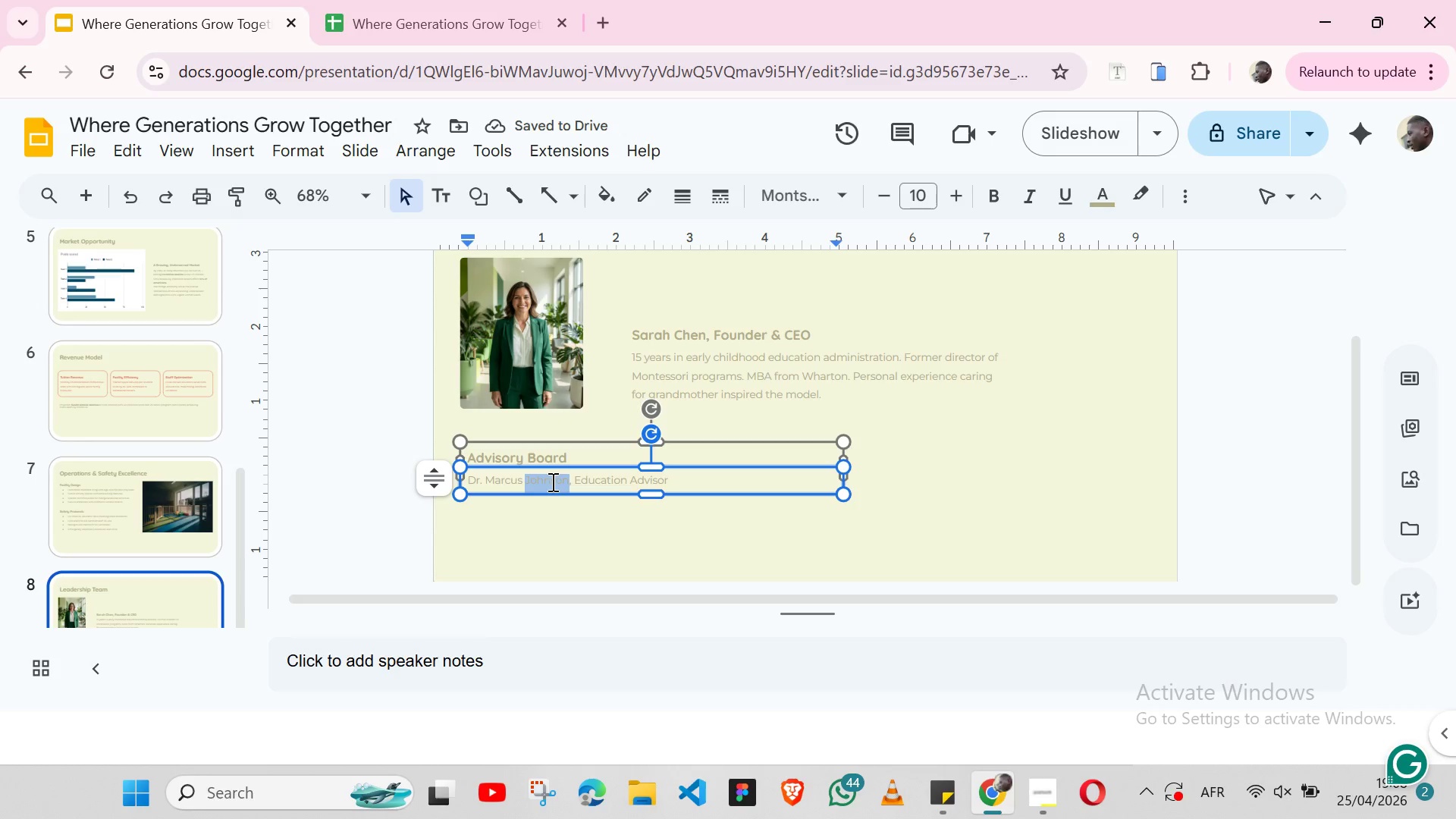 
triple_click([551, 482])
 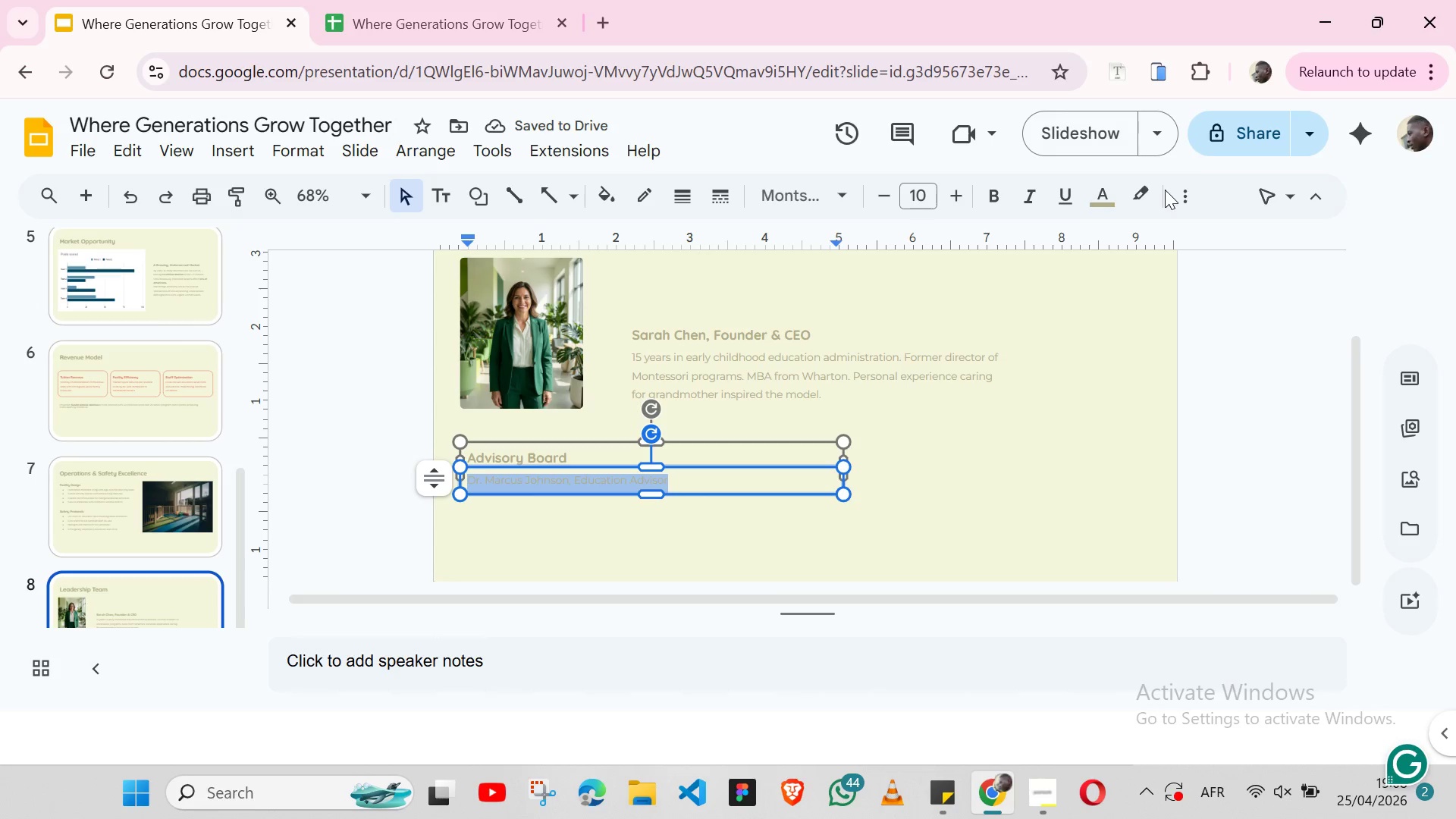 
left_click([1169, 190])
 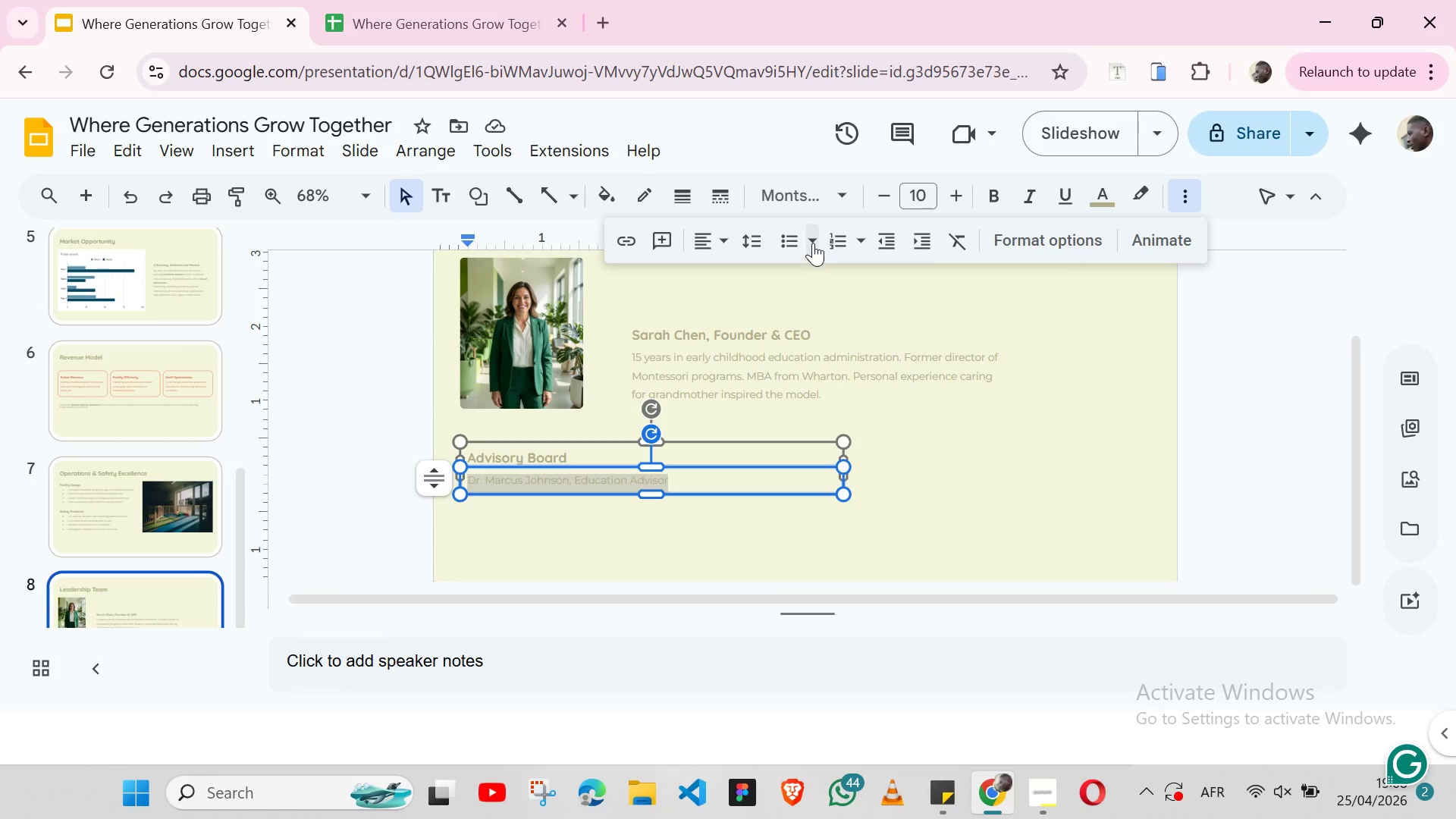 
left_click([813, 243])
 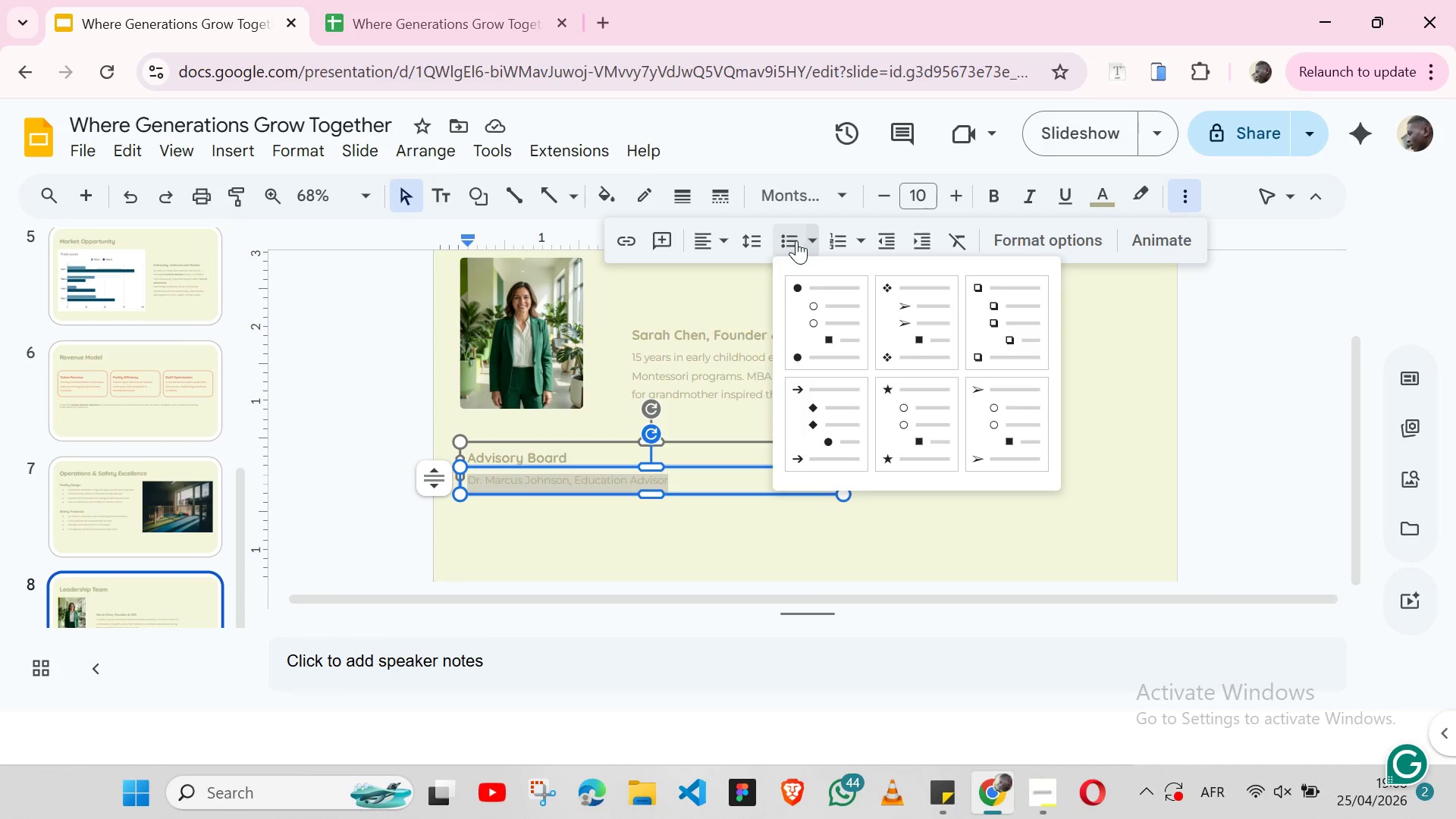 
wait(14.45)
 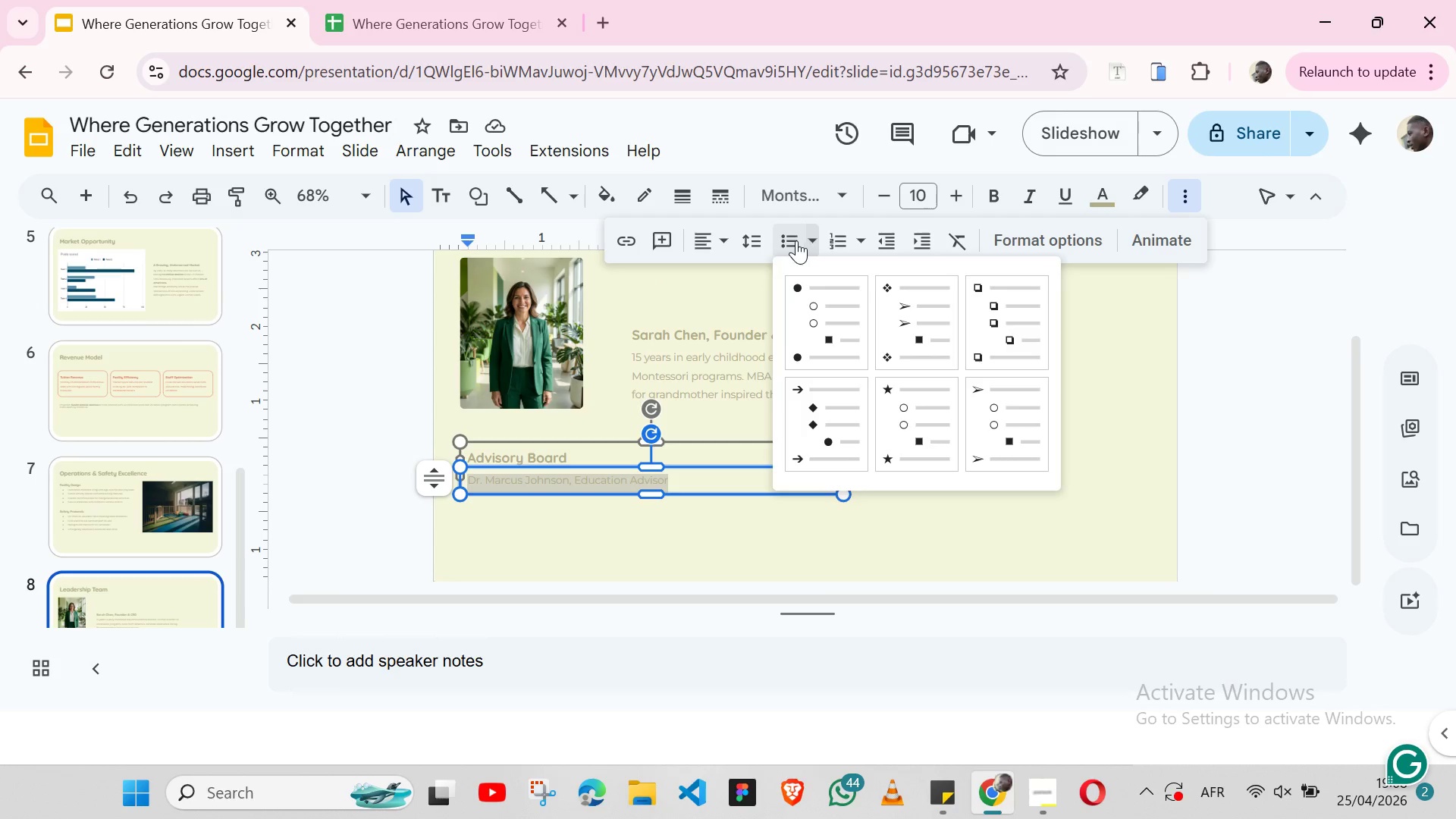 
left_click([830, 337])
 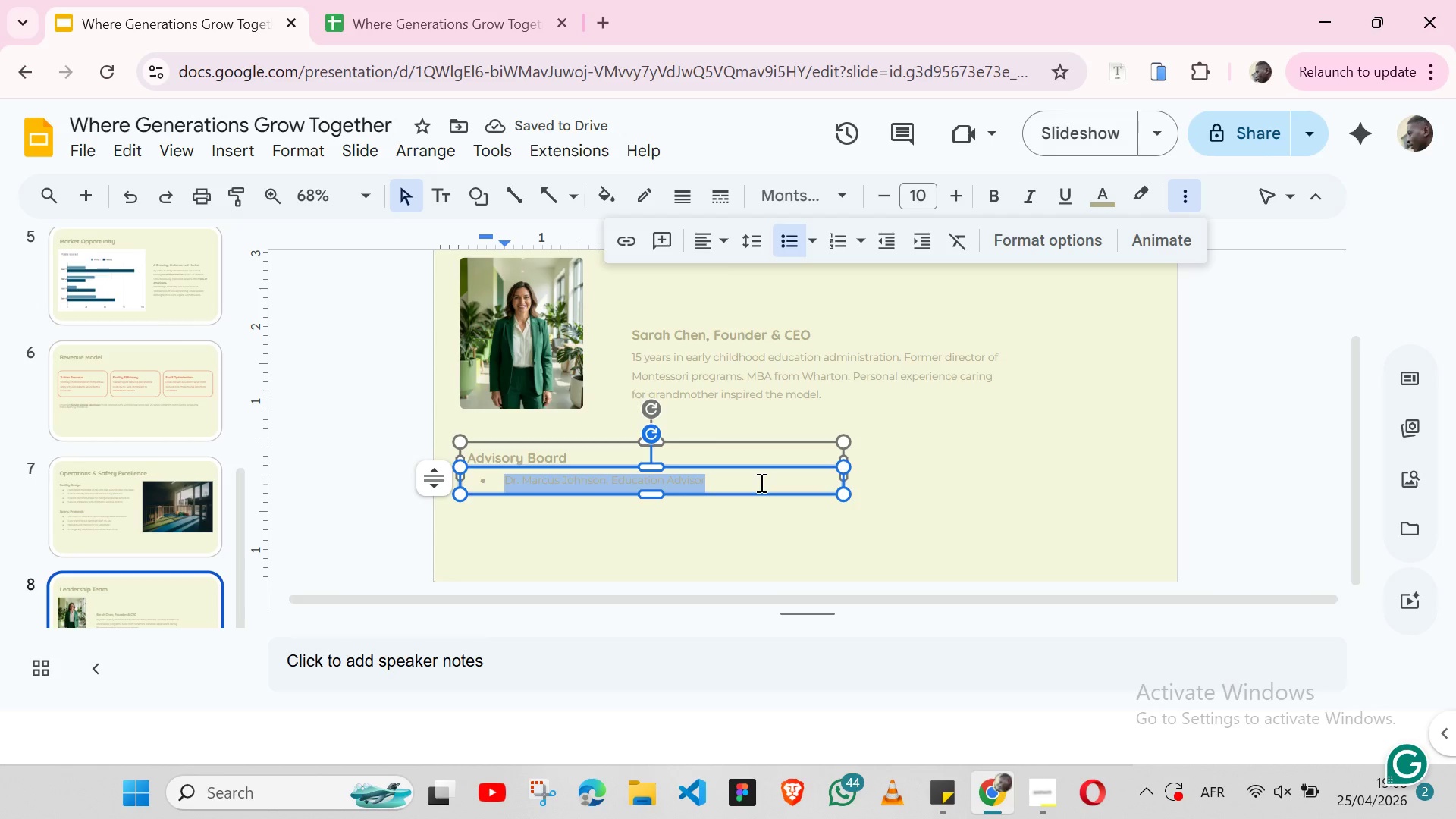 
wait(5.41)
 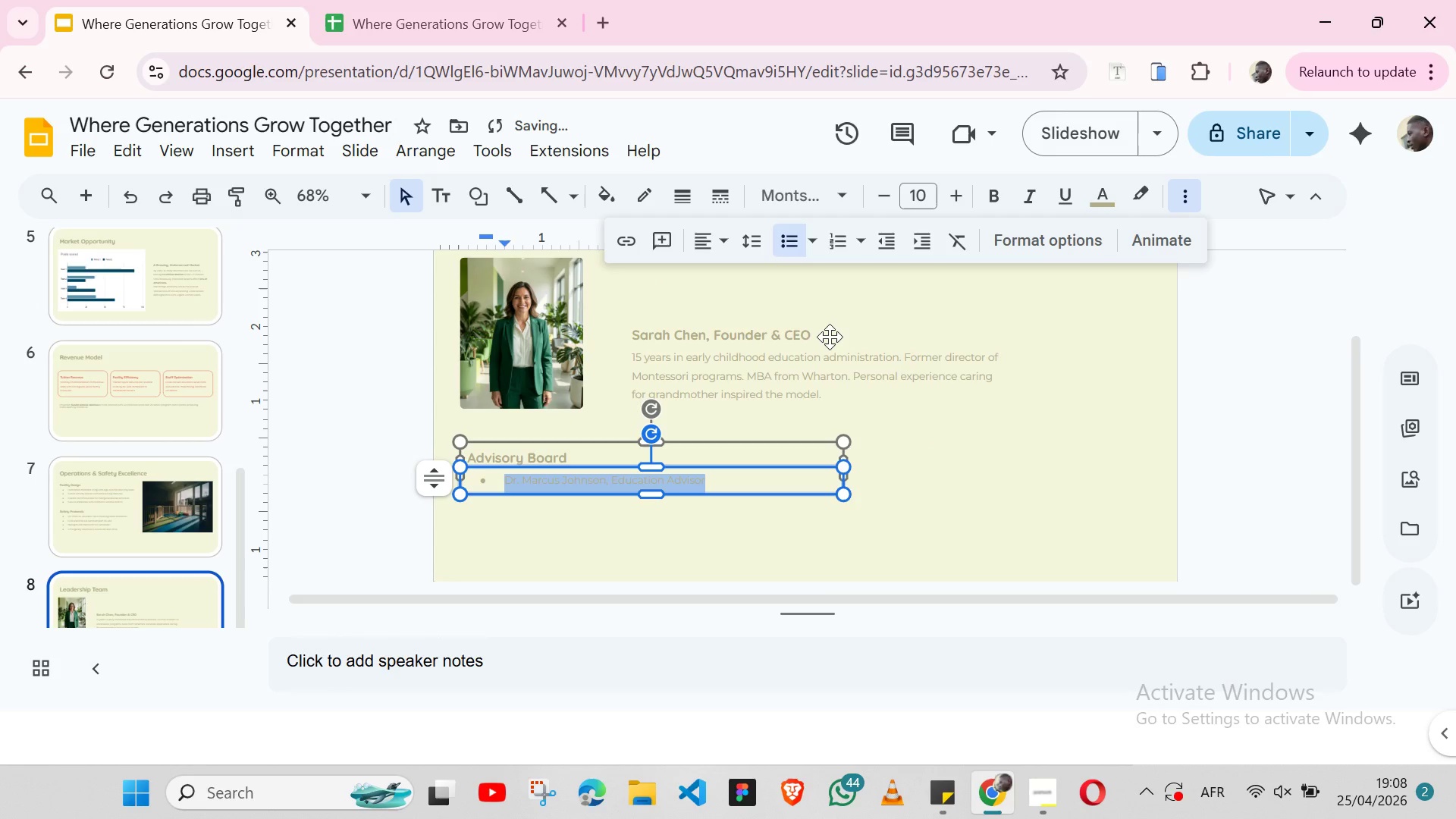 
key(Control+Z)
 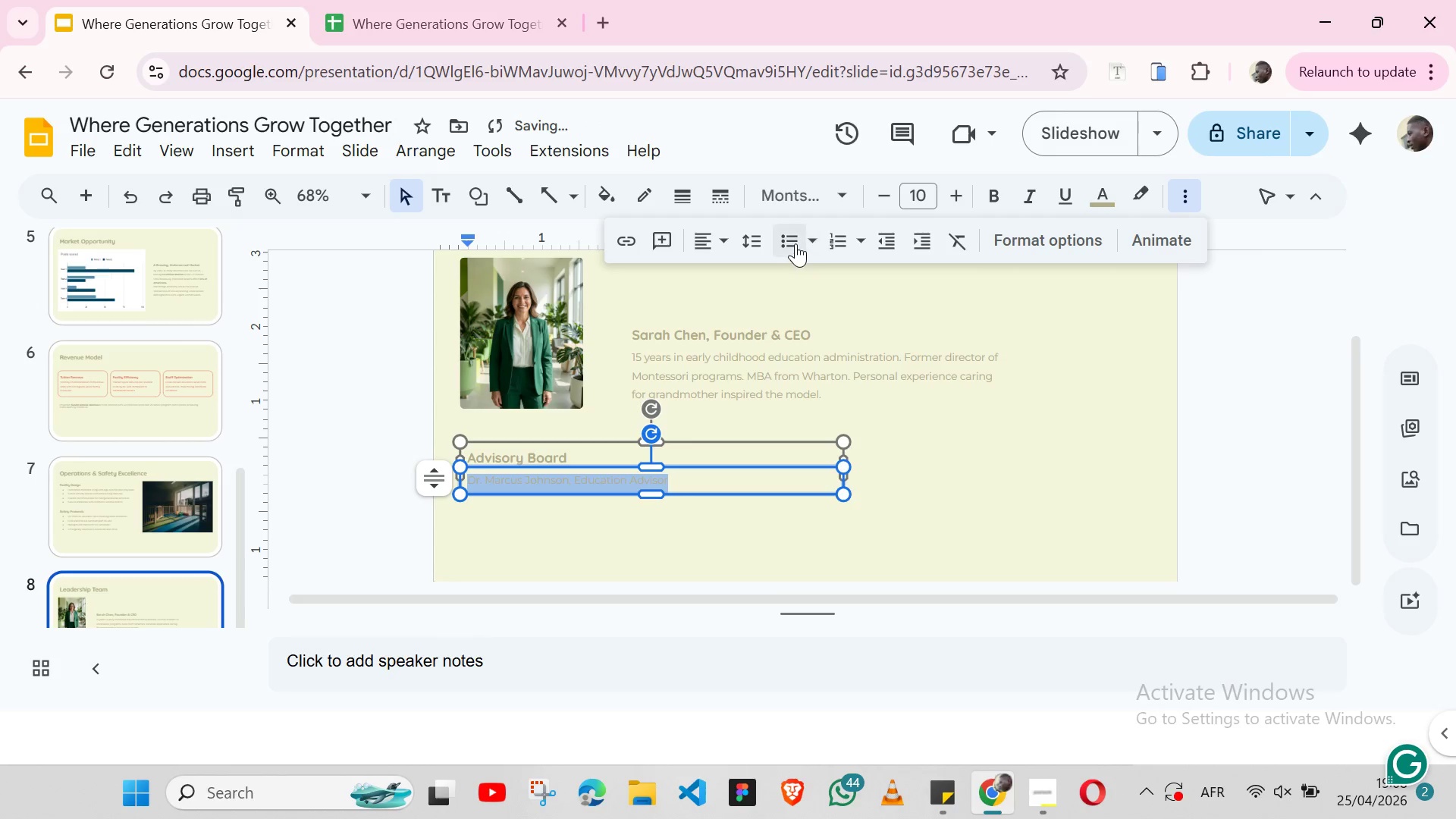 
left_click([795, 243])
 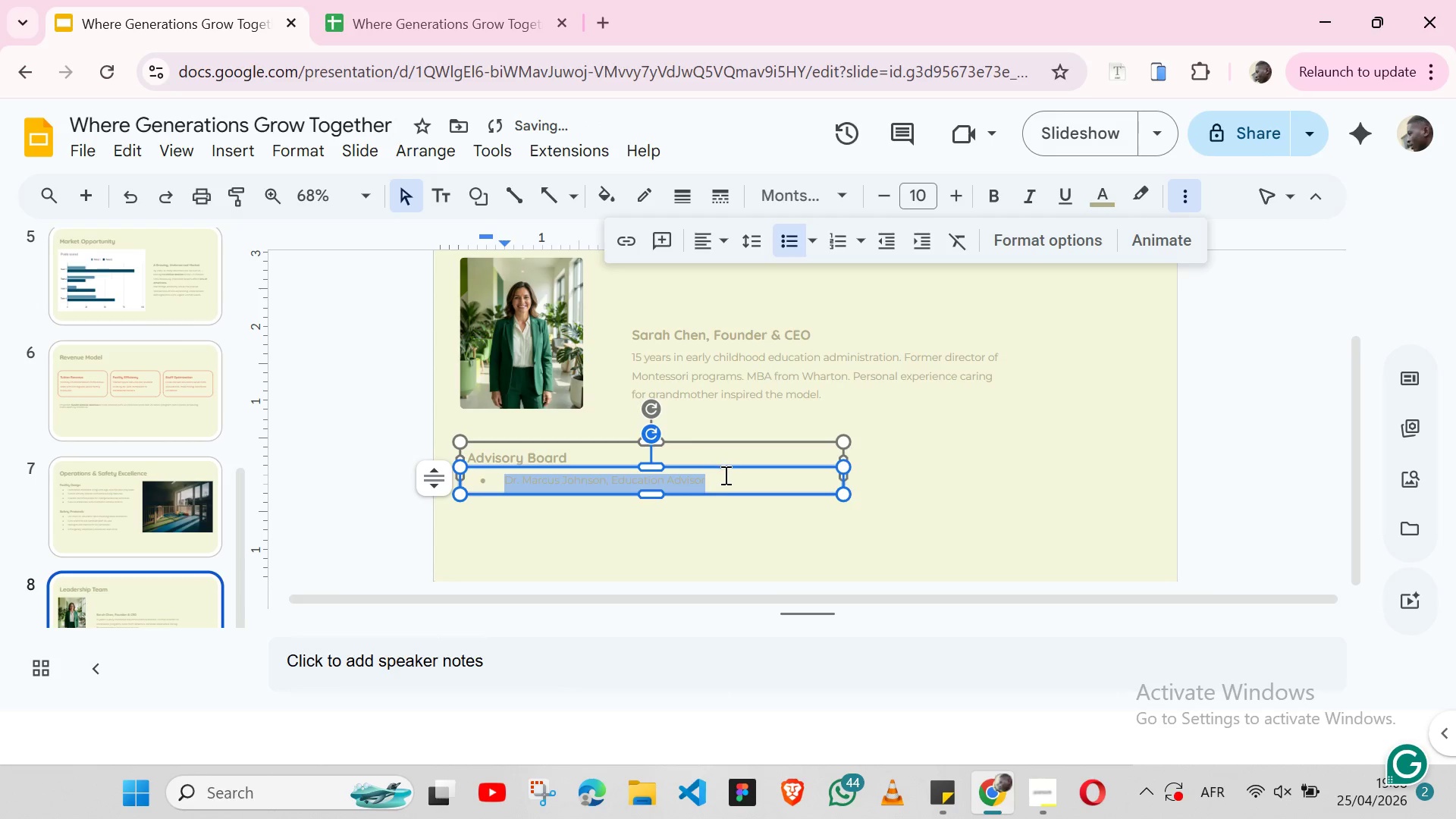 
left_click([724, 475])
 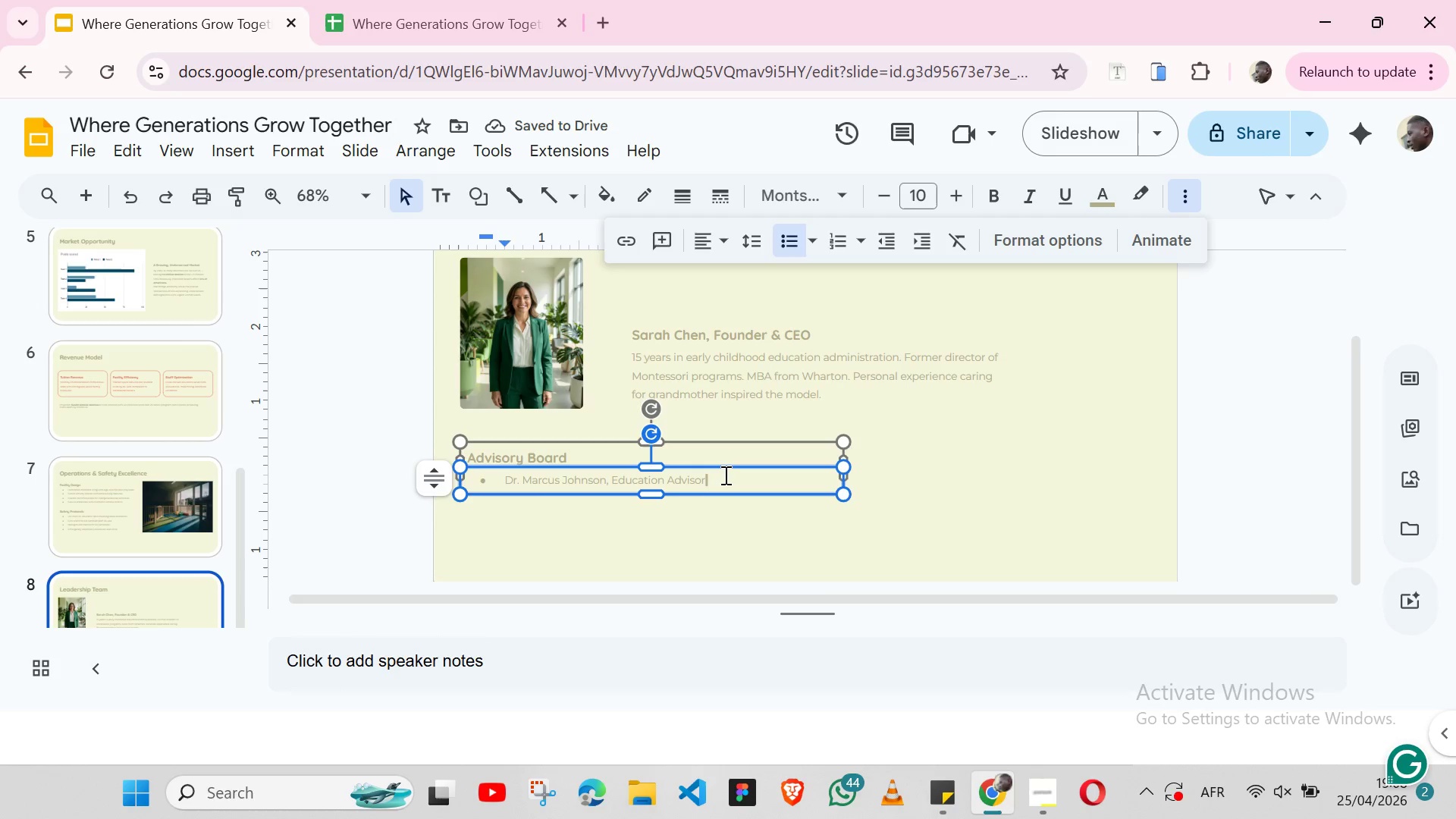 
key(Enter)
 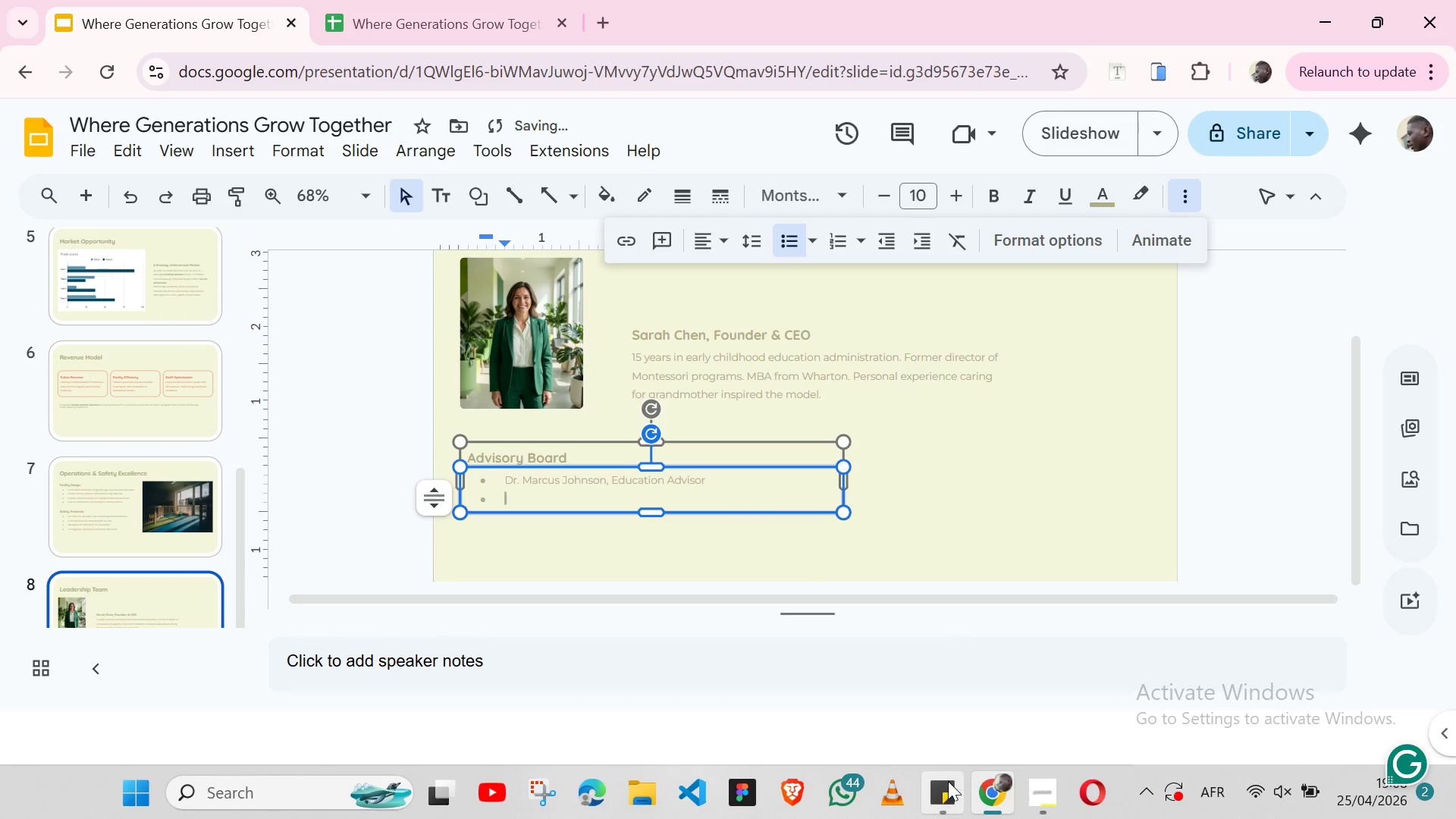 
left_click([948, 781])
 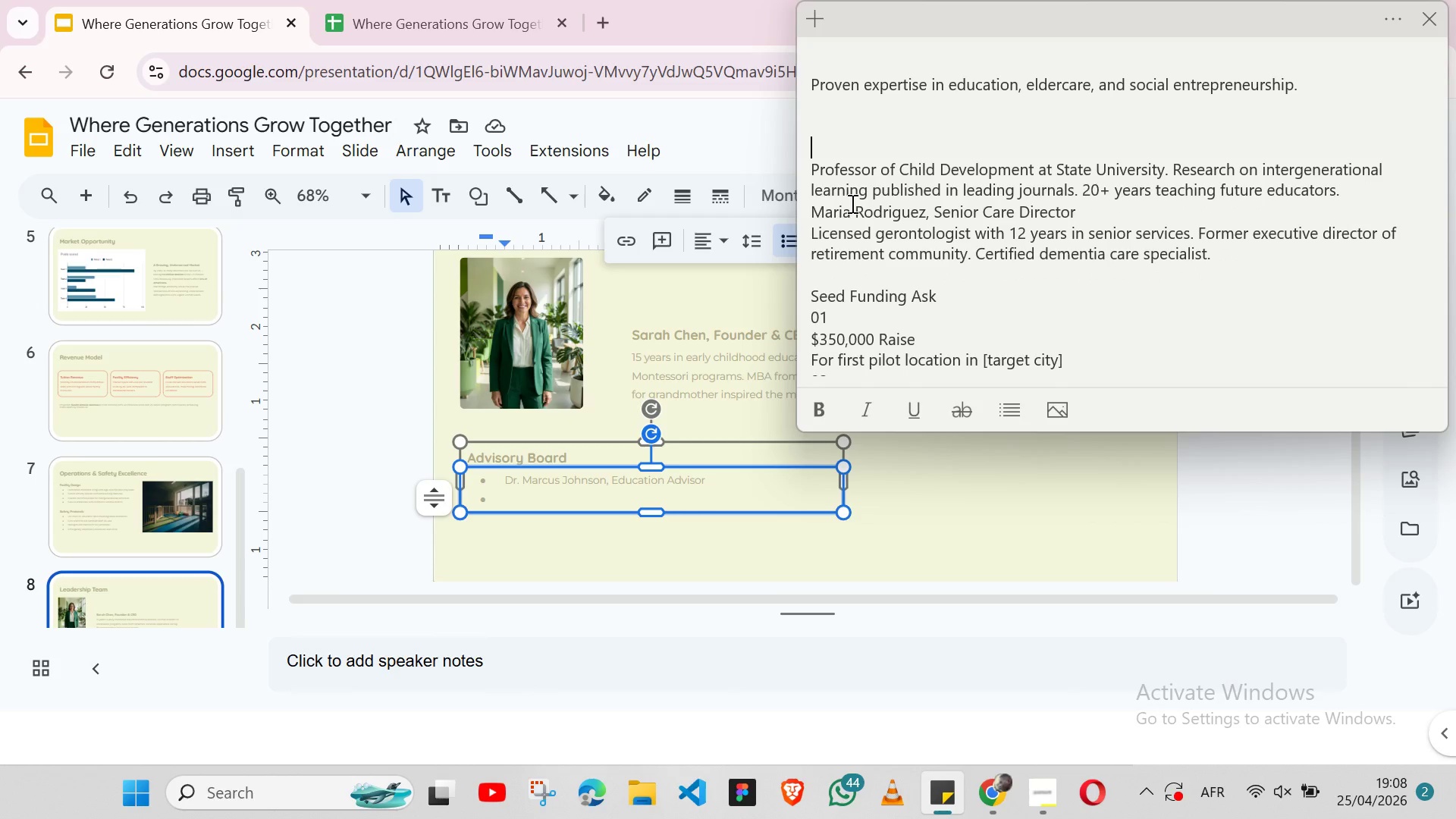 
wait(12.34)
 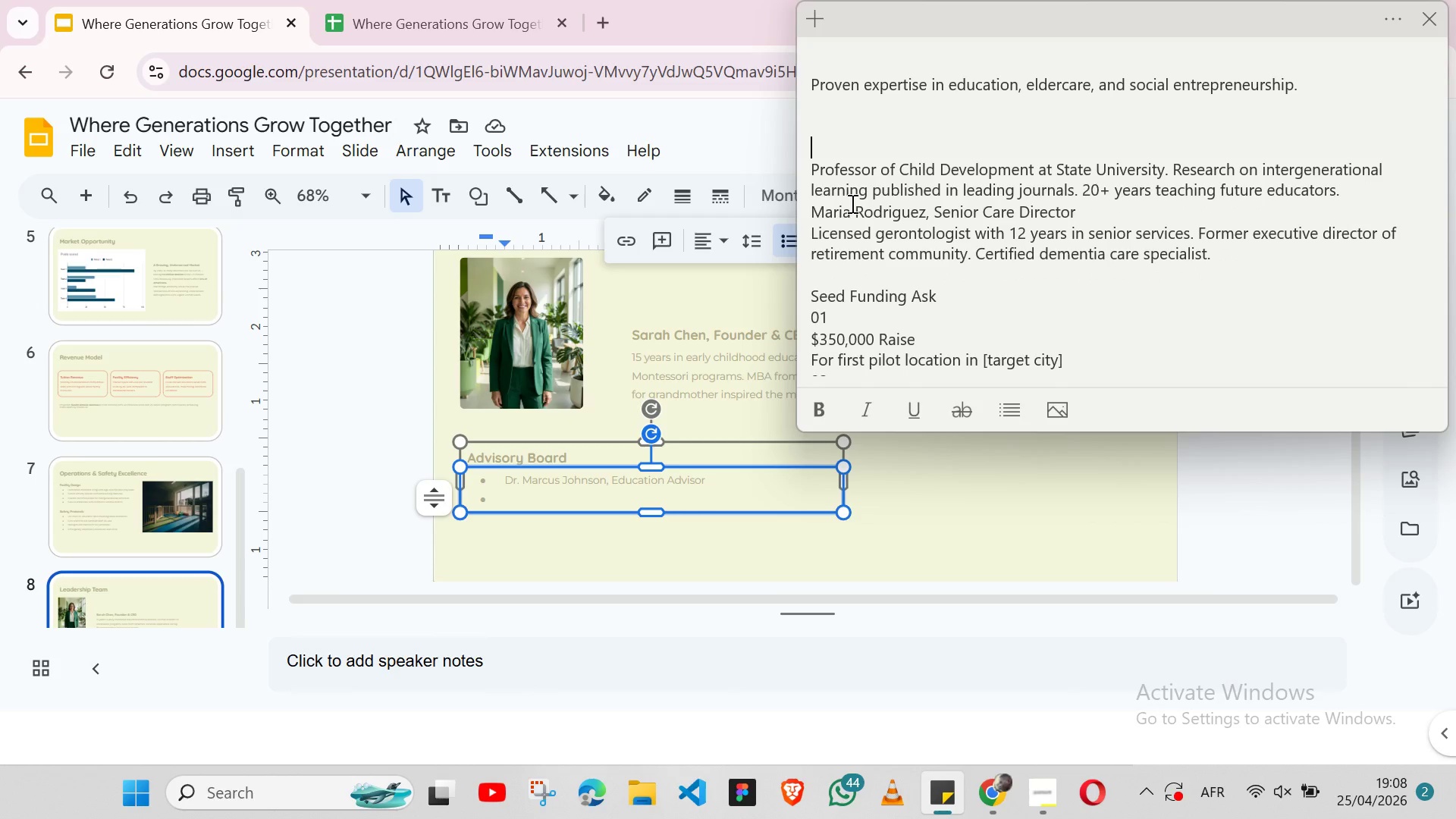 
double_click([862, 206])
 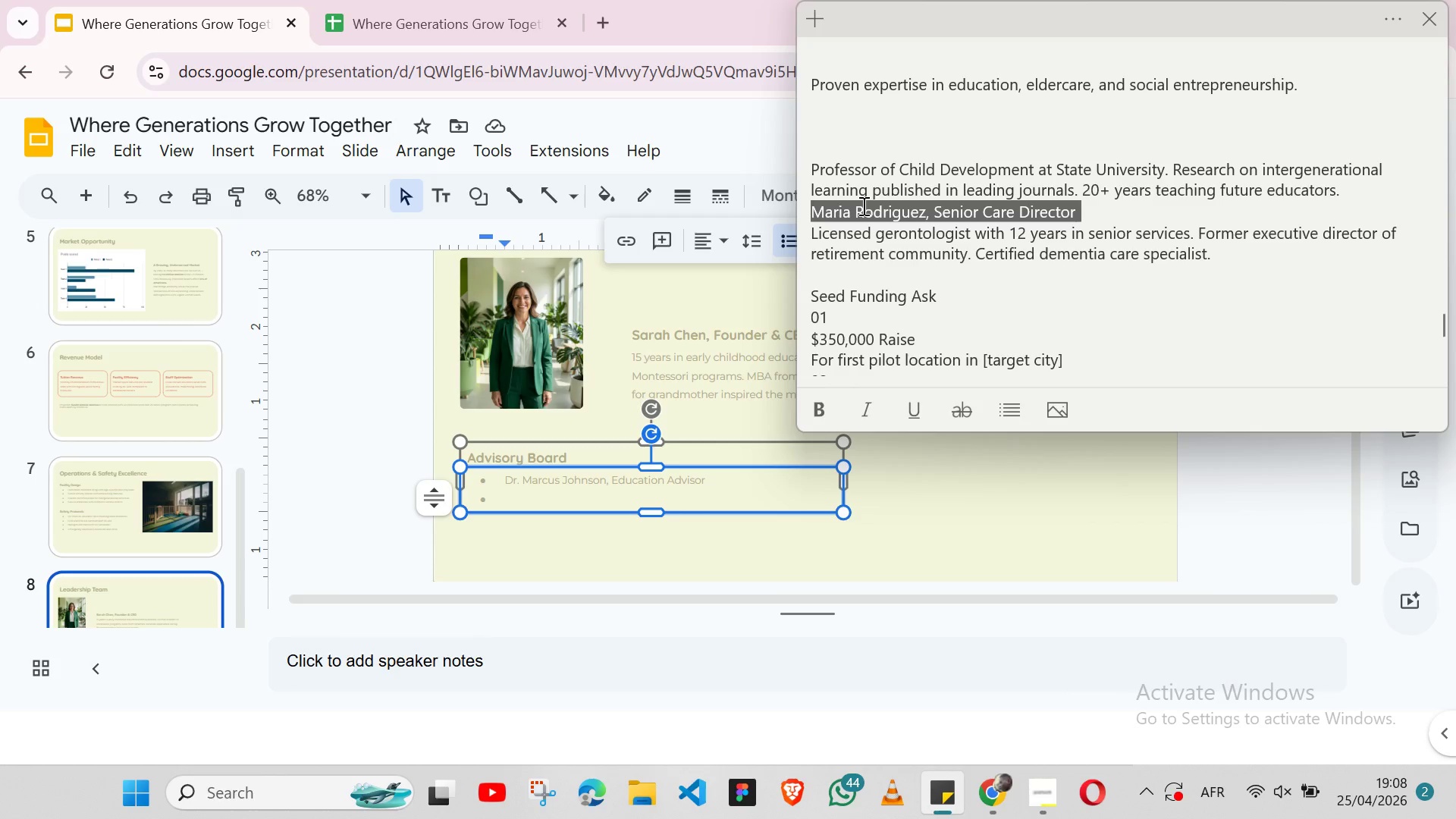 
triple_click([862, 206])
 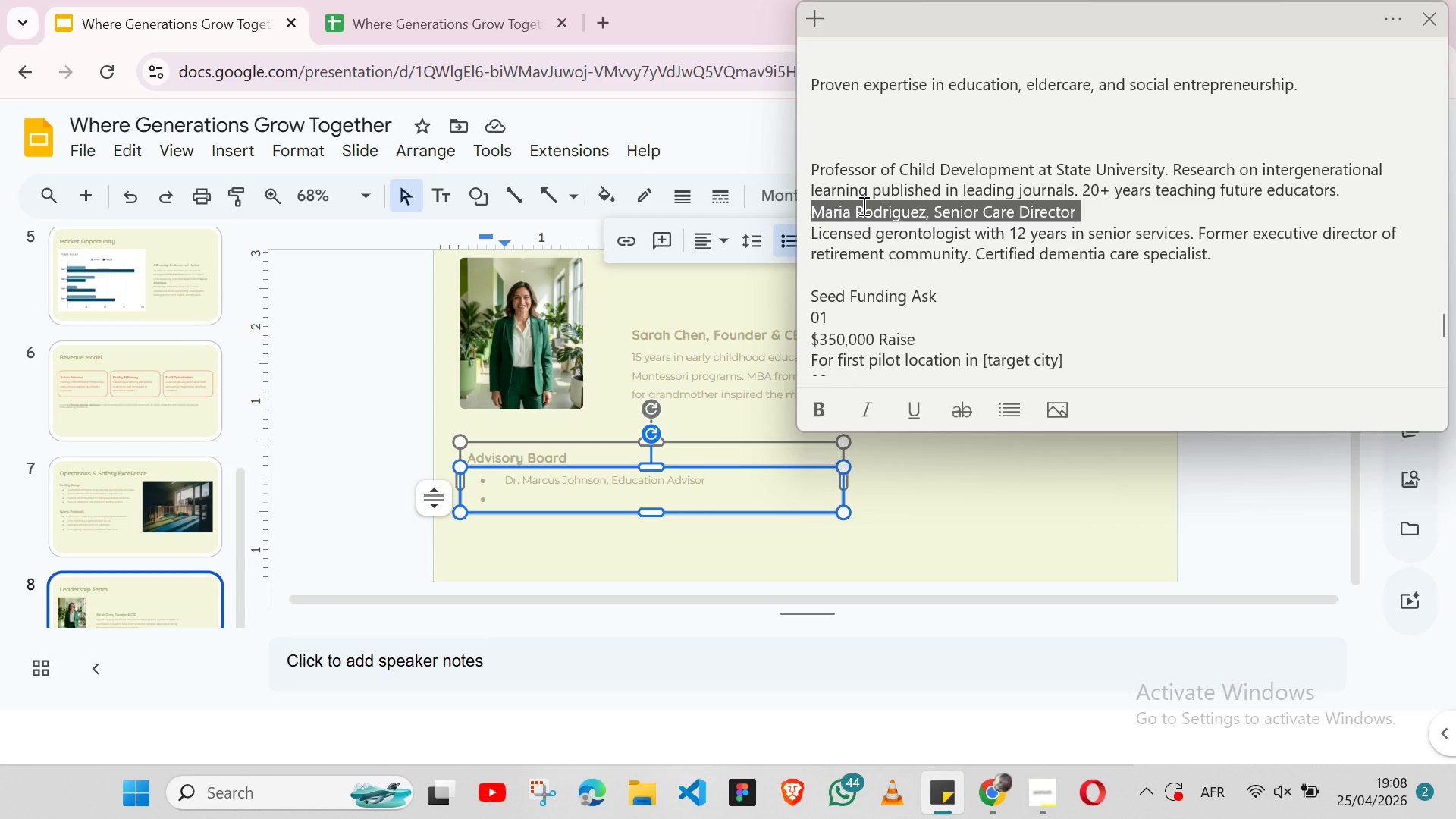 
key(Shift+ArrowLeft)
 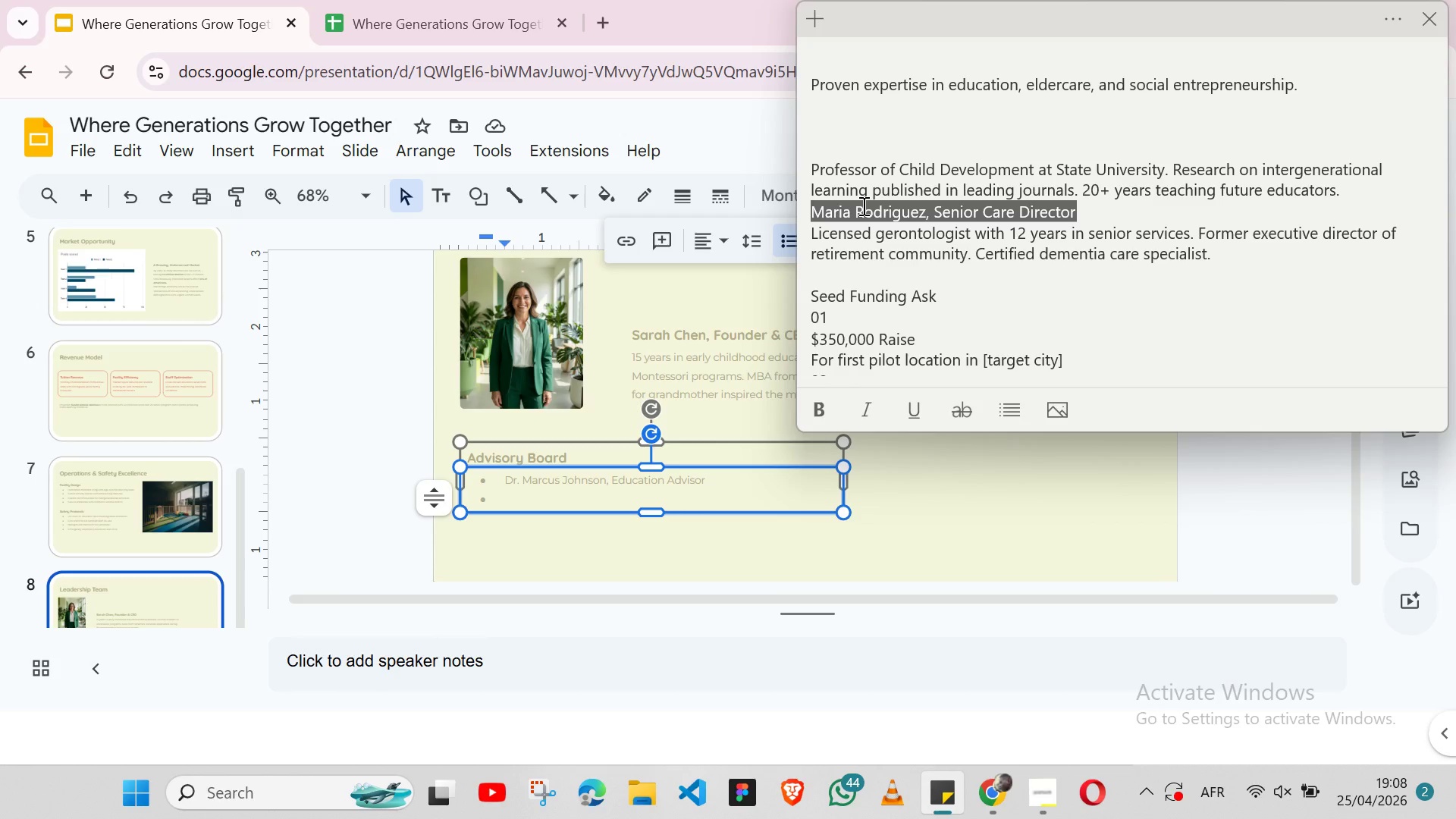 
key(Control+X)
 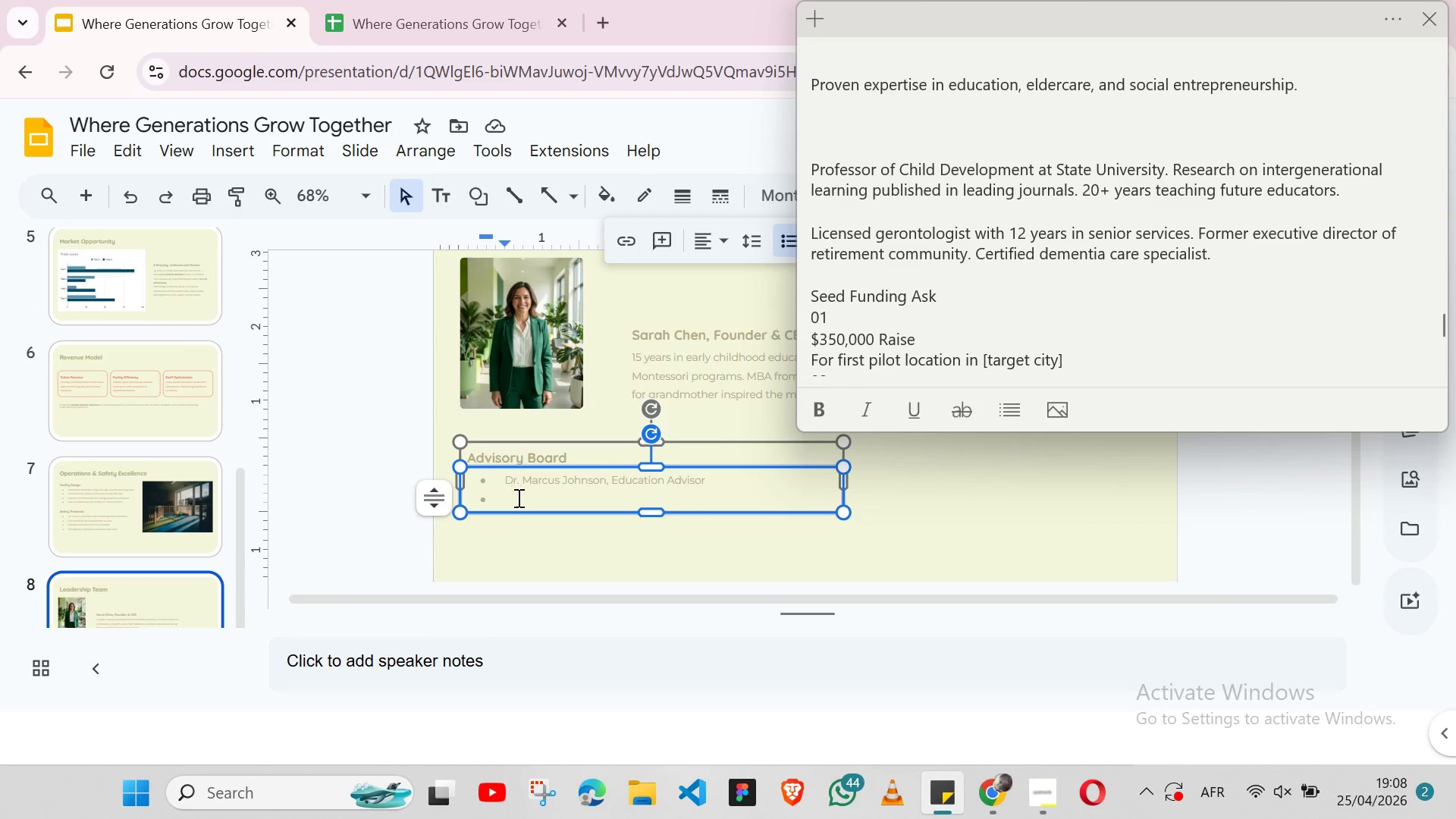 
left_click([516, 501])
 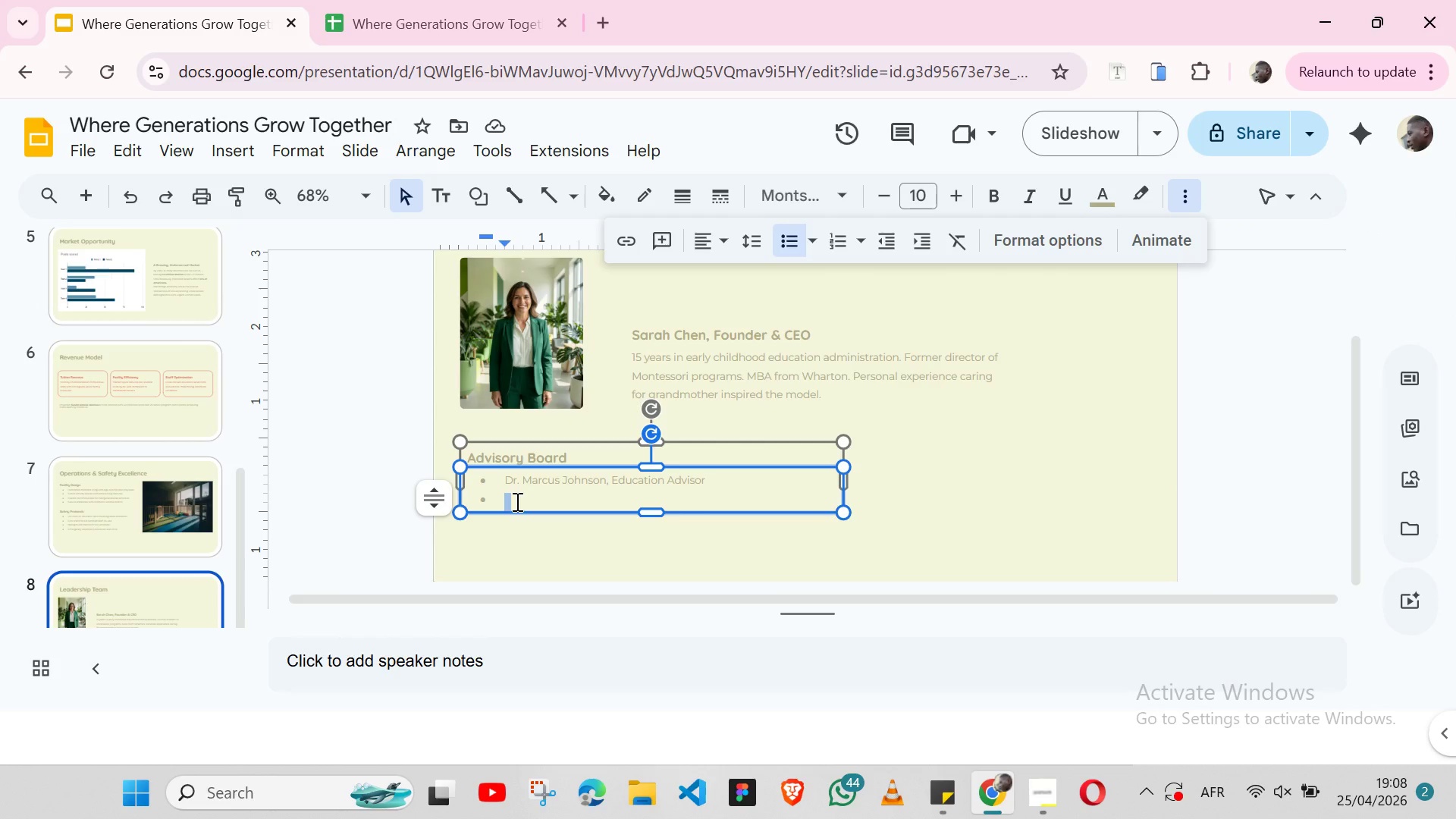 
key(Control+V)
 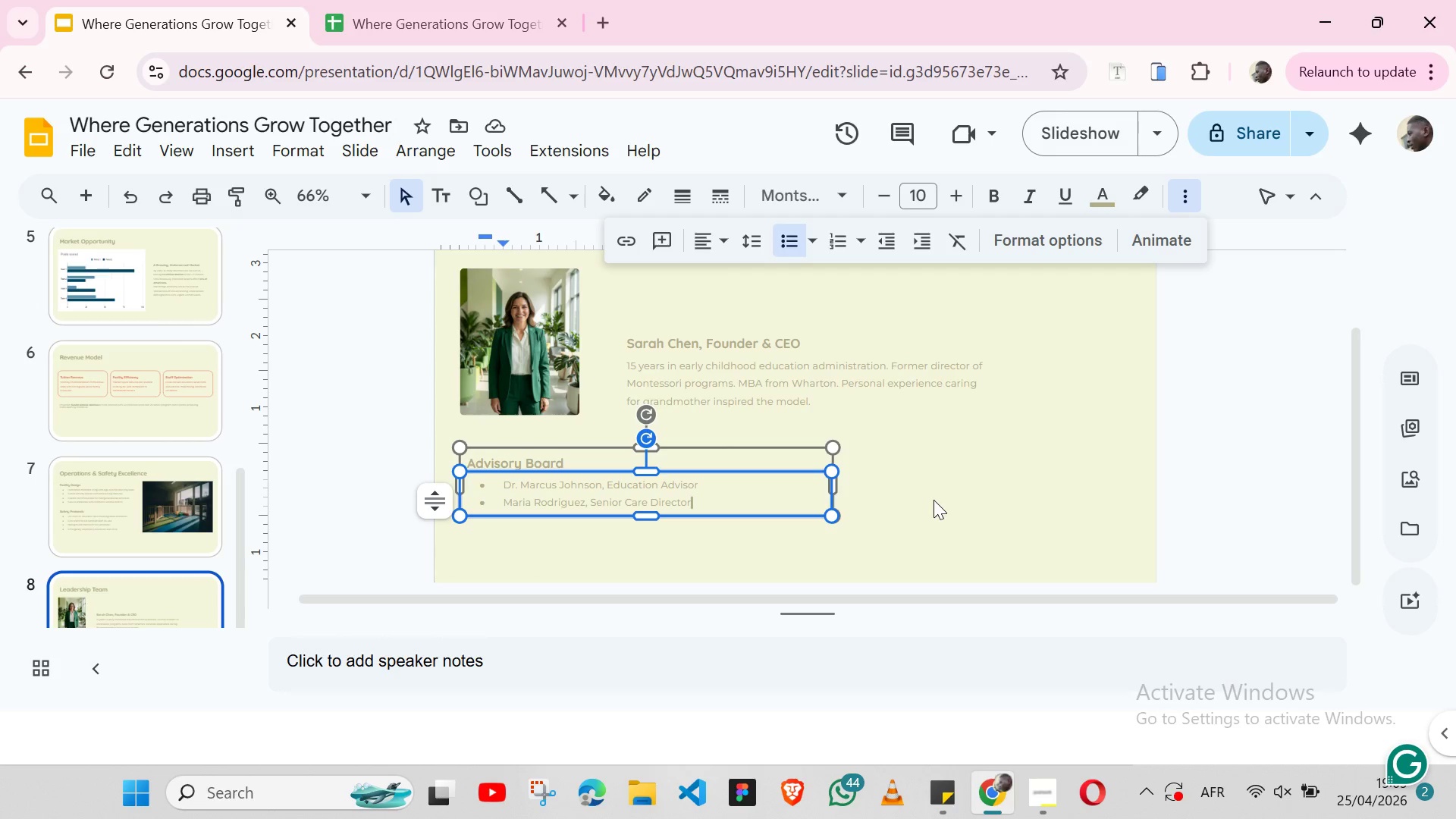 
wait(16.39)
 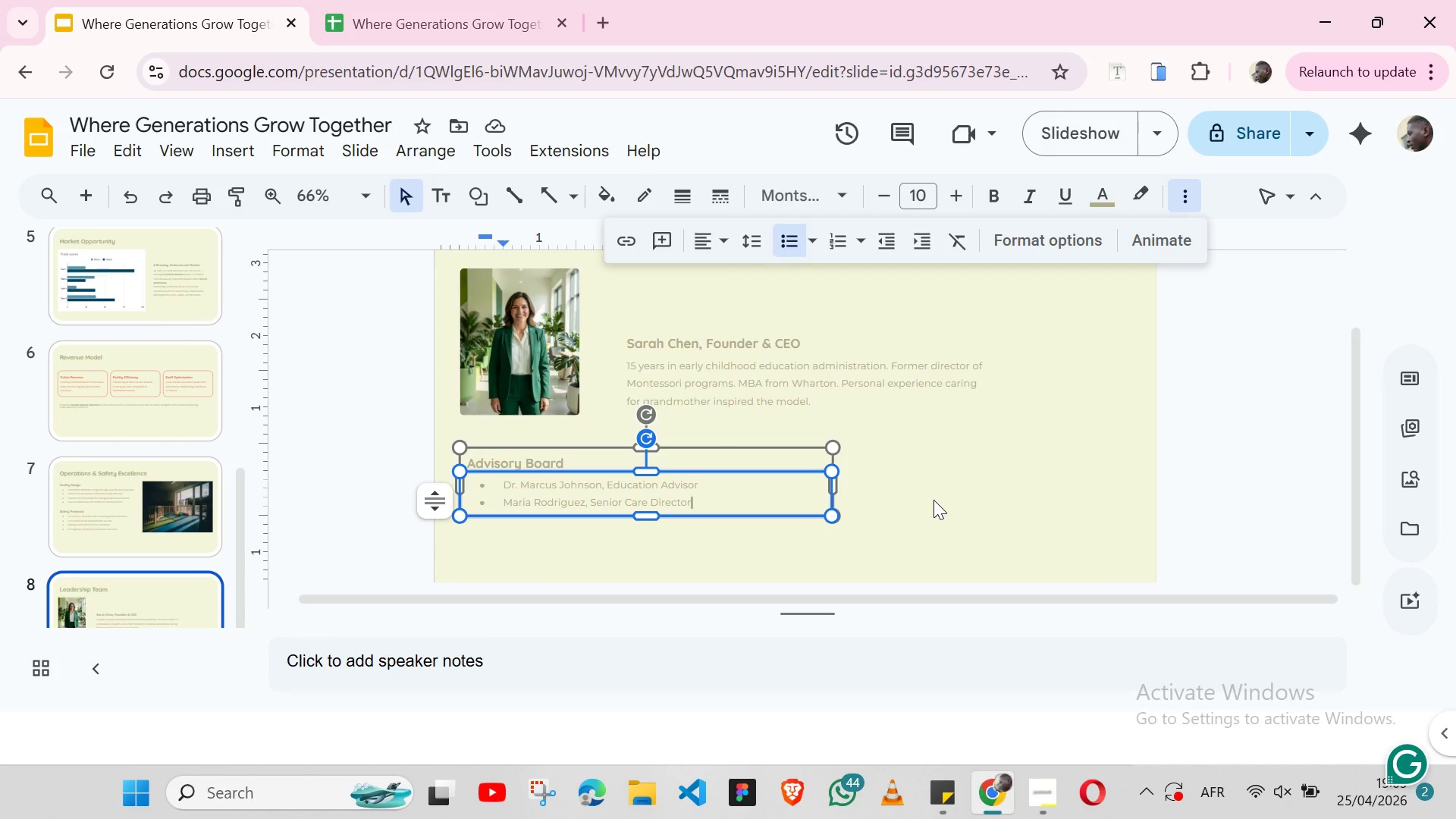 
left_click([893, 465])
 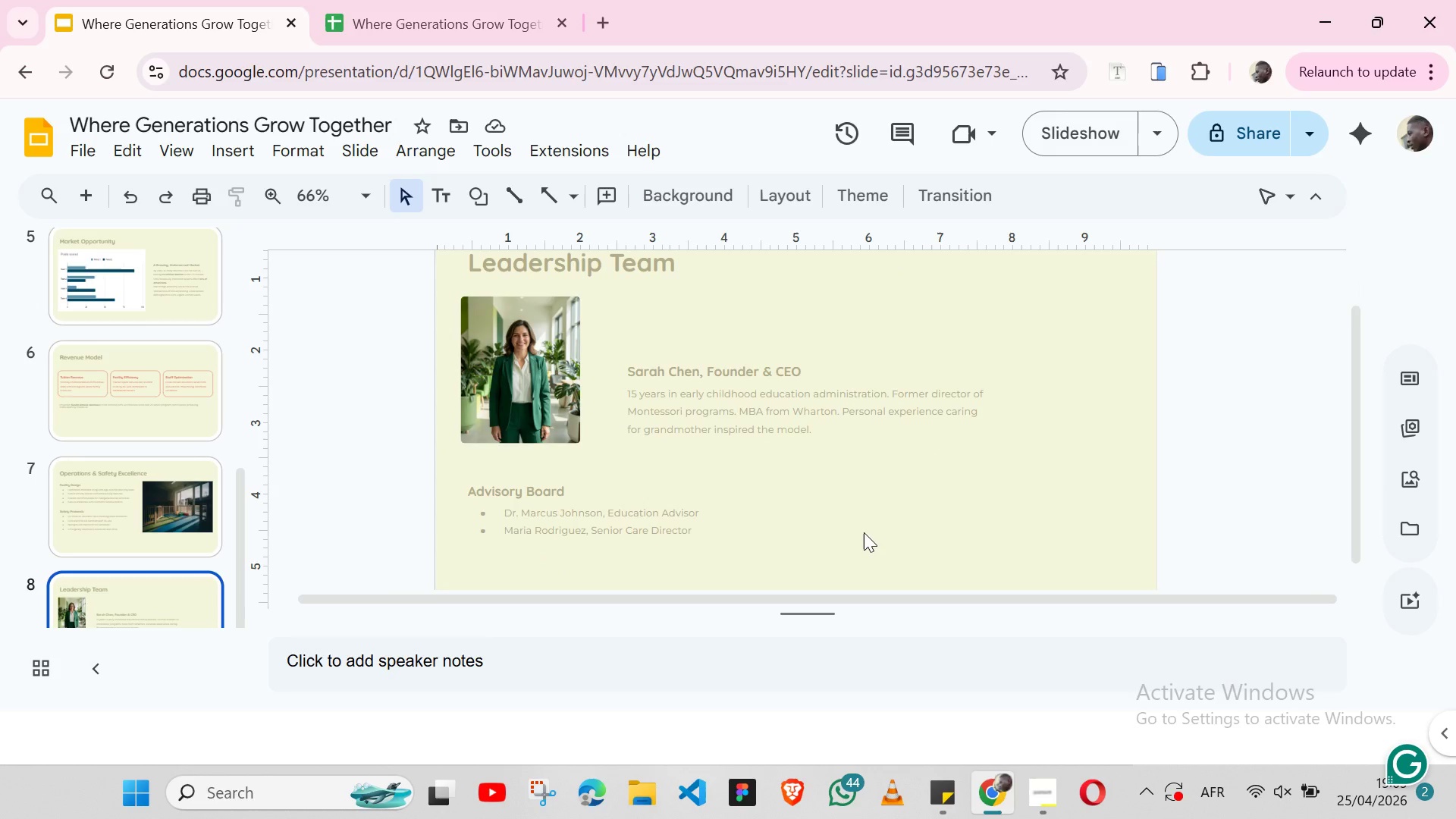 
wait(15.69)
 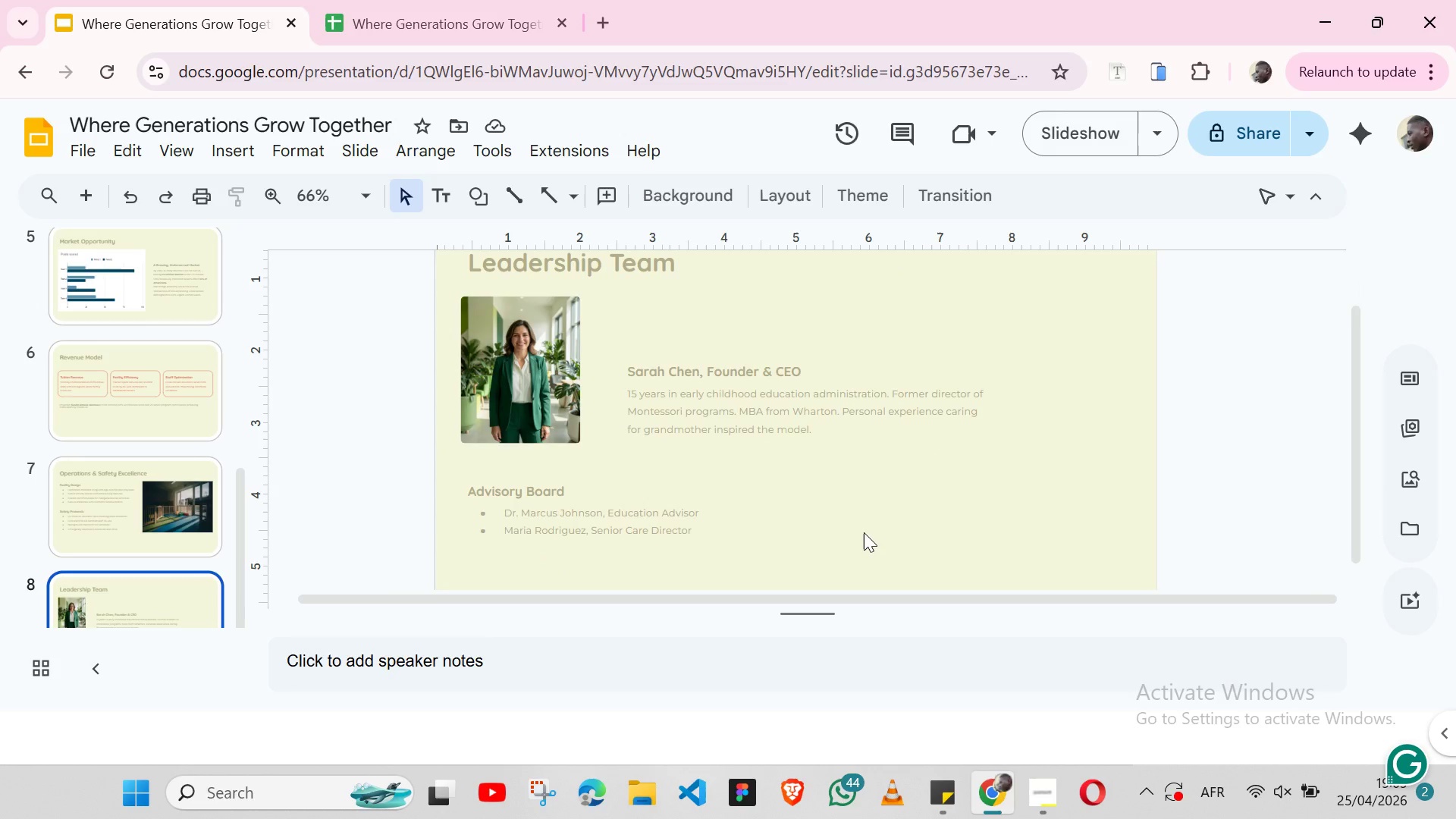 
left_click([834, 450])
 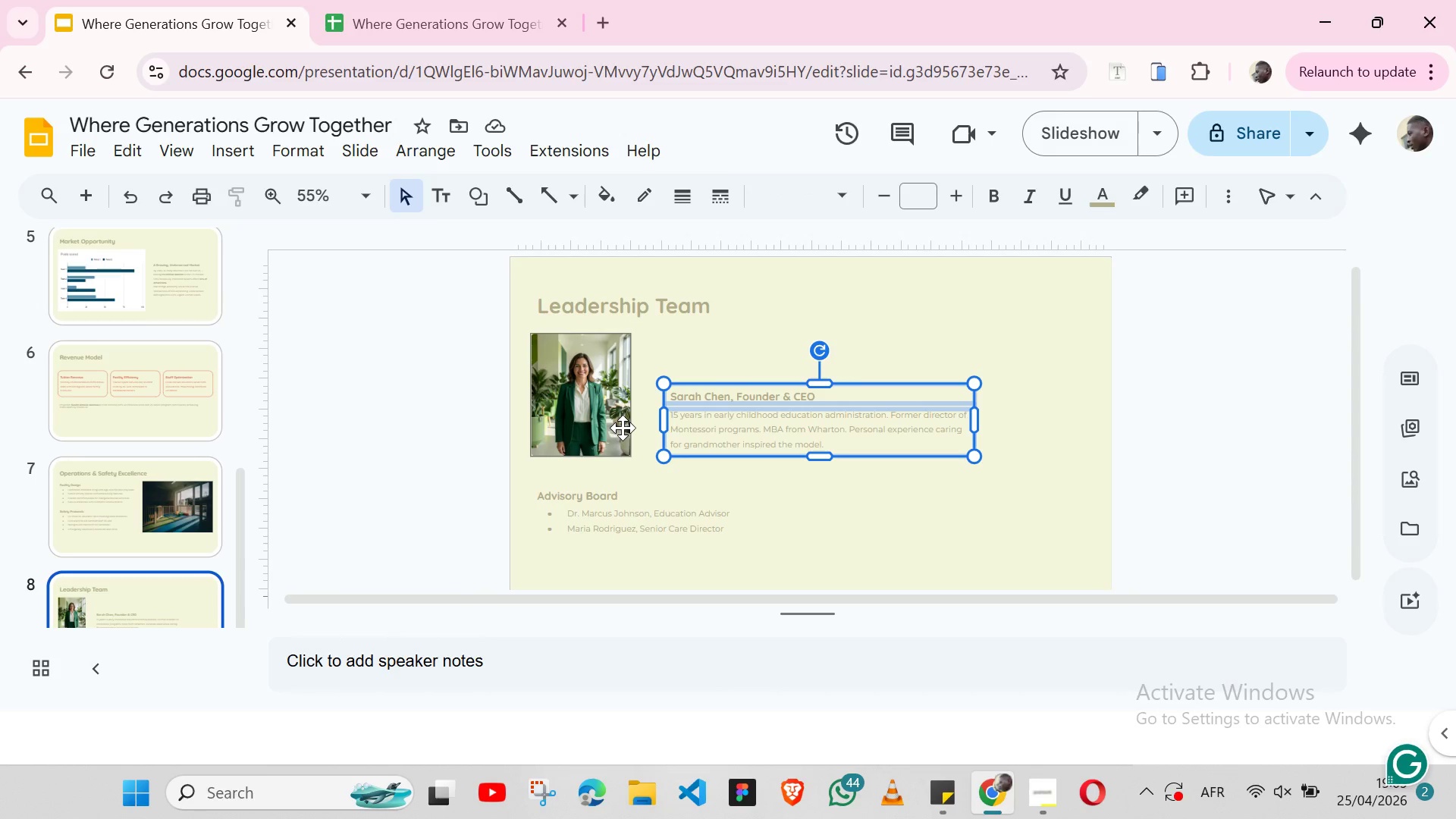 
key(Shift+ArrowLeft)
 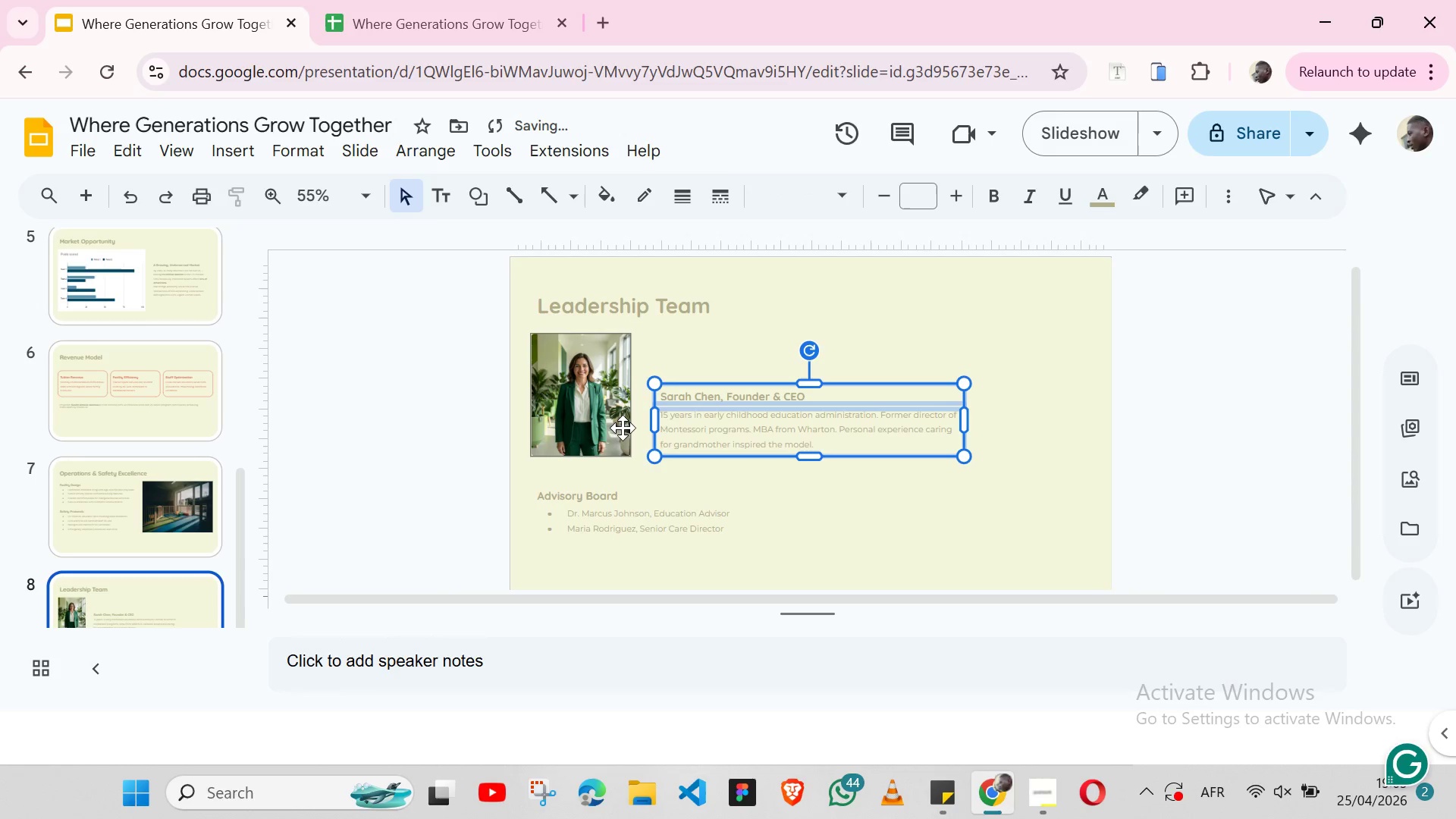 
key(Shift+ArrowLeft)
 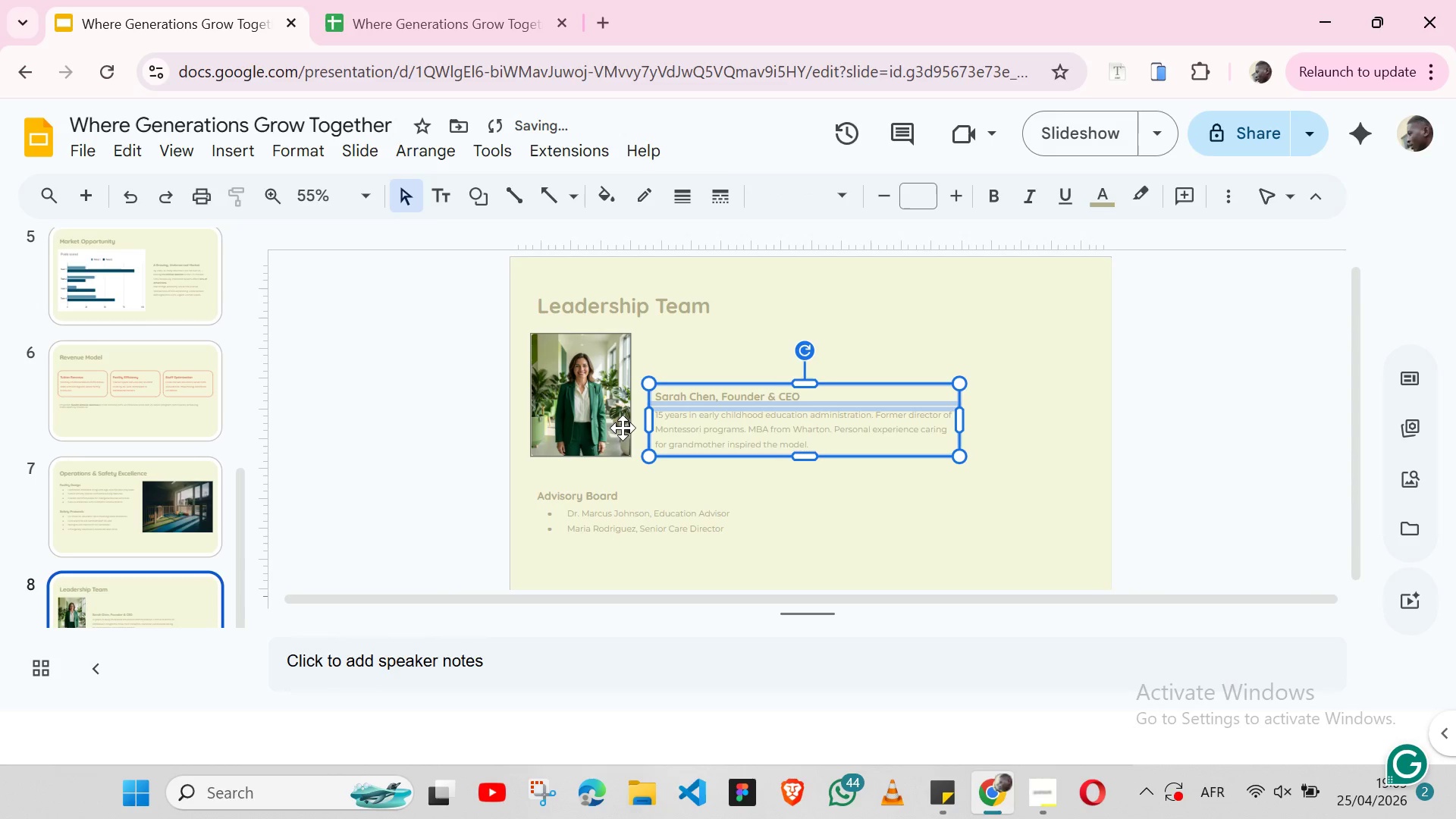 
key(Shift+ArrowLeft)
 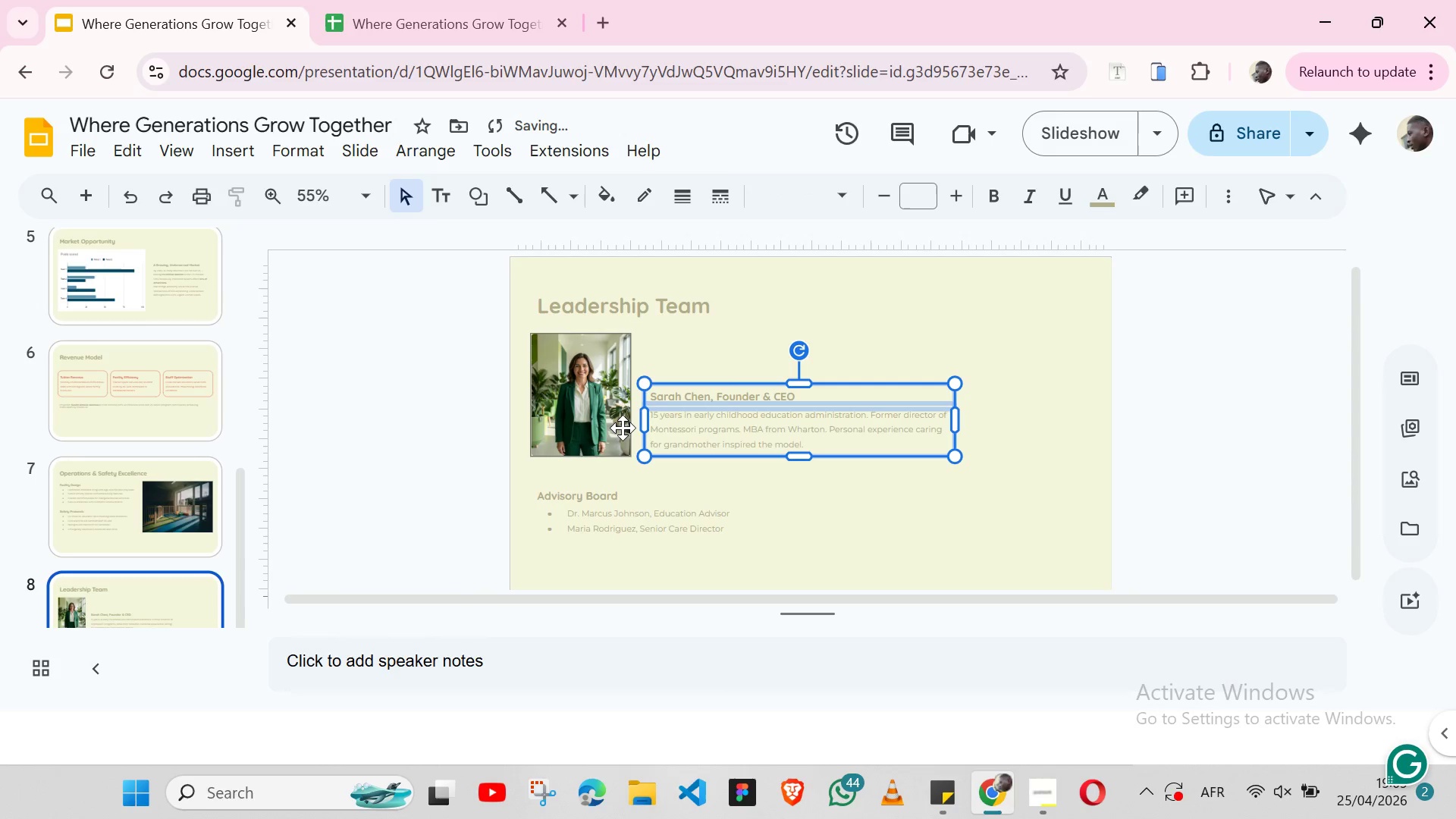 
key(Shift+ArrowLeft)
 